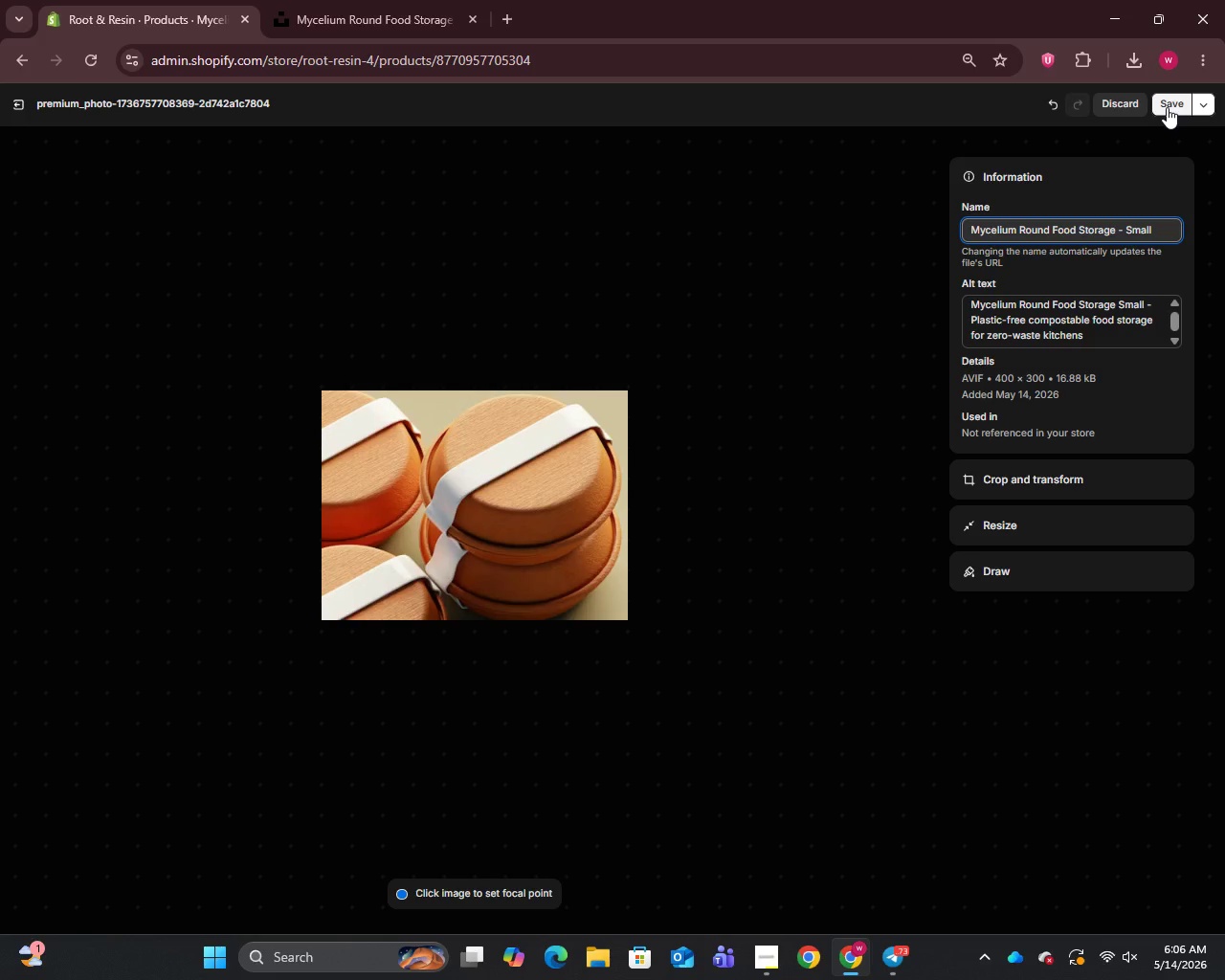 
left_click([1166, 107])
 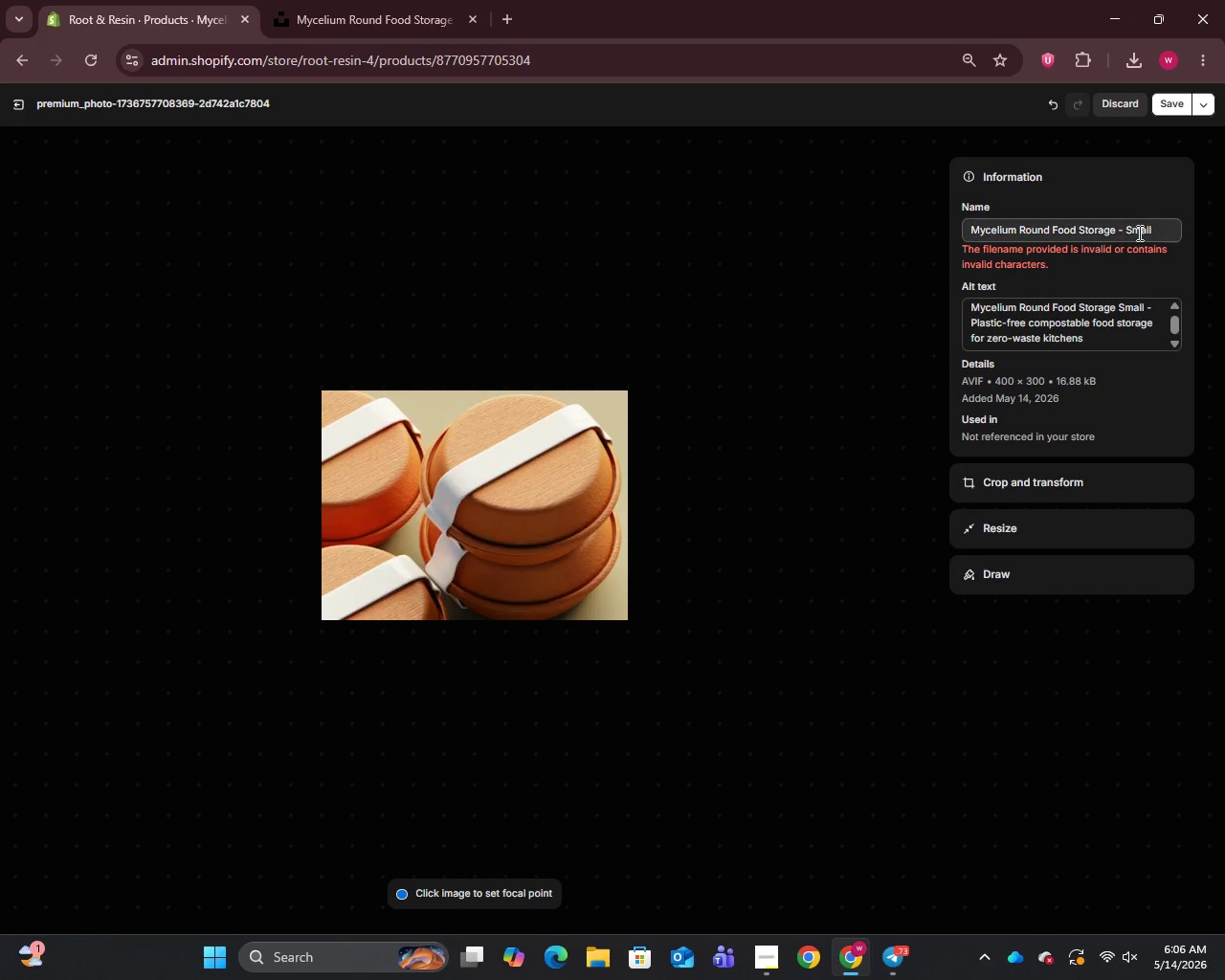 
left_click([1125, 229])
 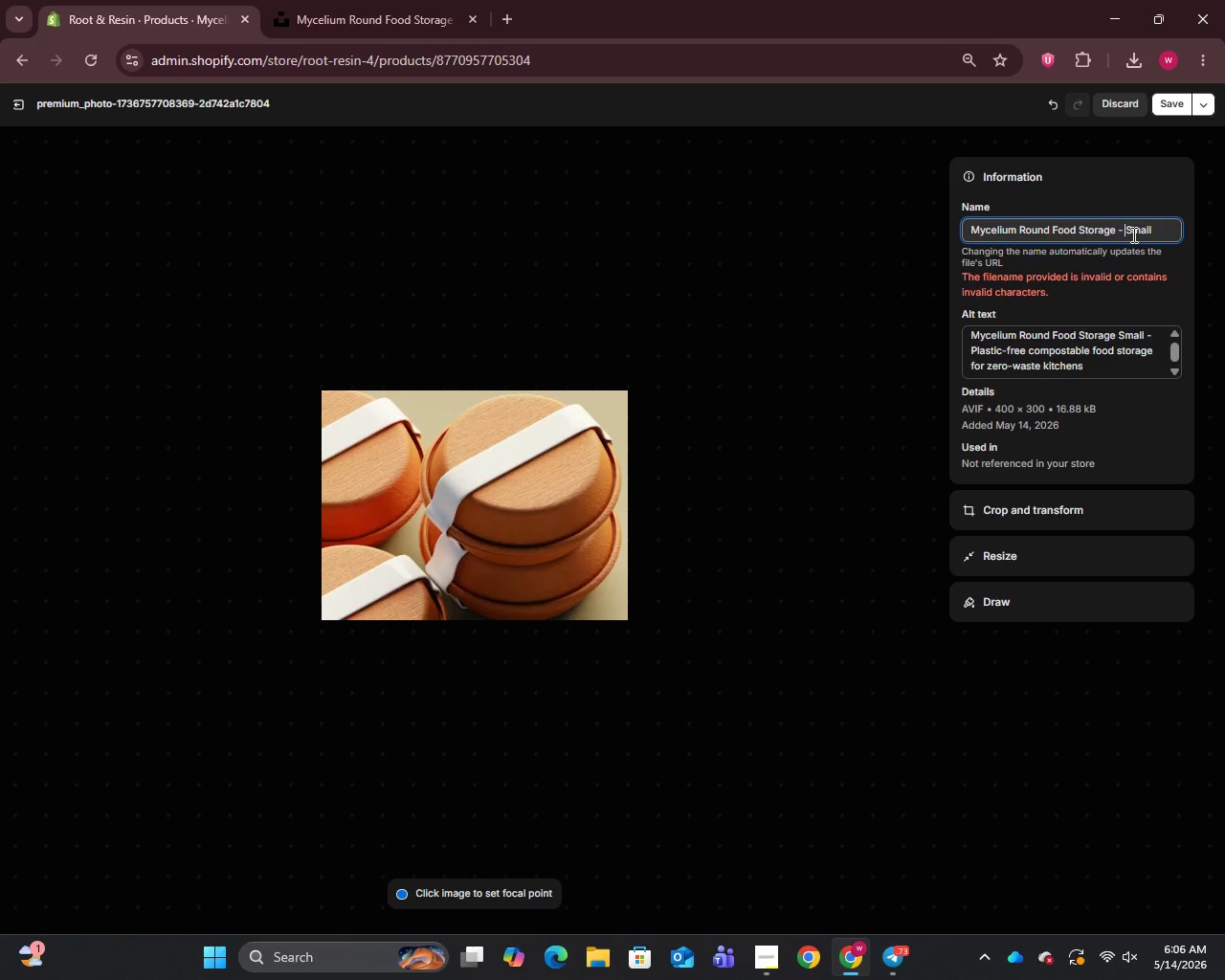 
key(Backspace)
 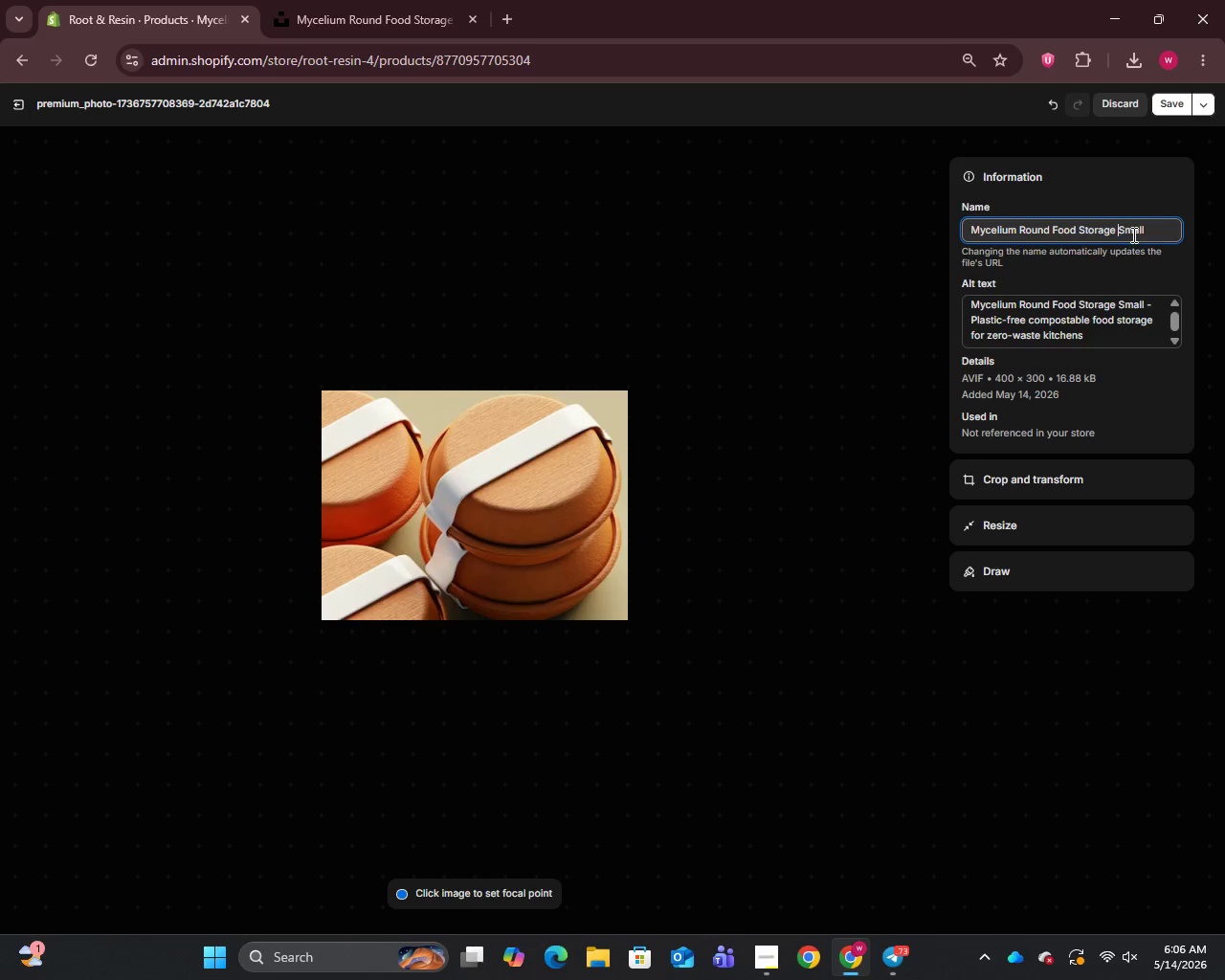 
key(Backspace)
 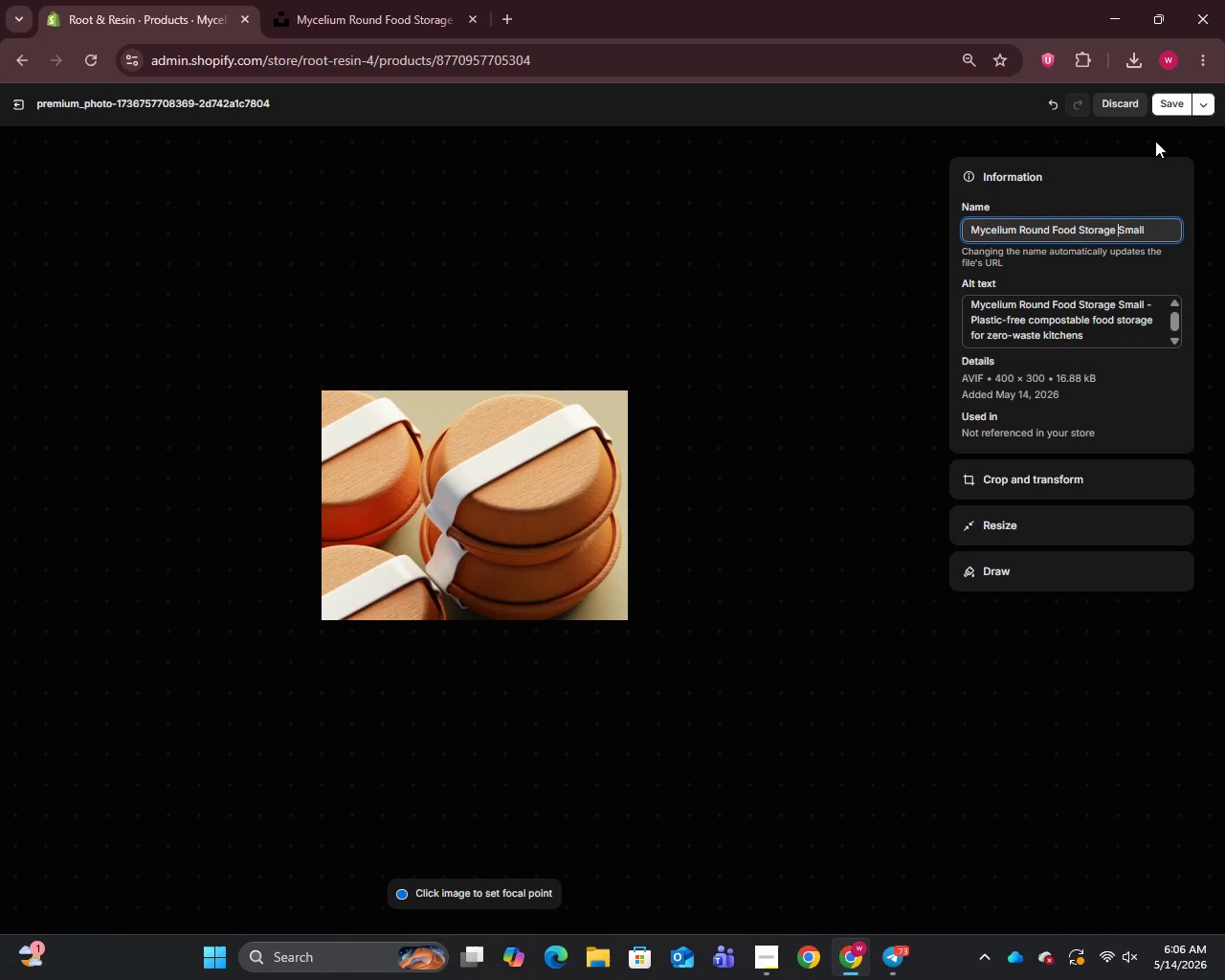 
left_click([1168, 106])
 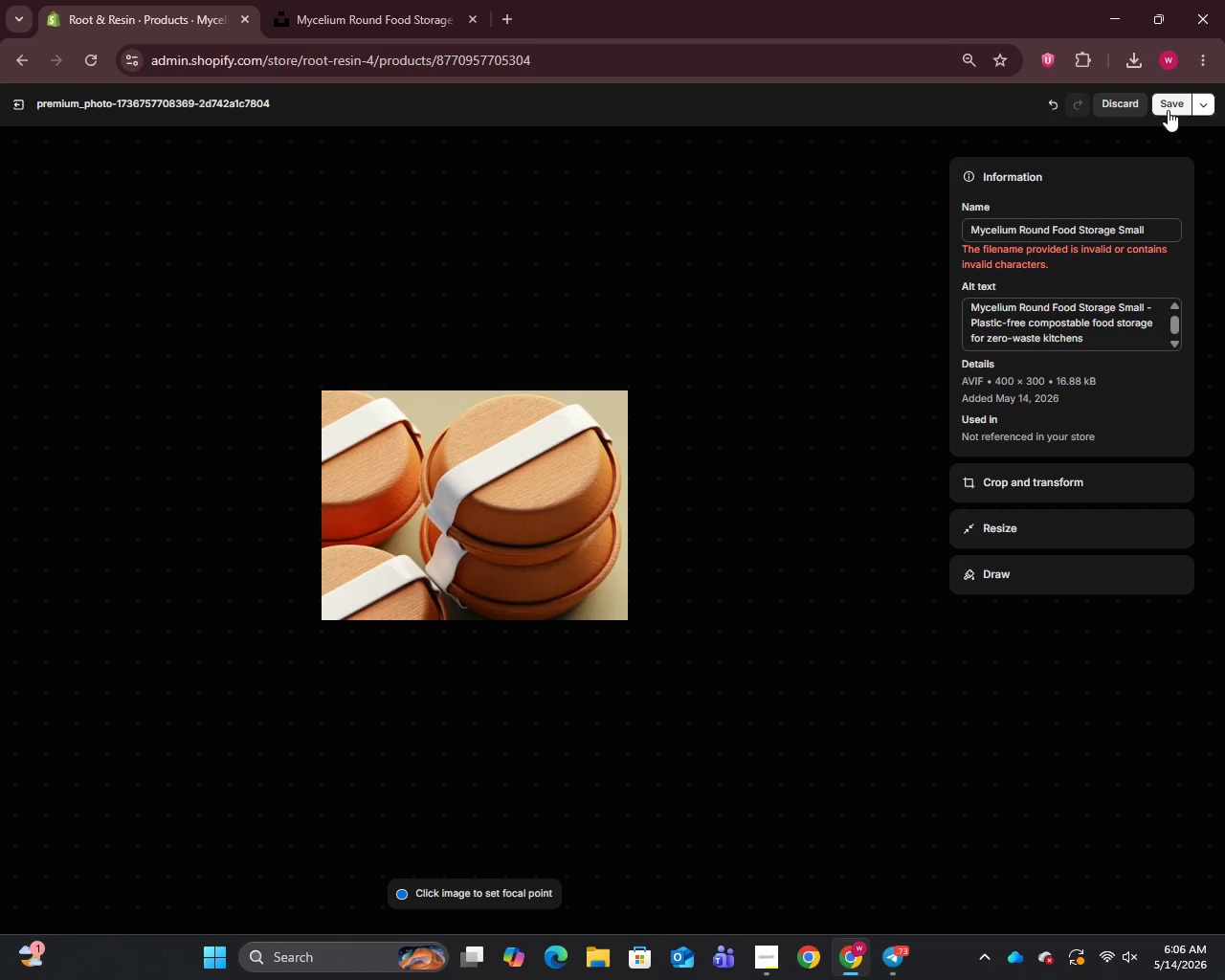 
wait(7.89)
 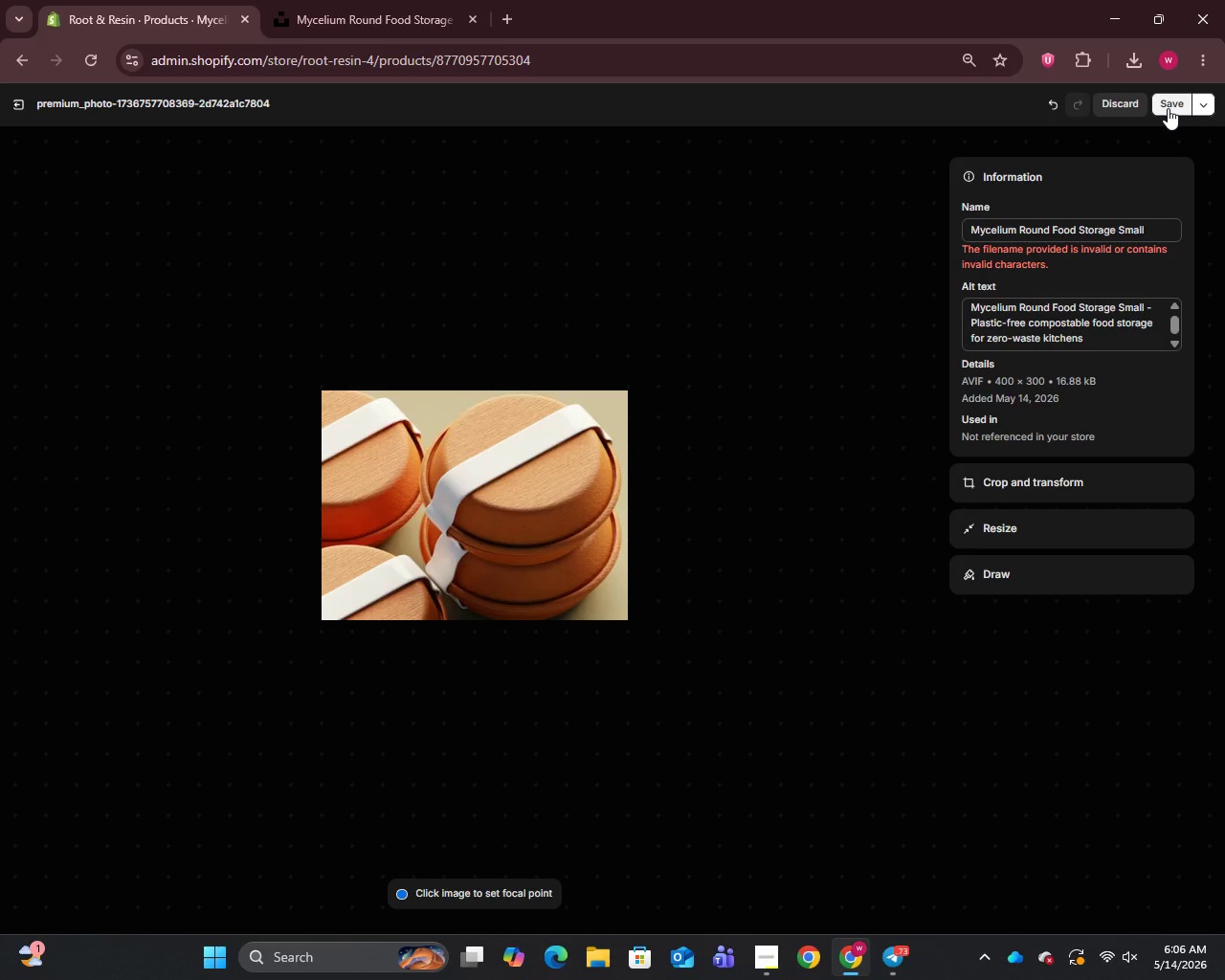 
left_click([1152, 239])
 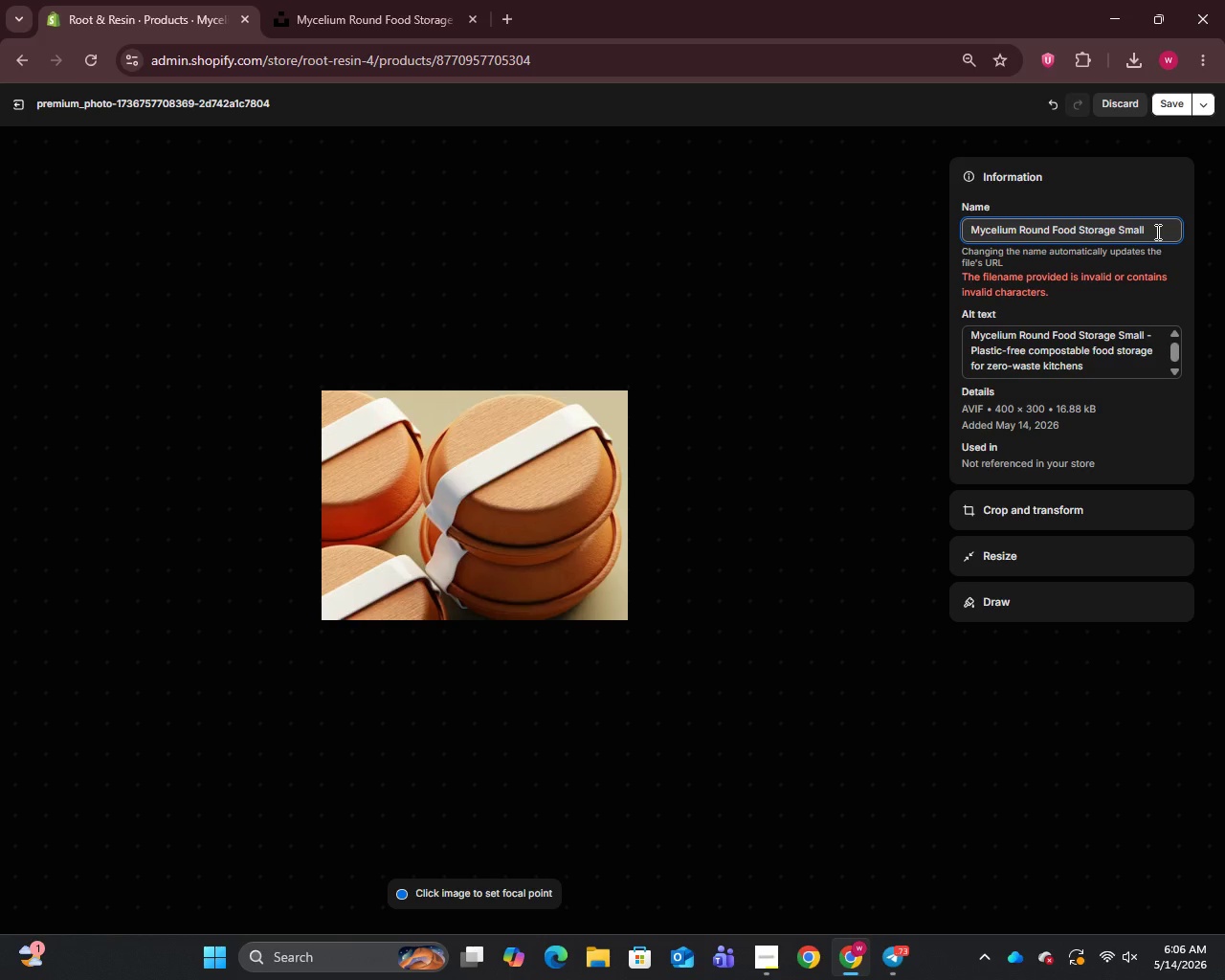 
left_click_drag(start_coordinate=[1156, 232], to_coordinate=[1122, 231])
 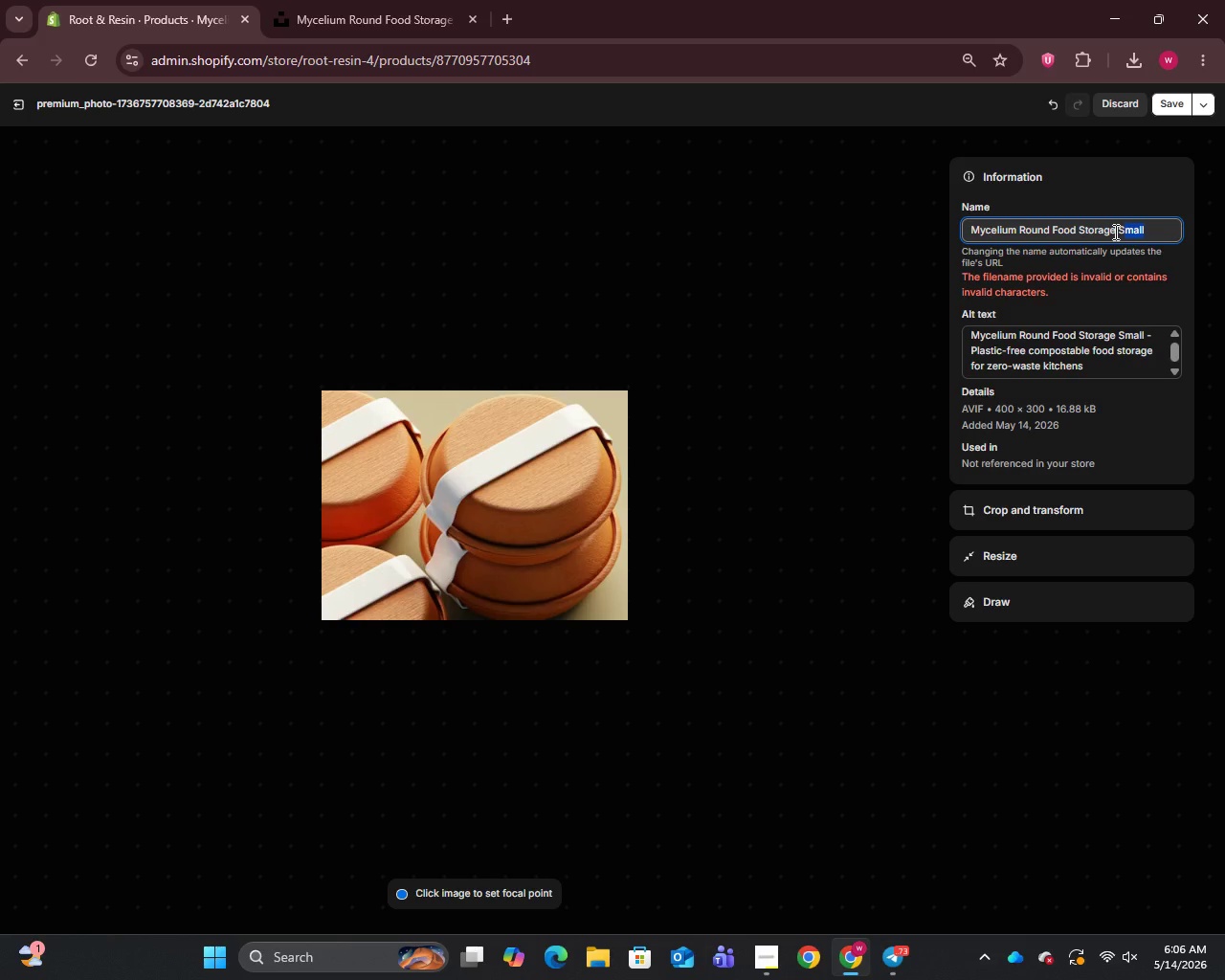 
key(Backspace)
 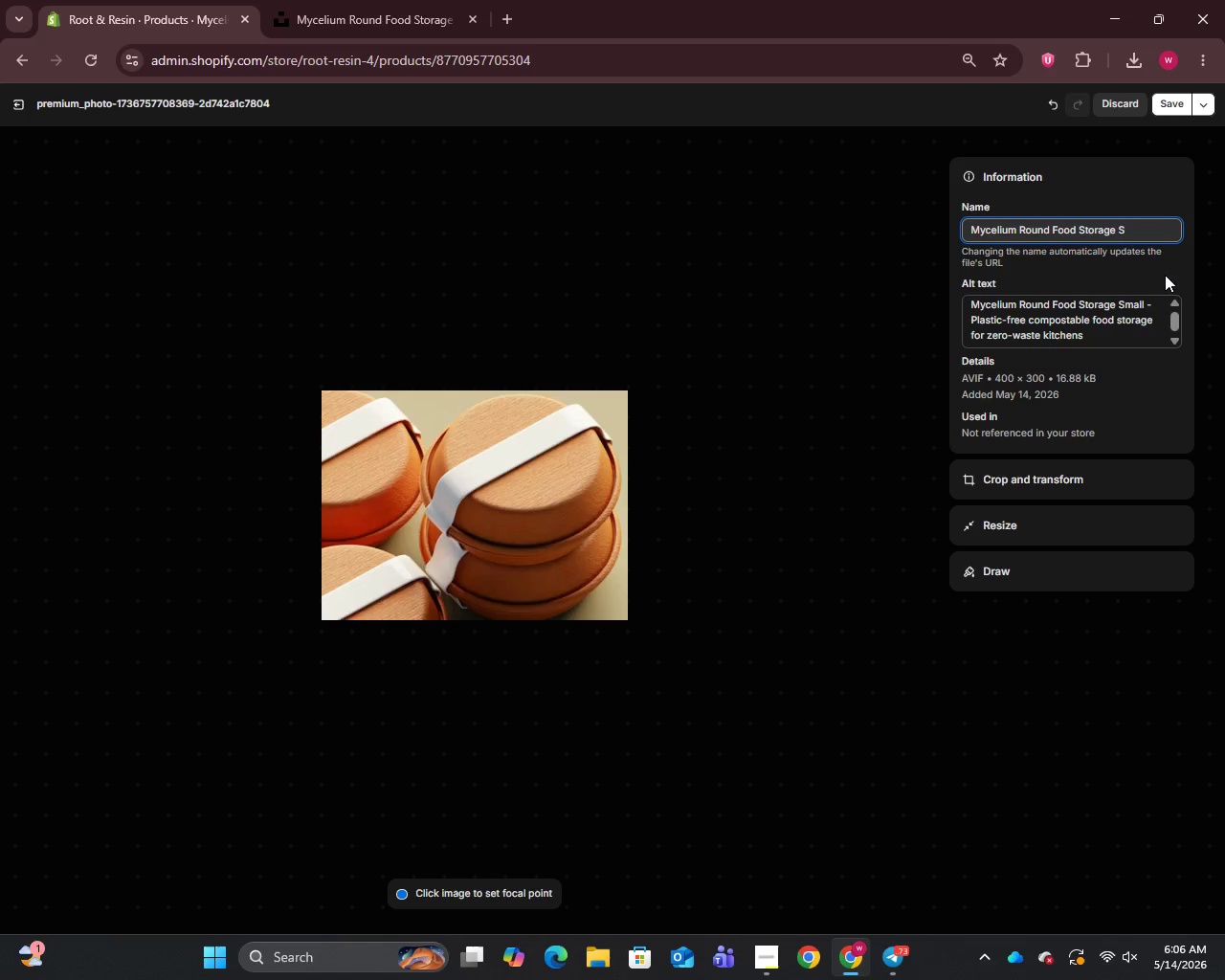 
key(Backspace)
 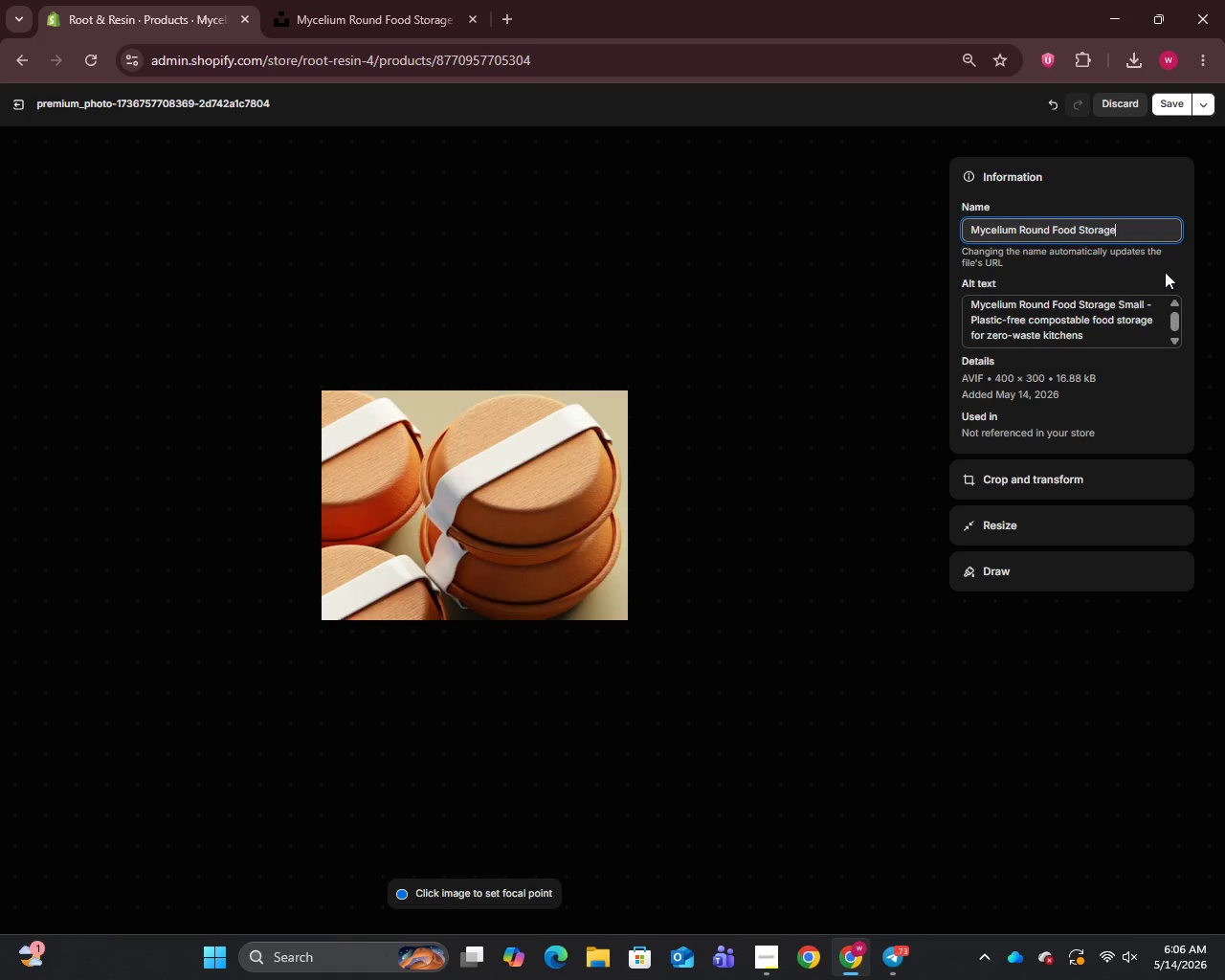 
key(Backspace)
 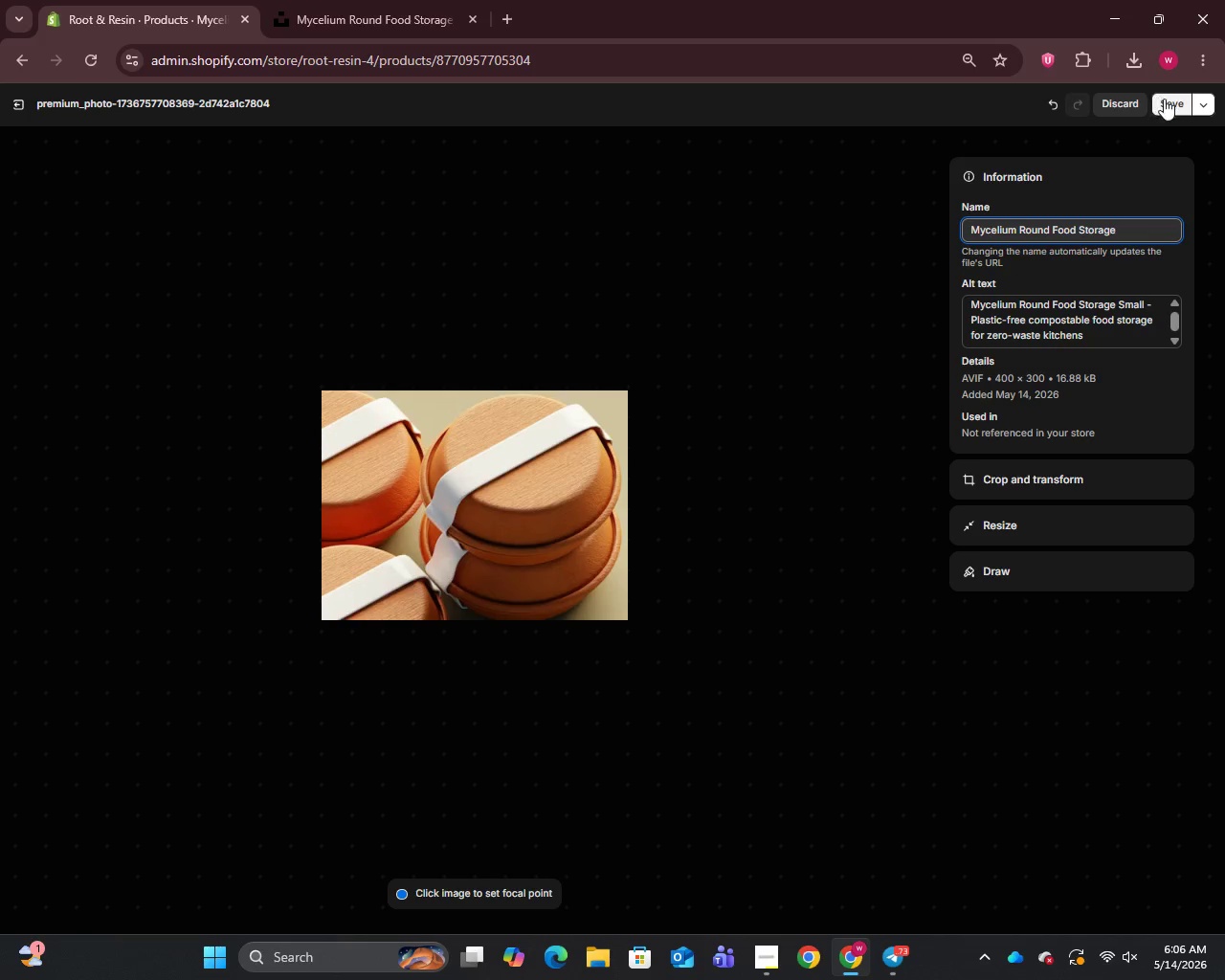 
left_click([1164, 99])
 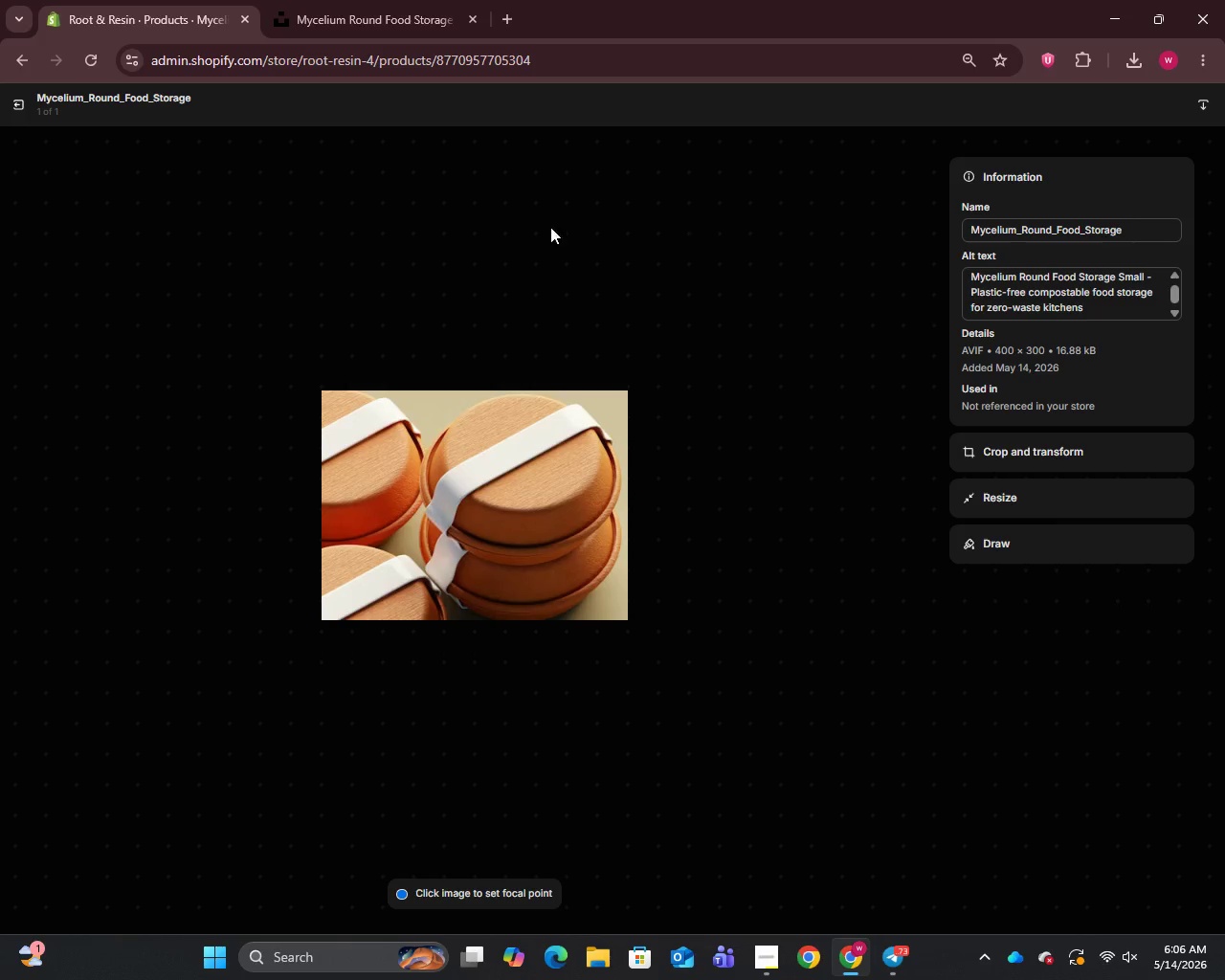 
left_click([23, 109])
 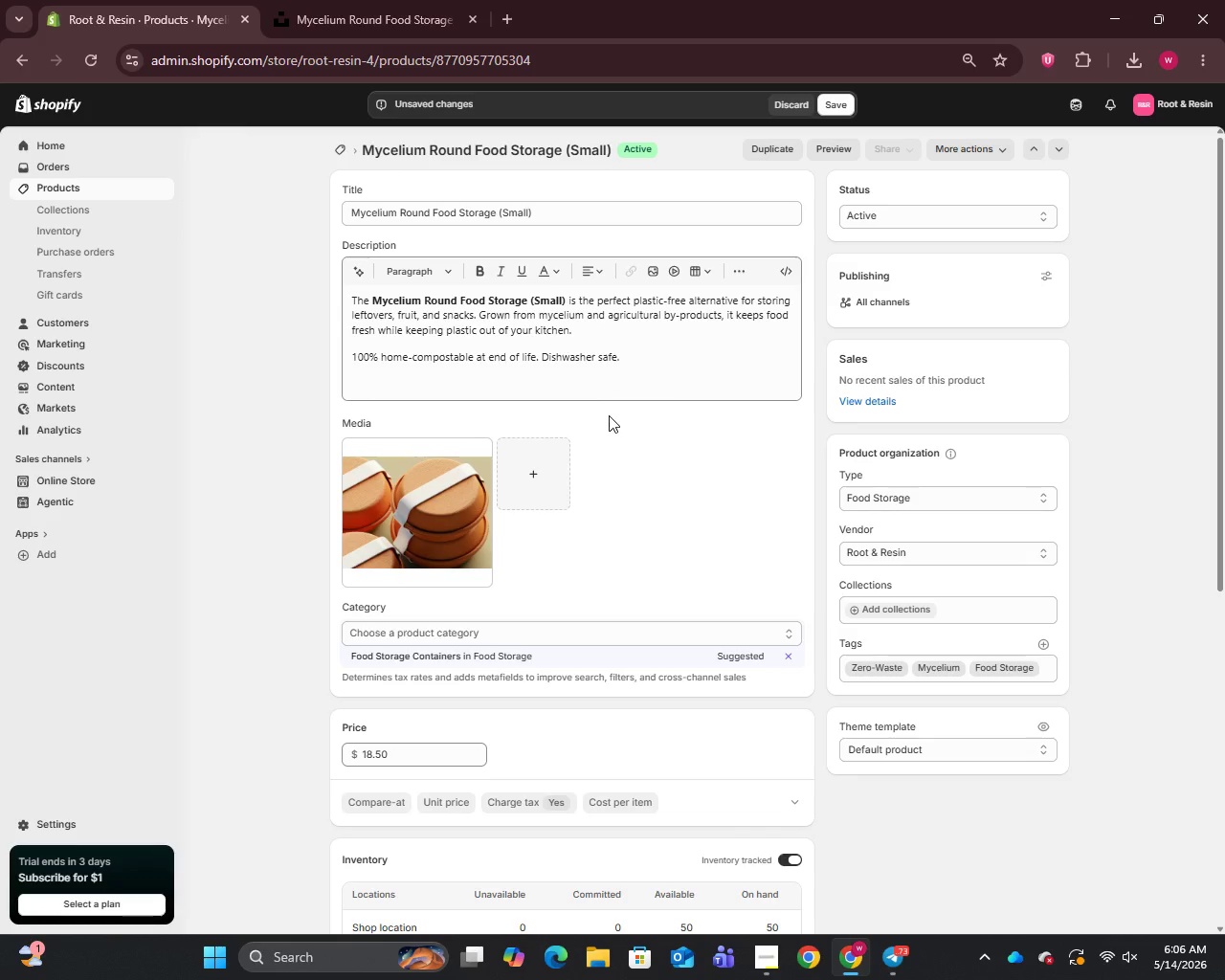 
scroll: coordinate [646, 517], scroll_direction: down, amount: 17.0
 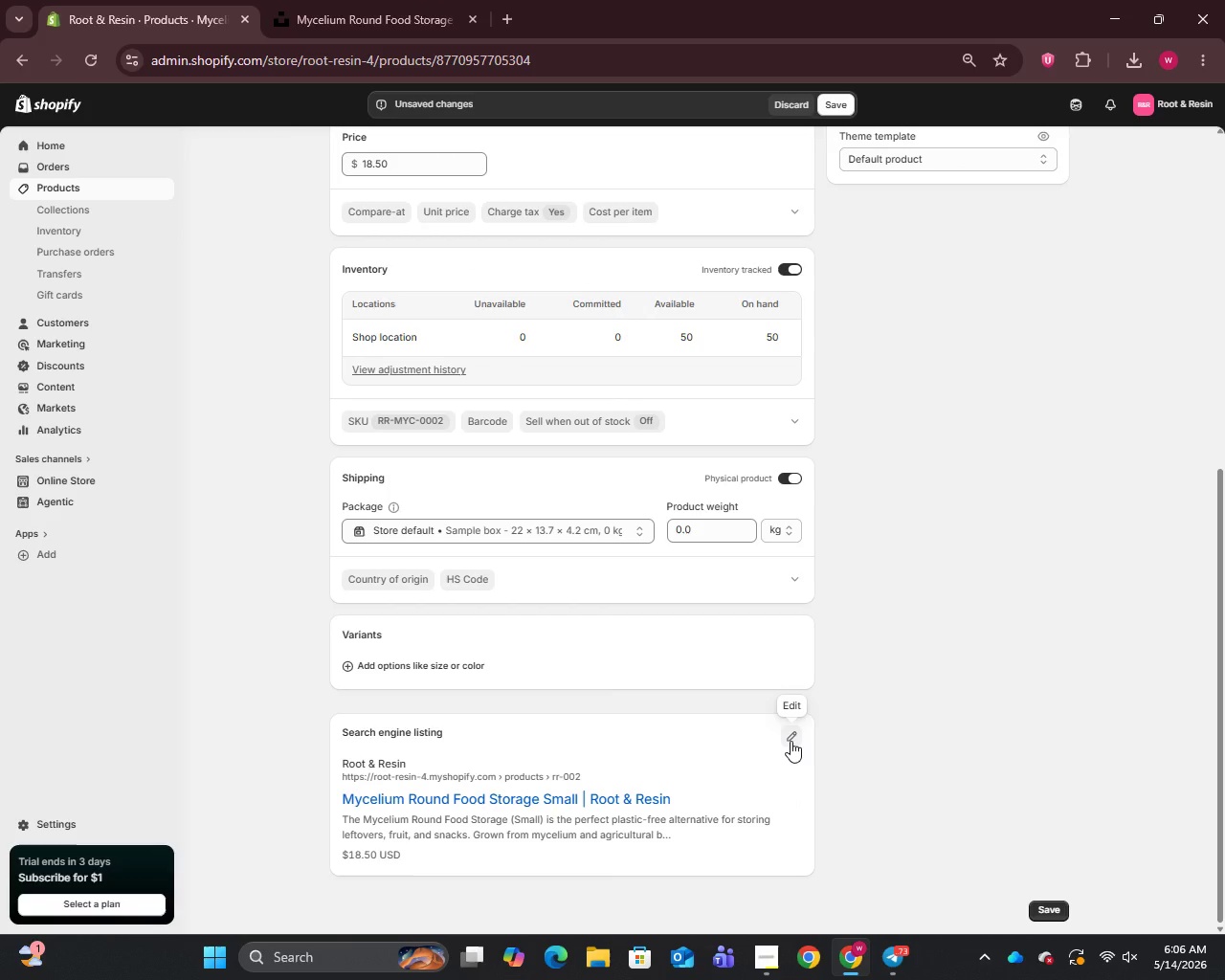 
left_click([791, 741])
 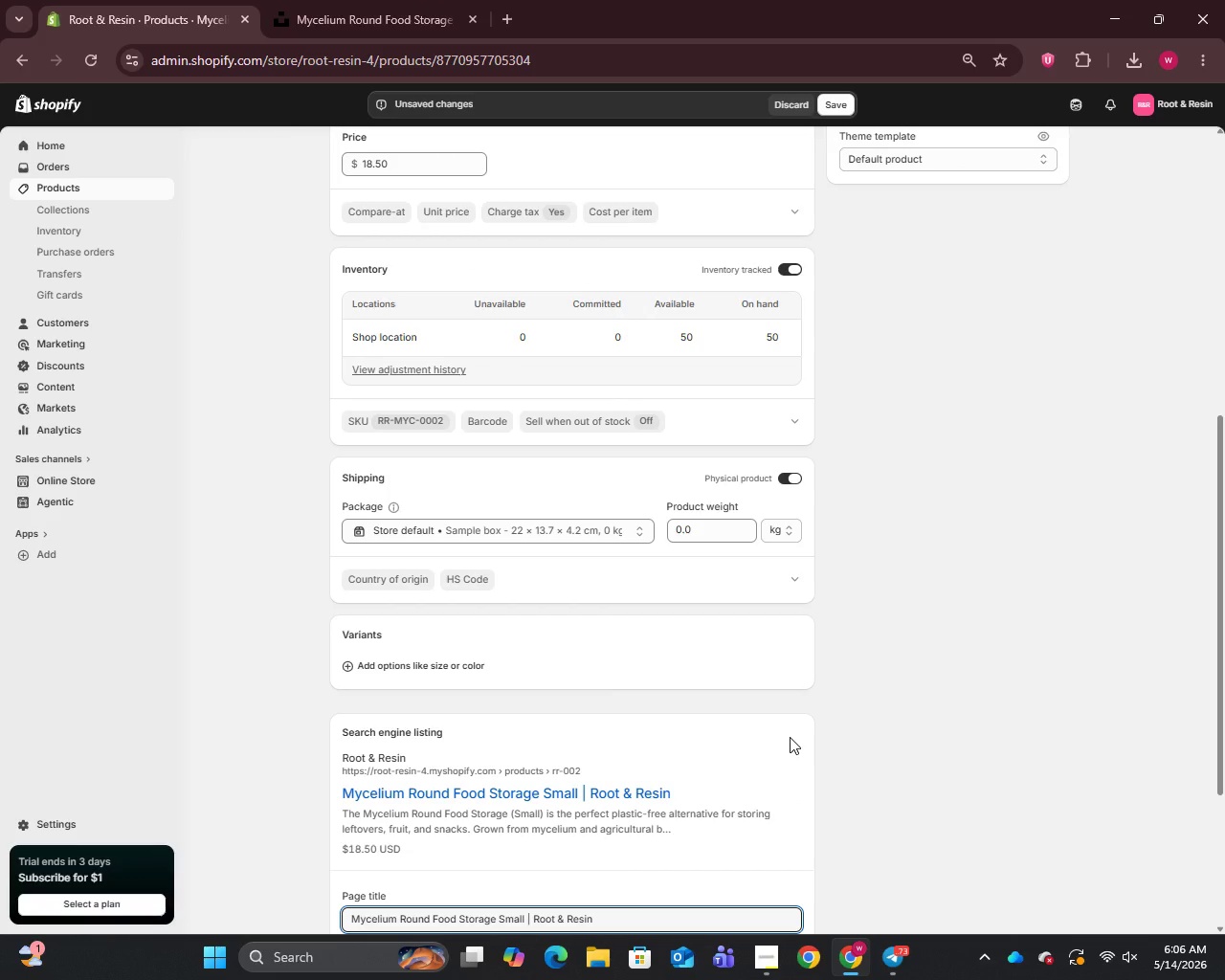 
wait(5.02)
 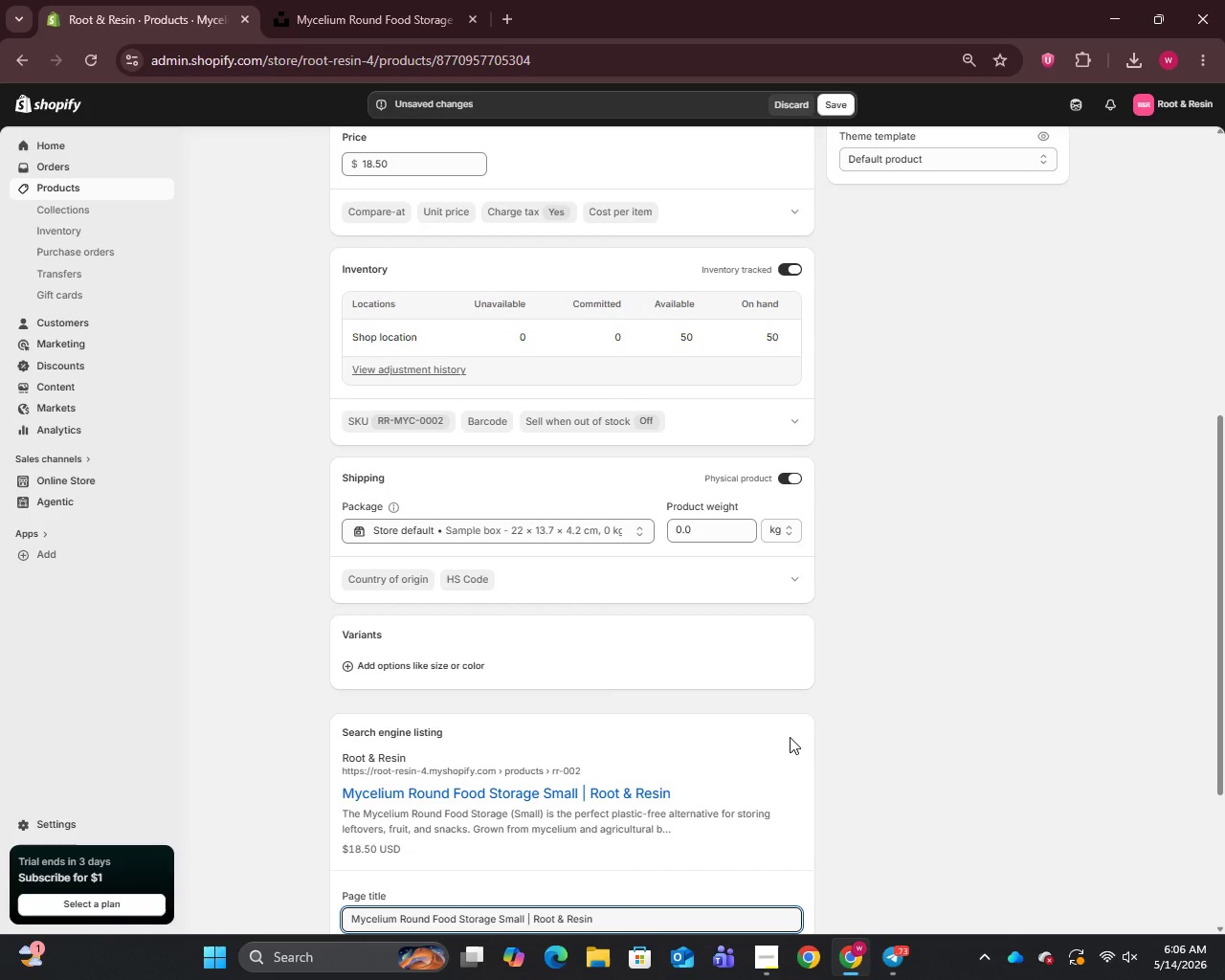 
scroll: coordinate [790, 737], scroll_direction: down, amount: 2.0
 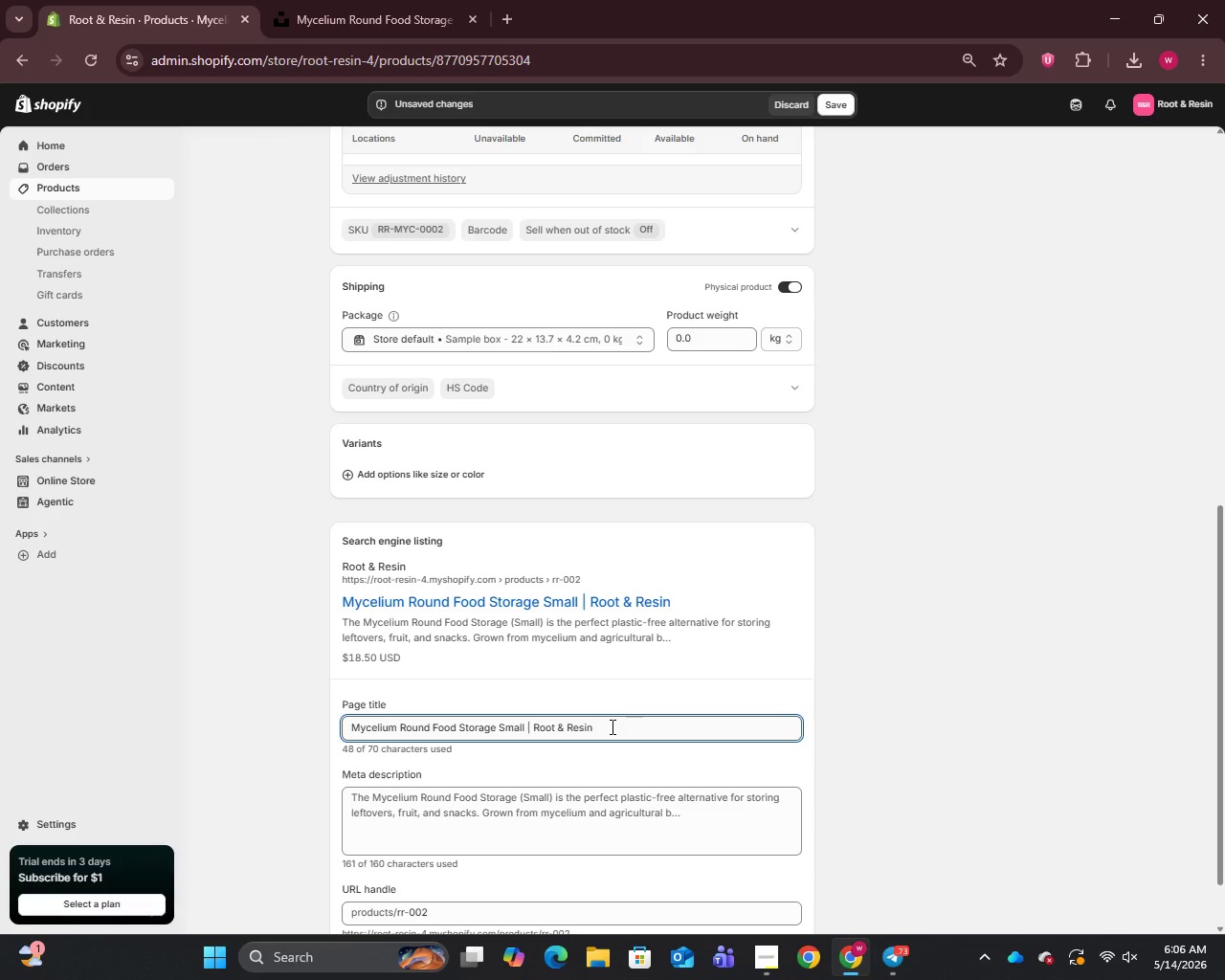 
left_click([604, 835])
 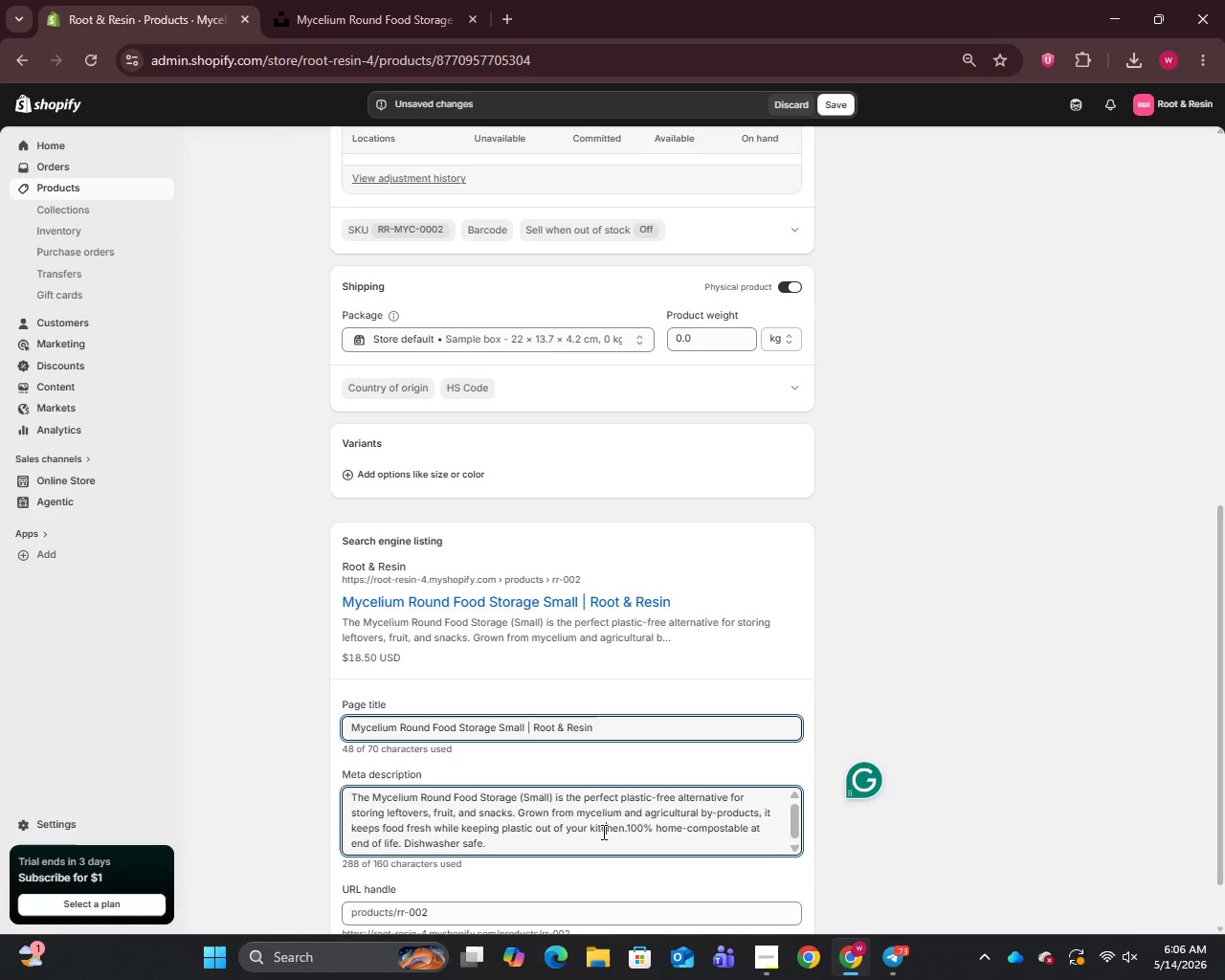 
key(Control+A)
 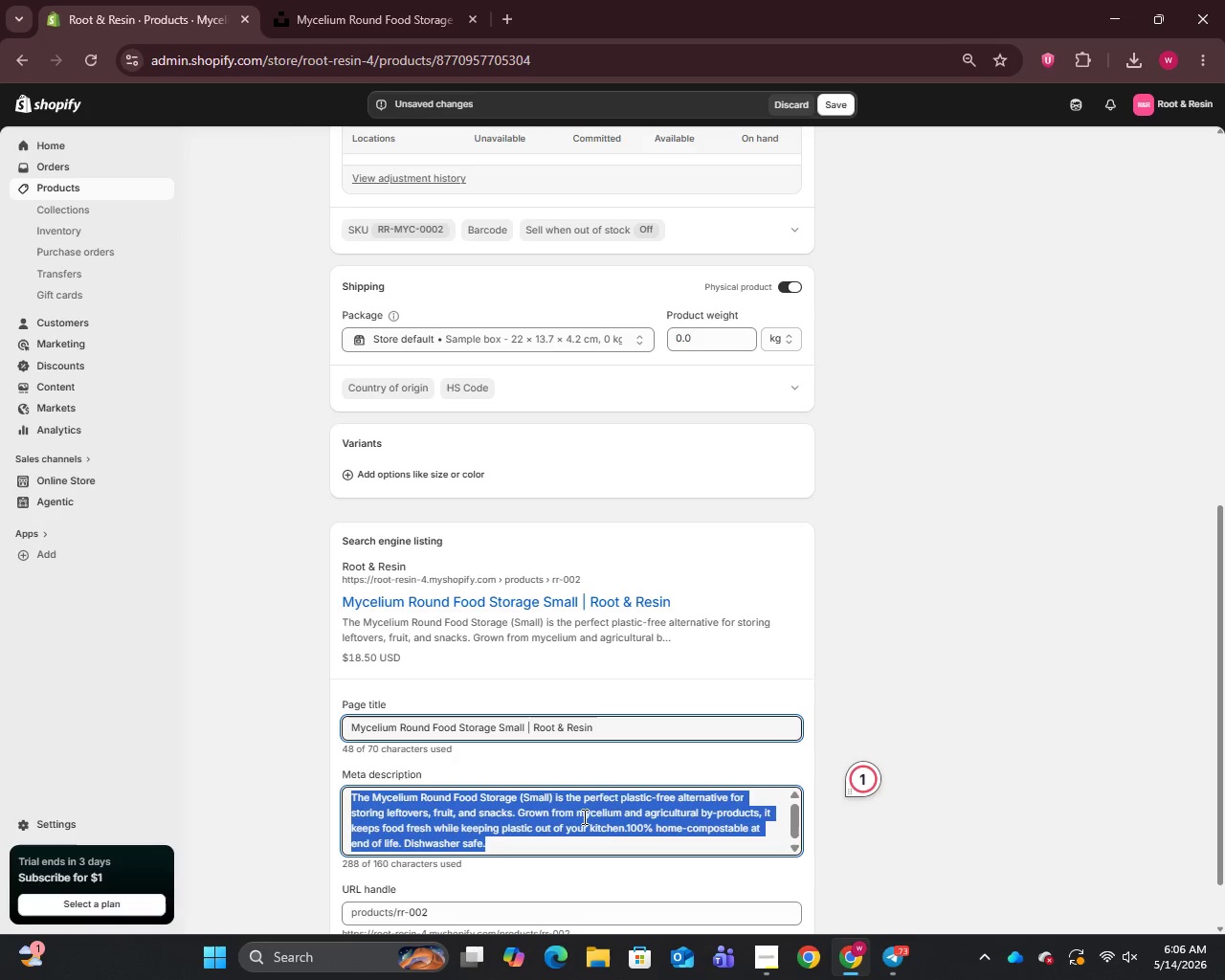 
type(Plastic-free coun)
 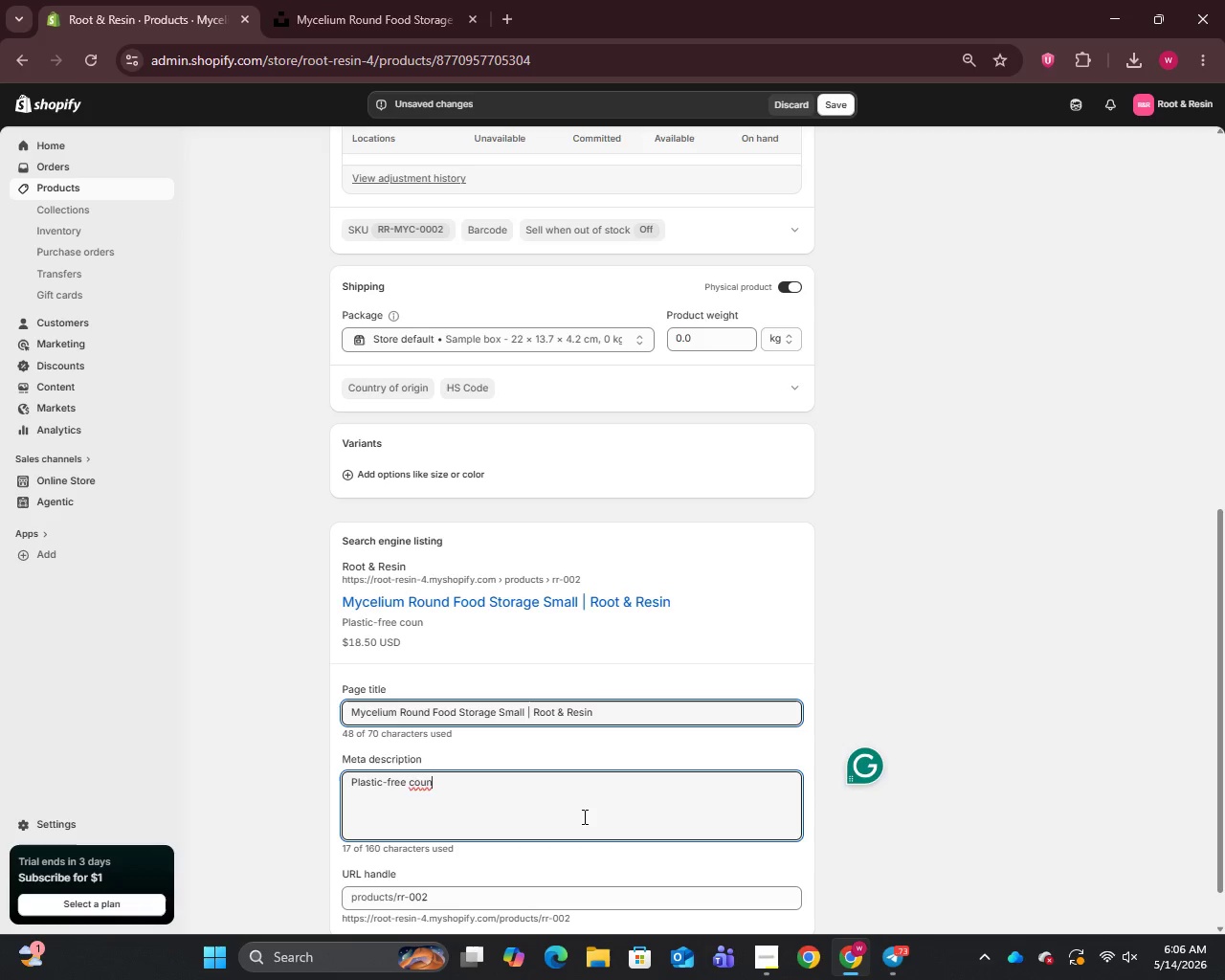 
type(tertop compost bind hand-grow from mycelium. Odour-resistant and 100% home-compostable. Shop Sustainable kit)
 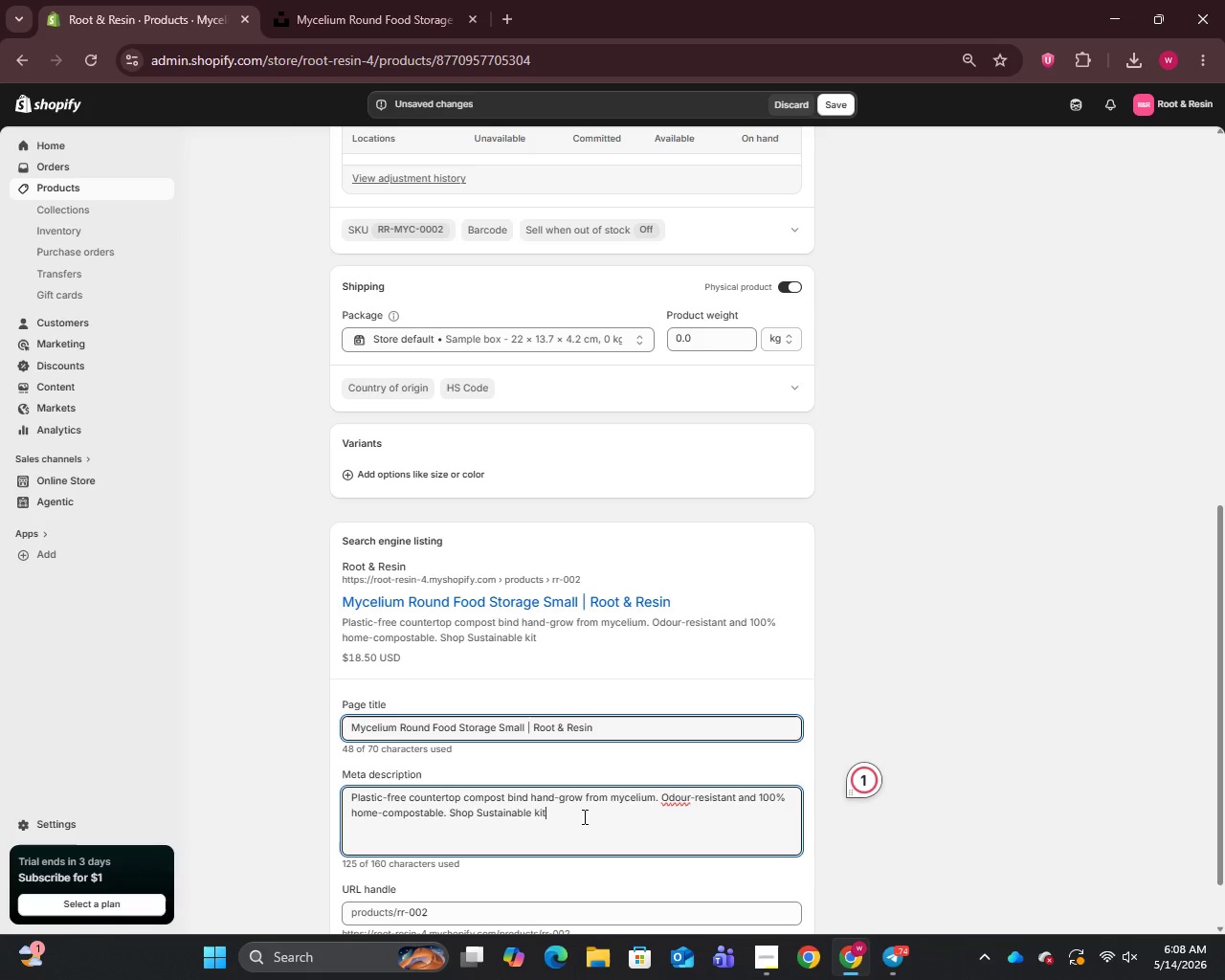 
type(chen)
 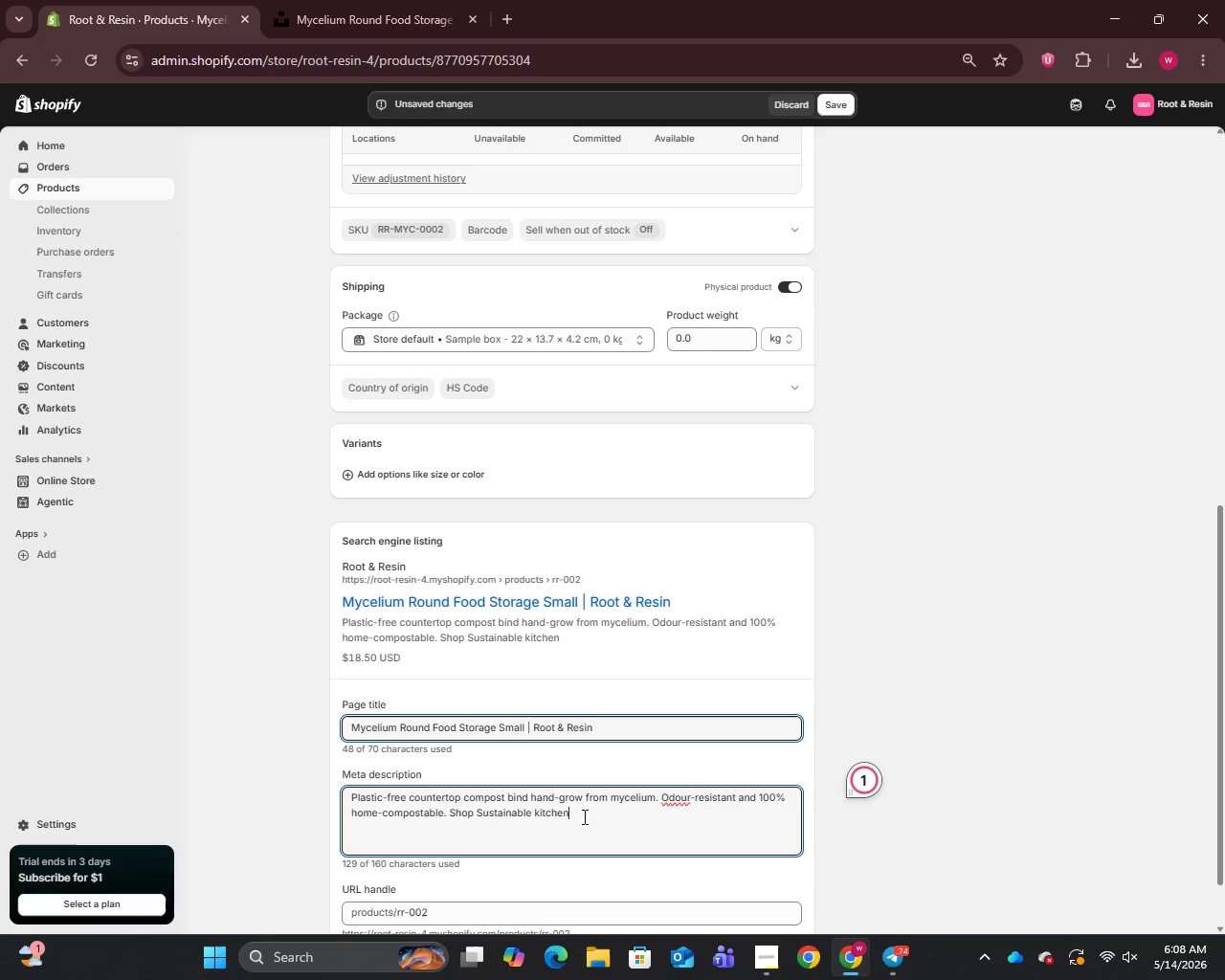 
type(ware at Root & Resin.)
 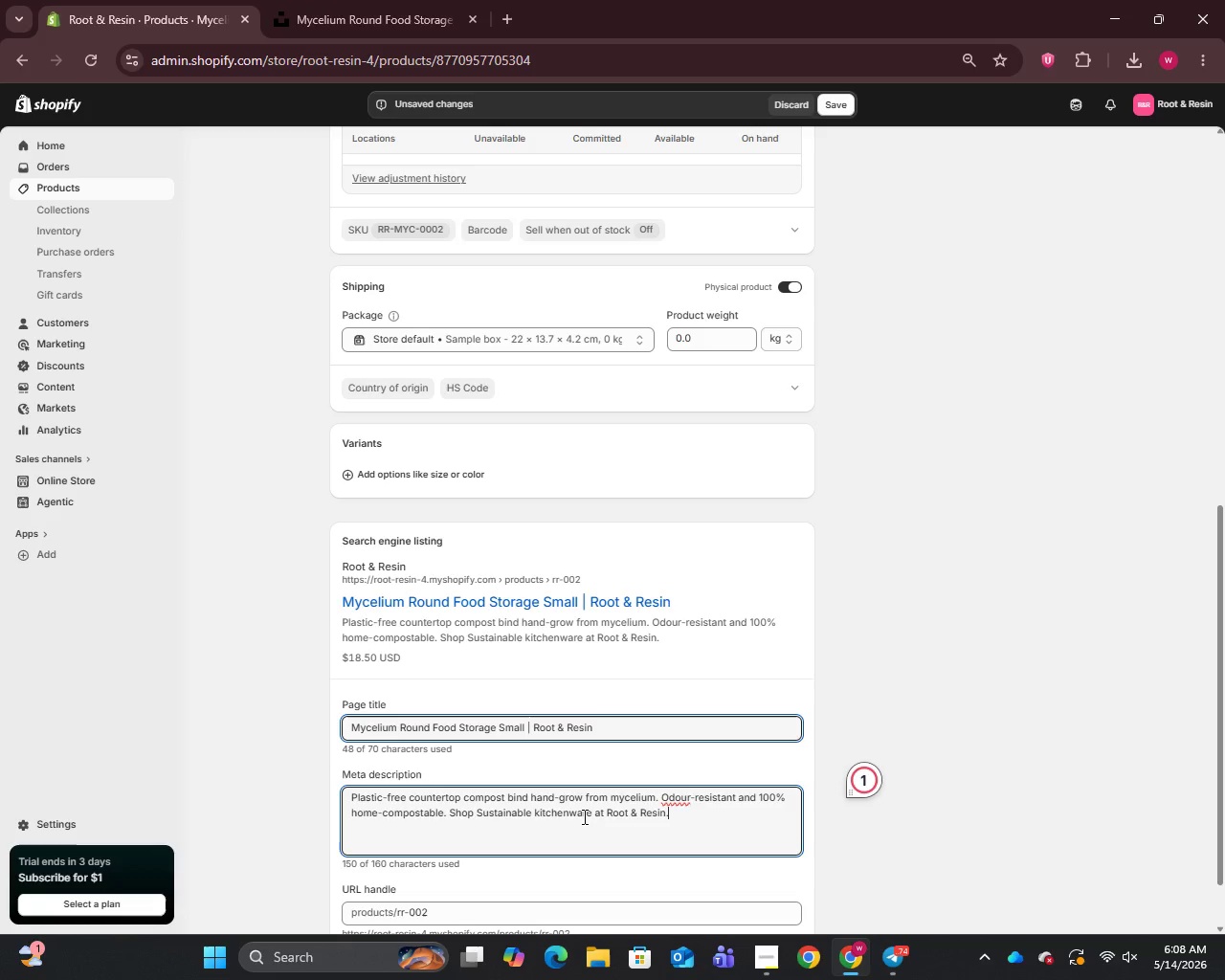 
wait(8.75)
 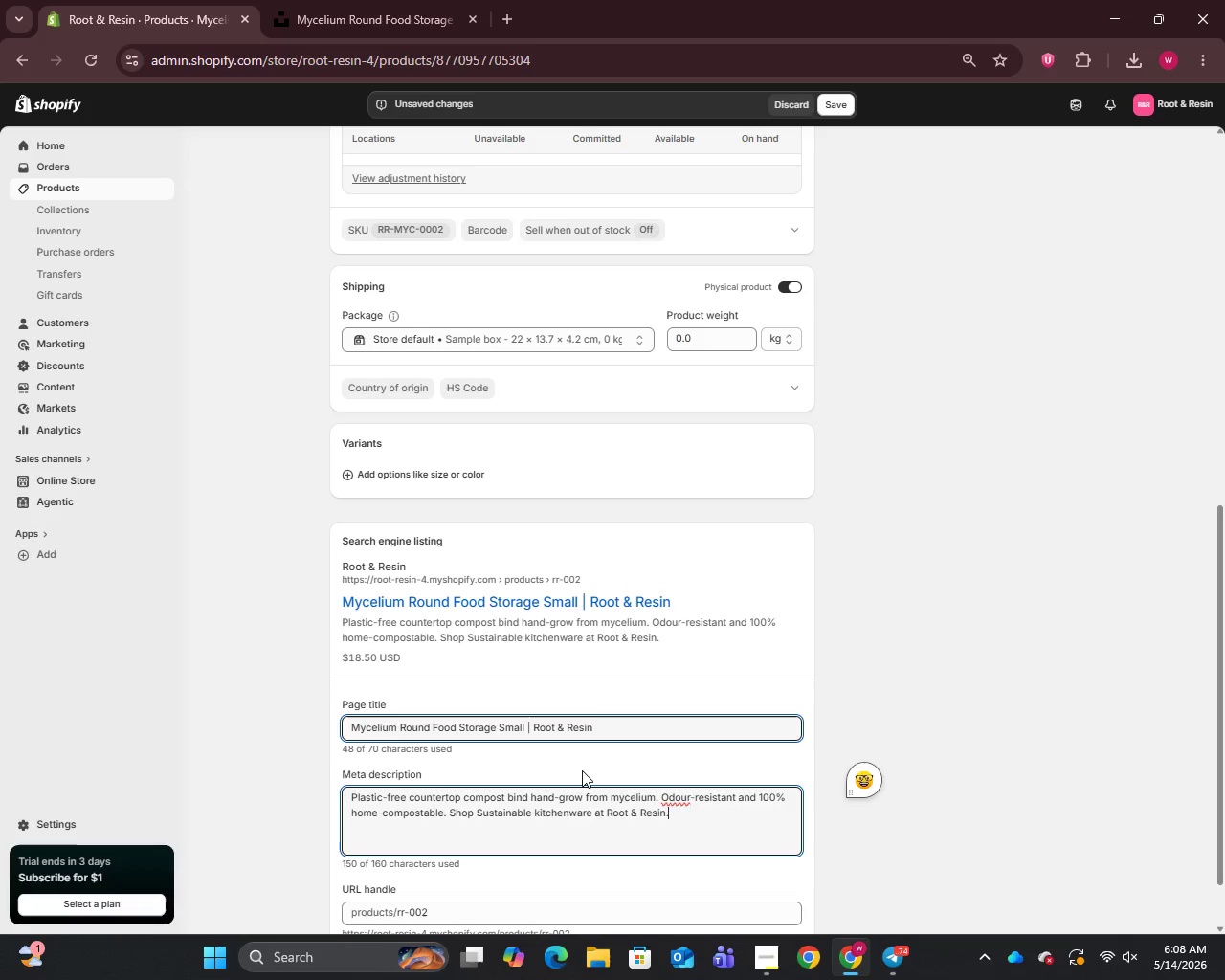 
left_click([842, 106])
 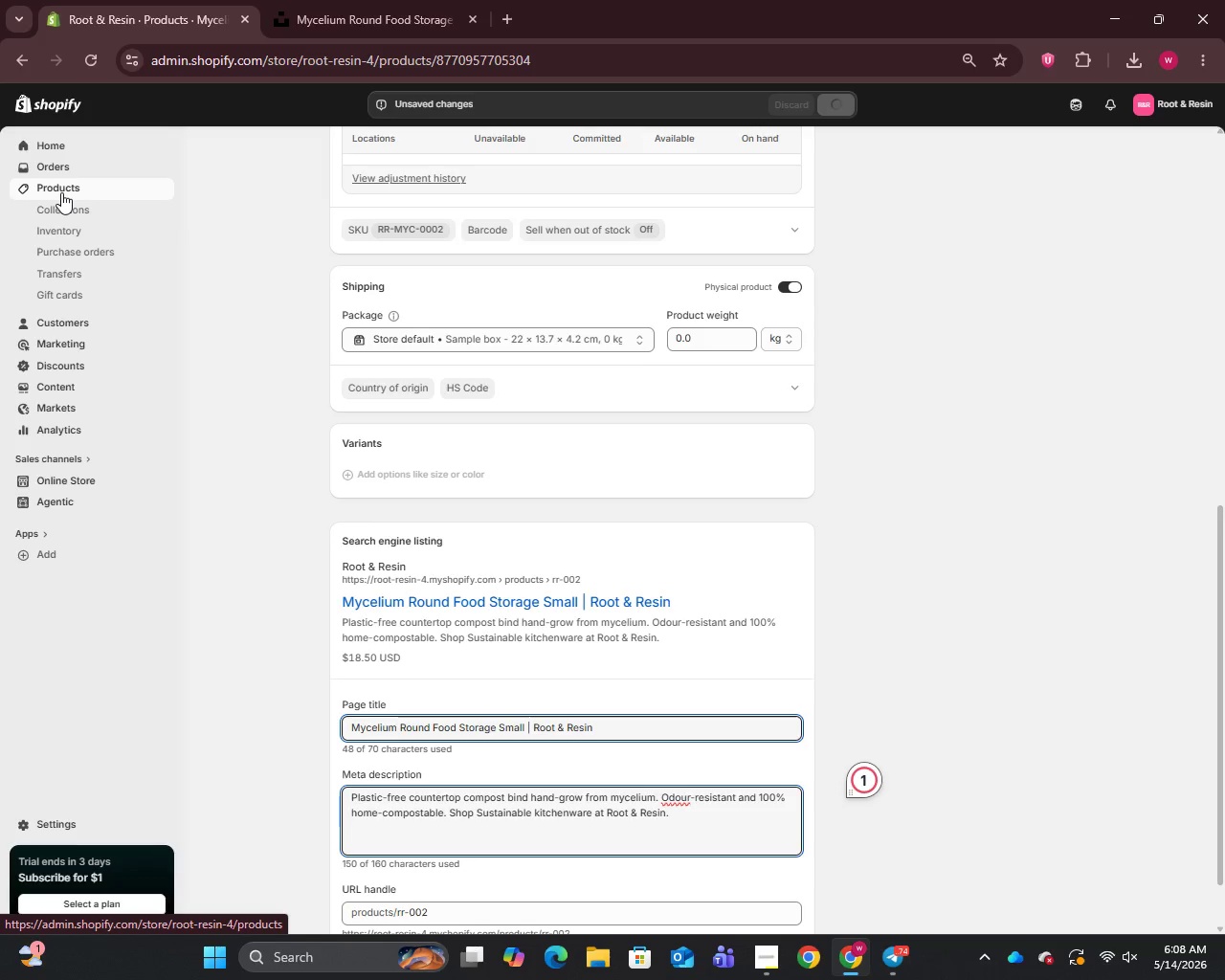 
left_click([61, 192])
 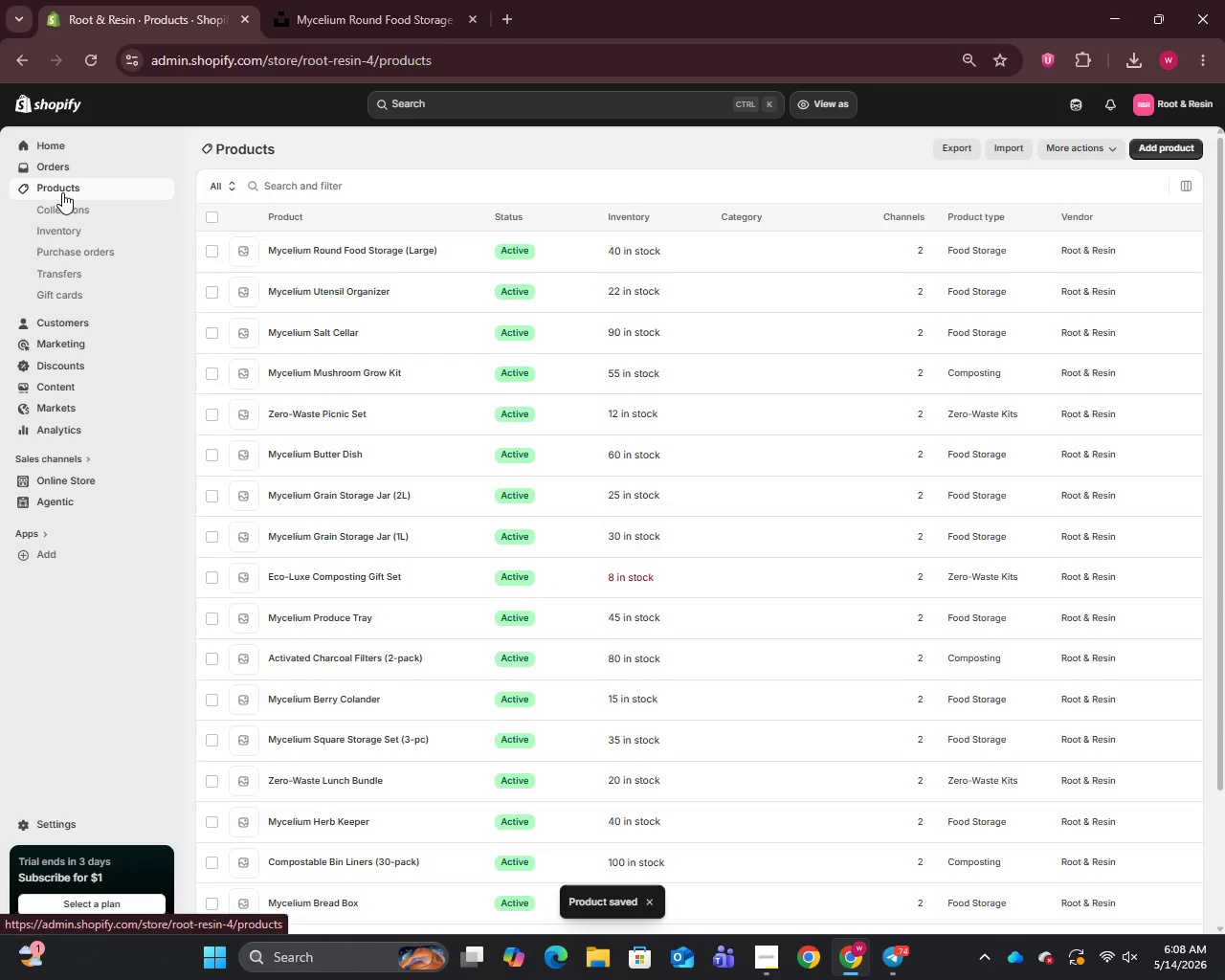 
scroll: coordinate [315, 694], scroll_direction: down, amount: 7.0
 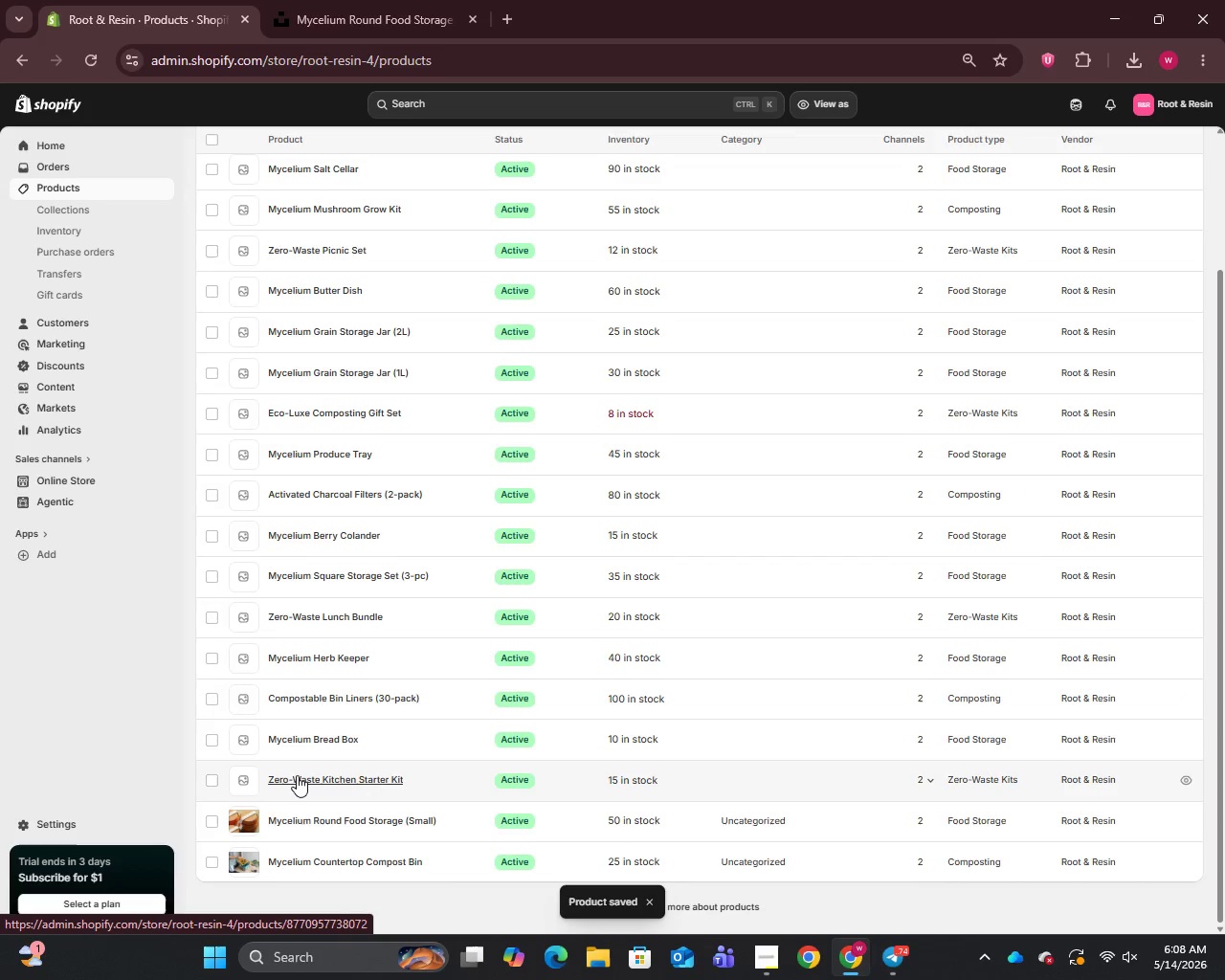 
left_click([297, 775])
 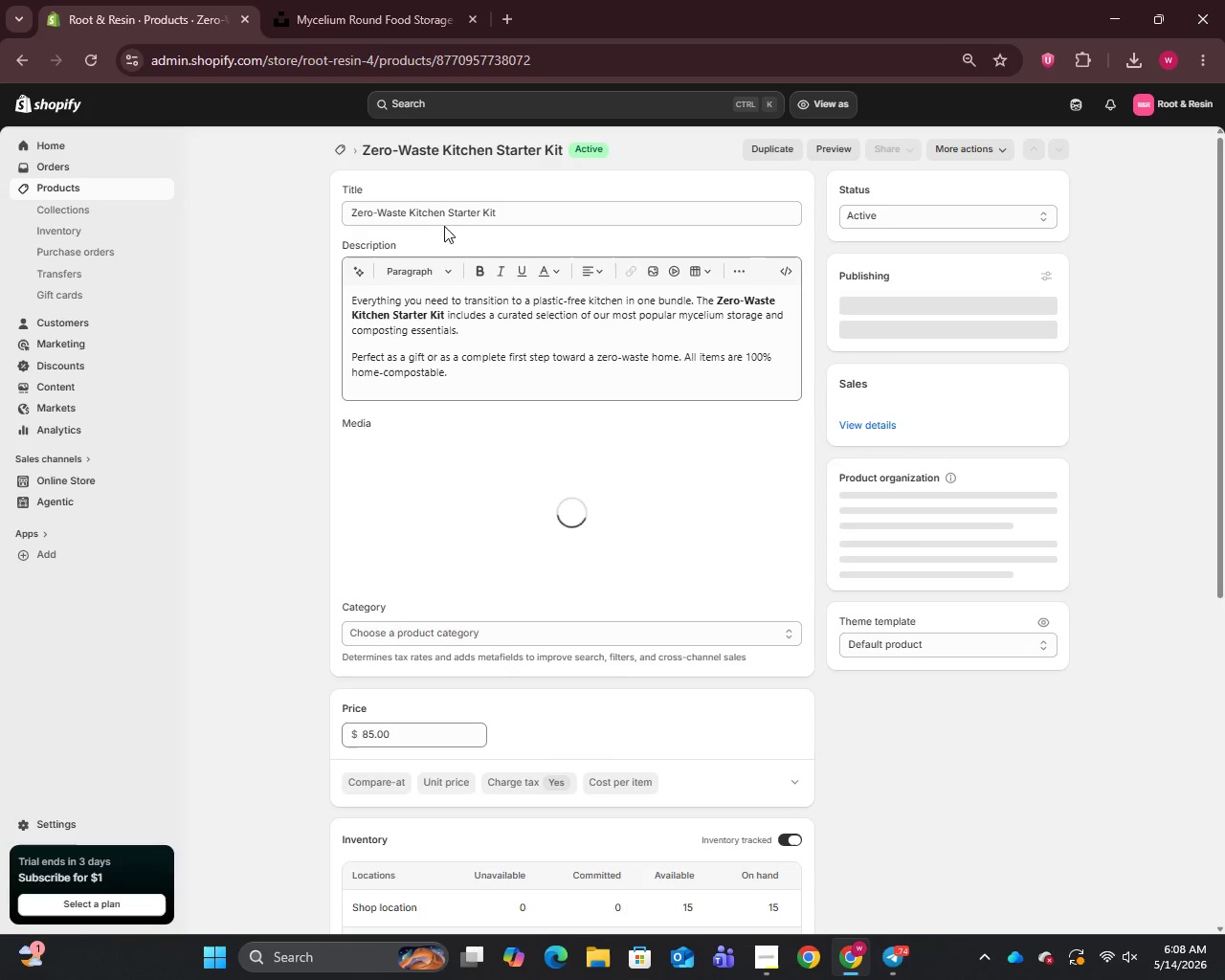 
left_click([505, 208])
 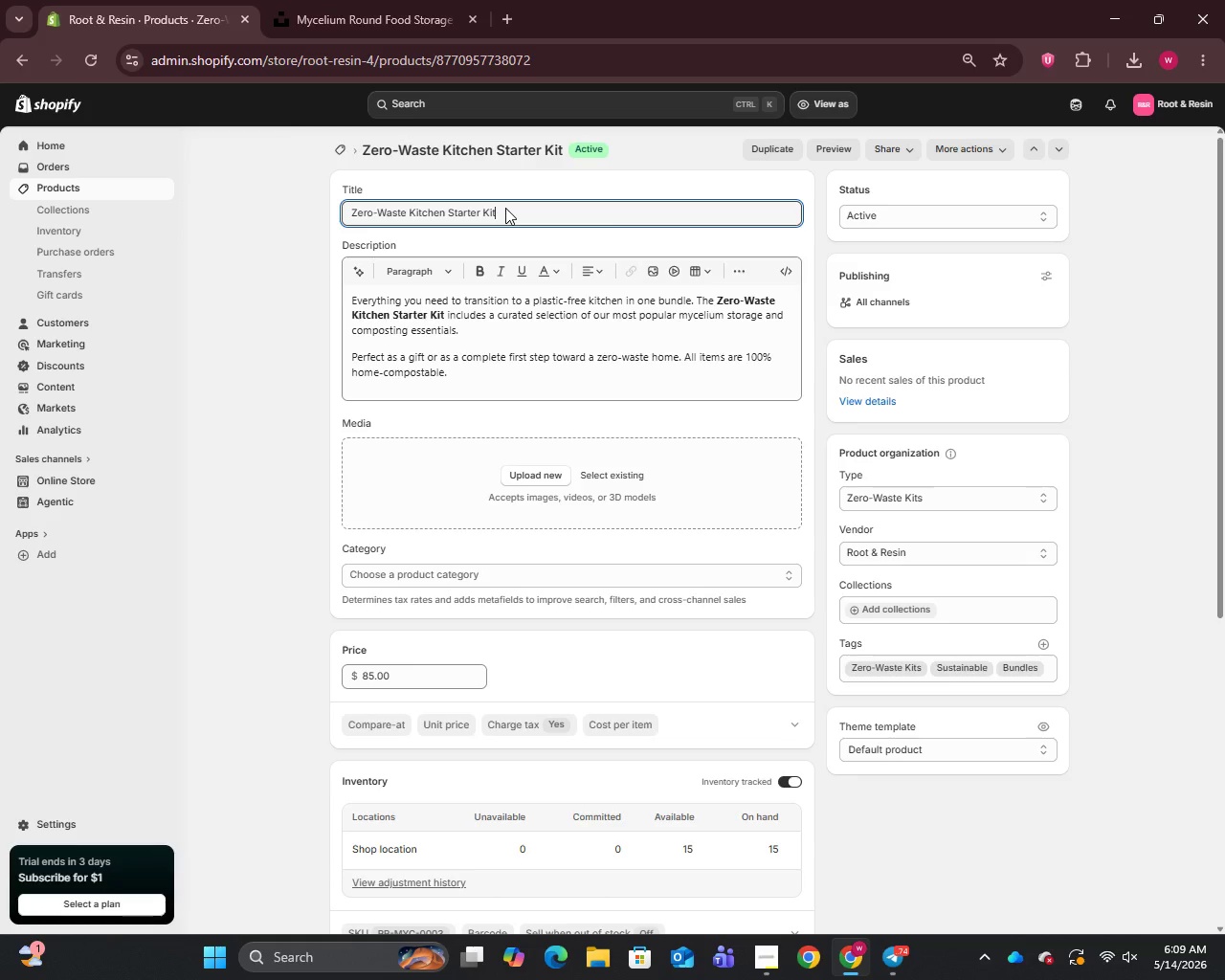 
wait(18.72)
 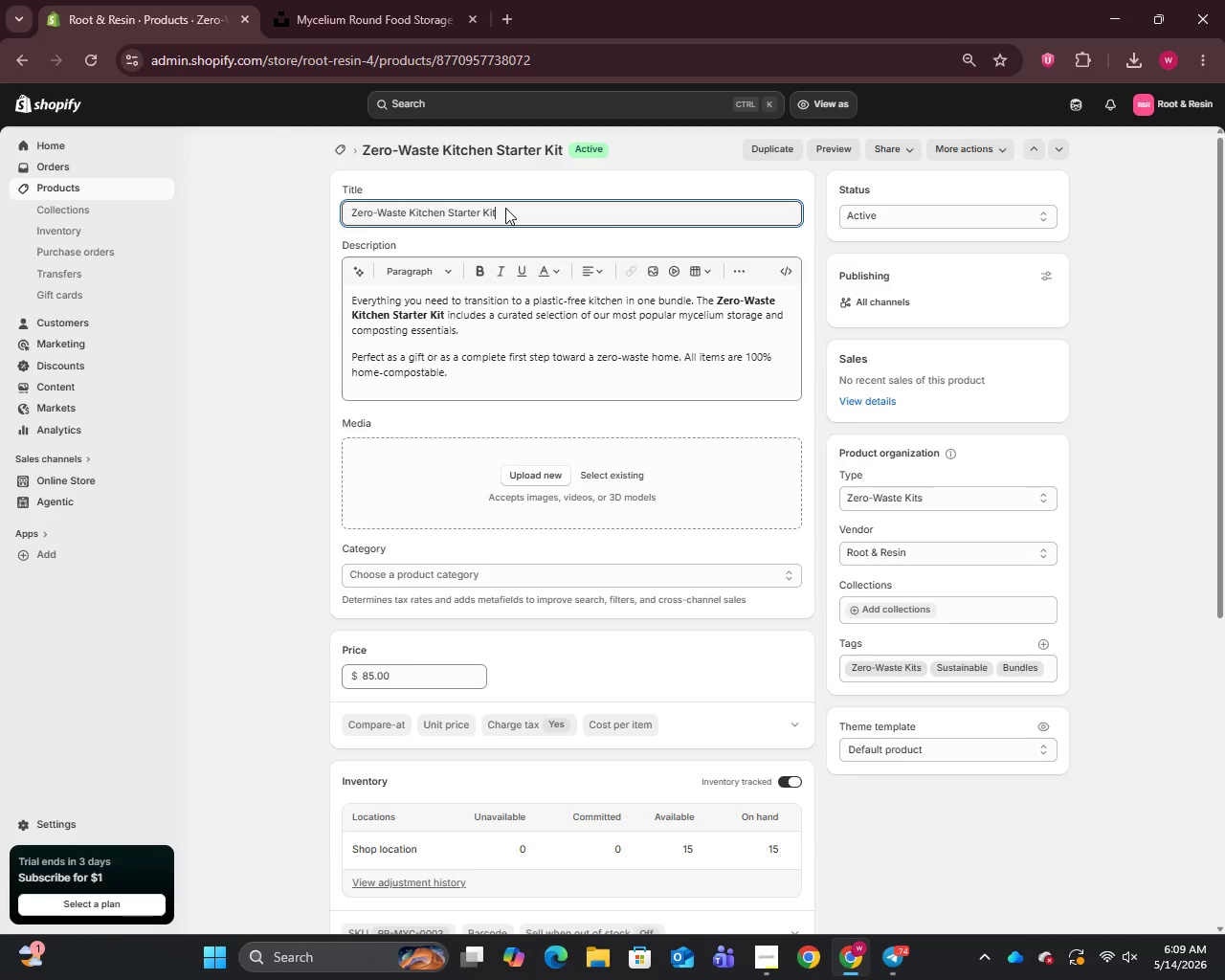 
left_click_drag(start_coordinate=[505, 208], to_coordinate=[309, 225])
 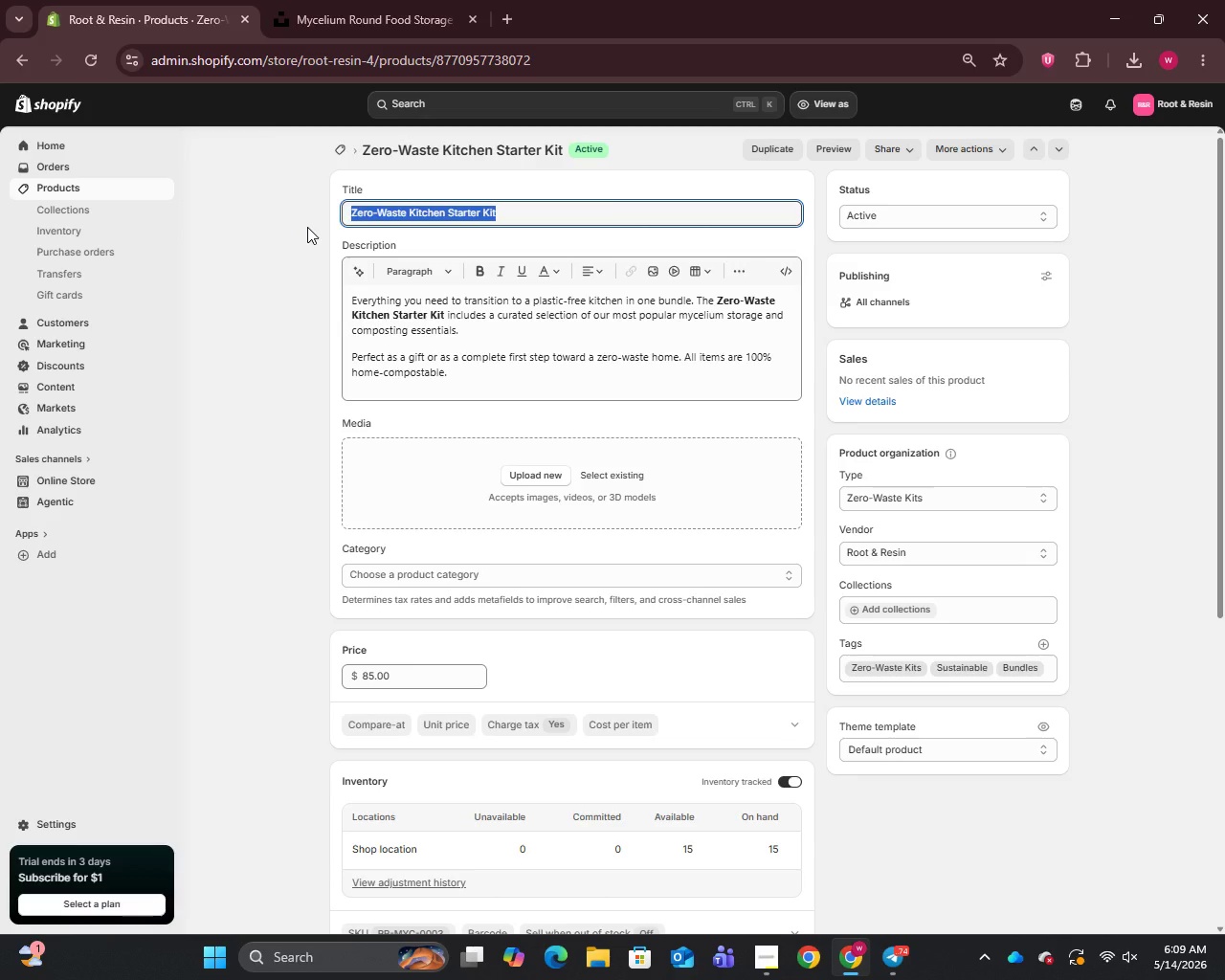 
key(Control+C)
 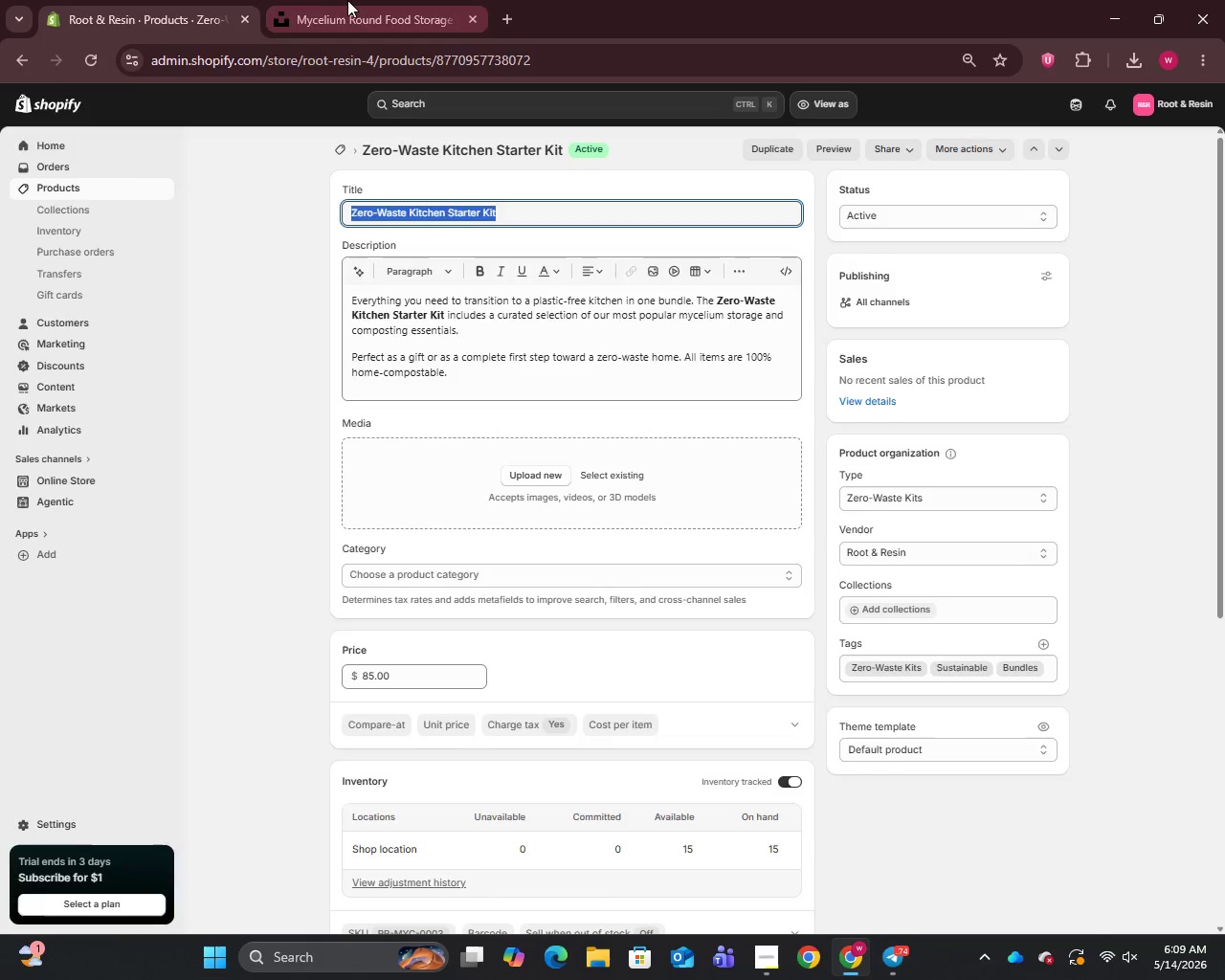 
left_click([351, 0])
 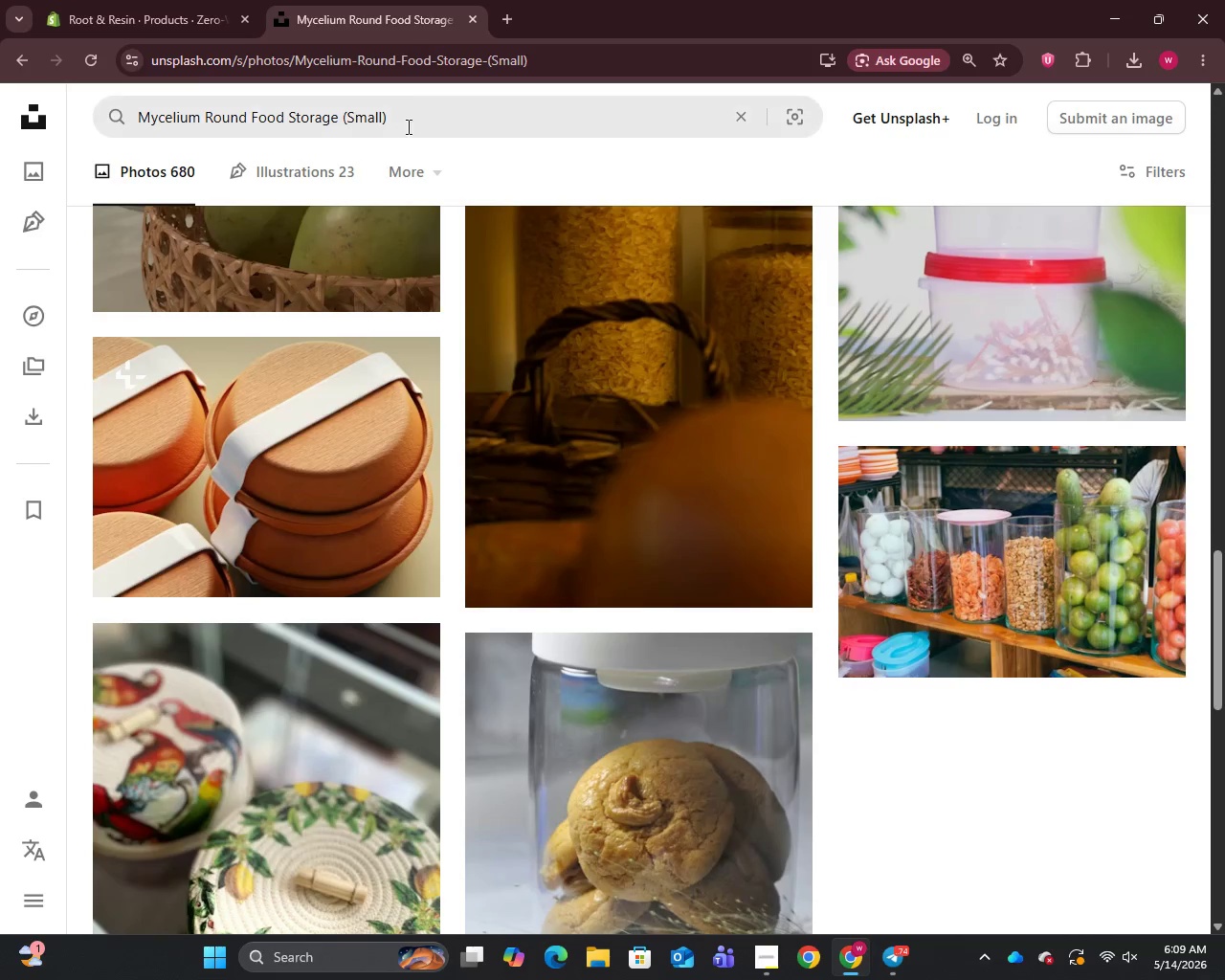 
left_click([411, 110])
 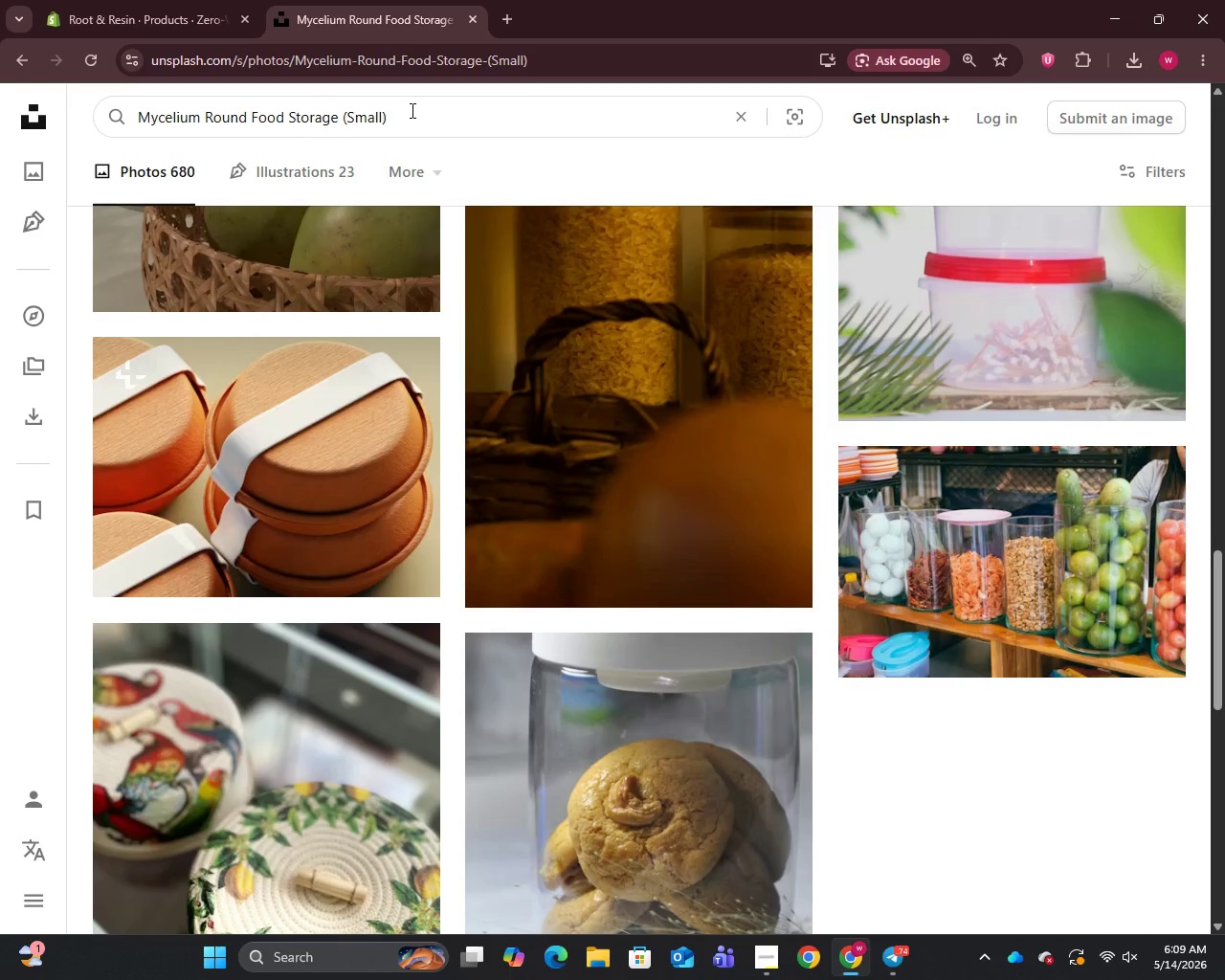 
key(Control+A)
 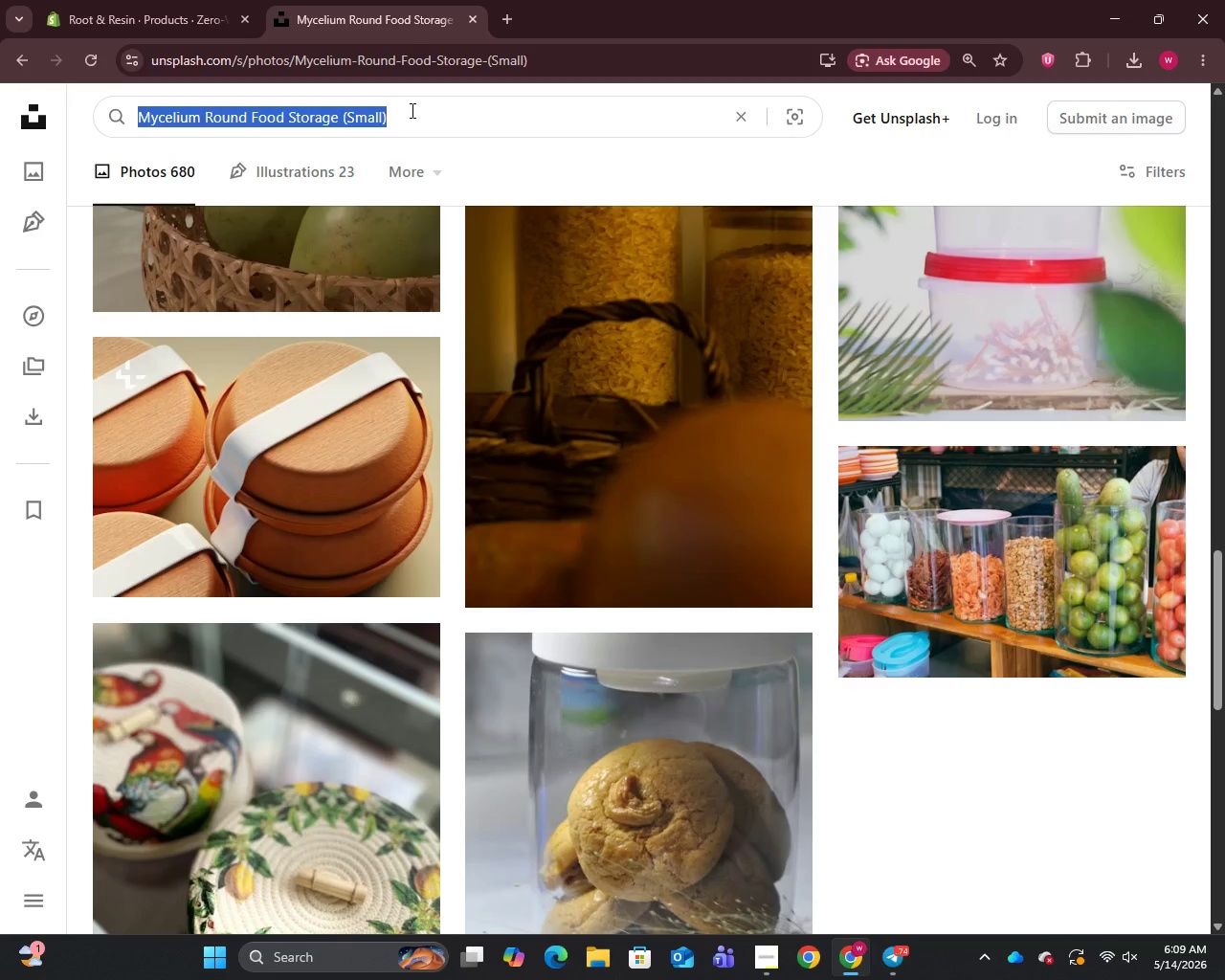 
key(Control+V)
 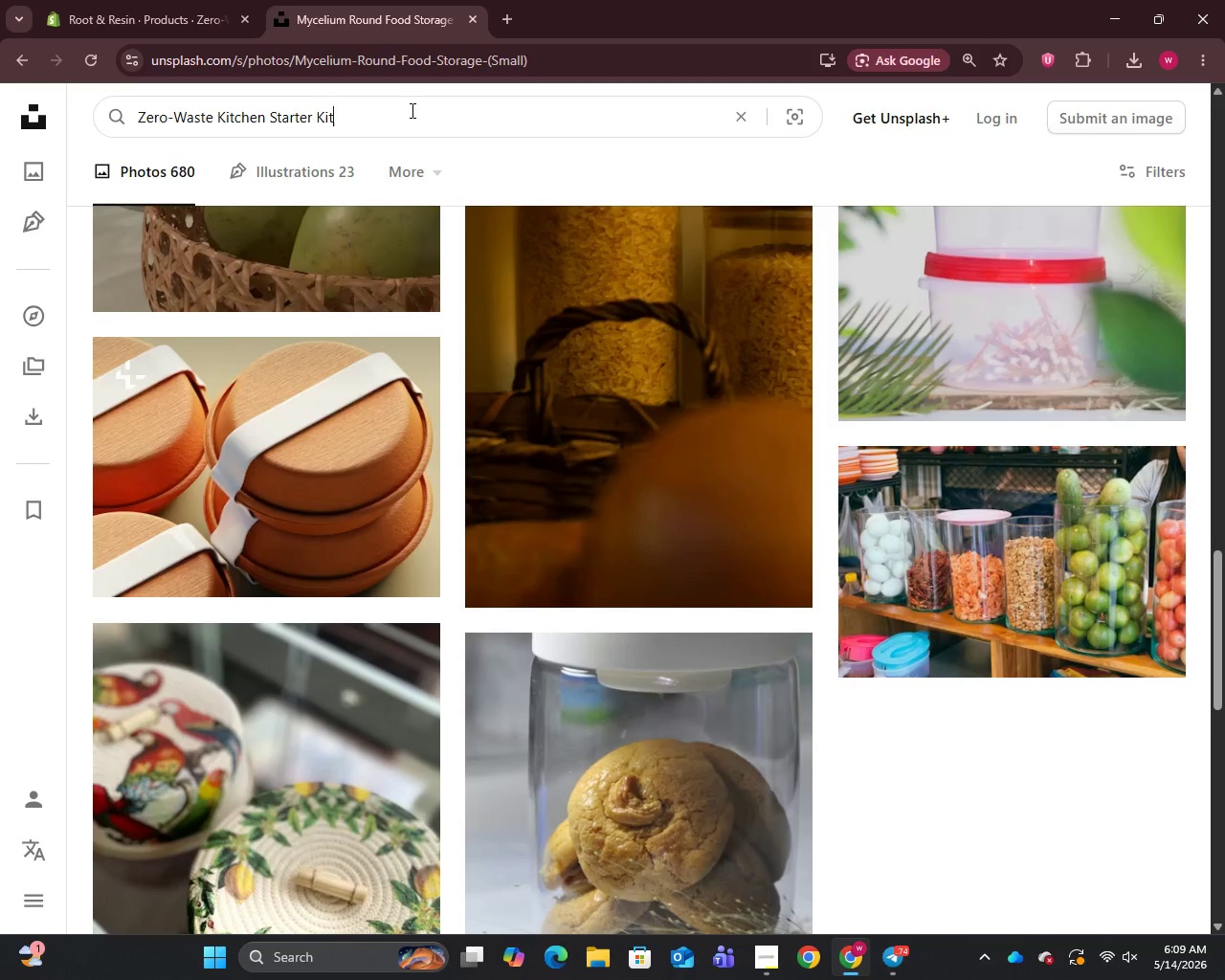 
key(Enter)
 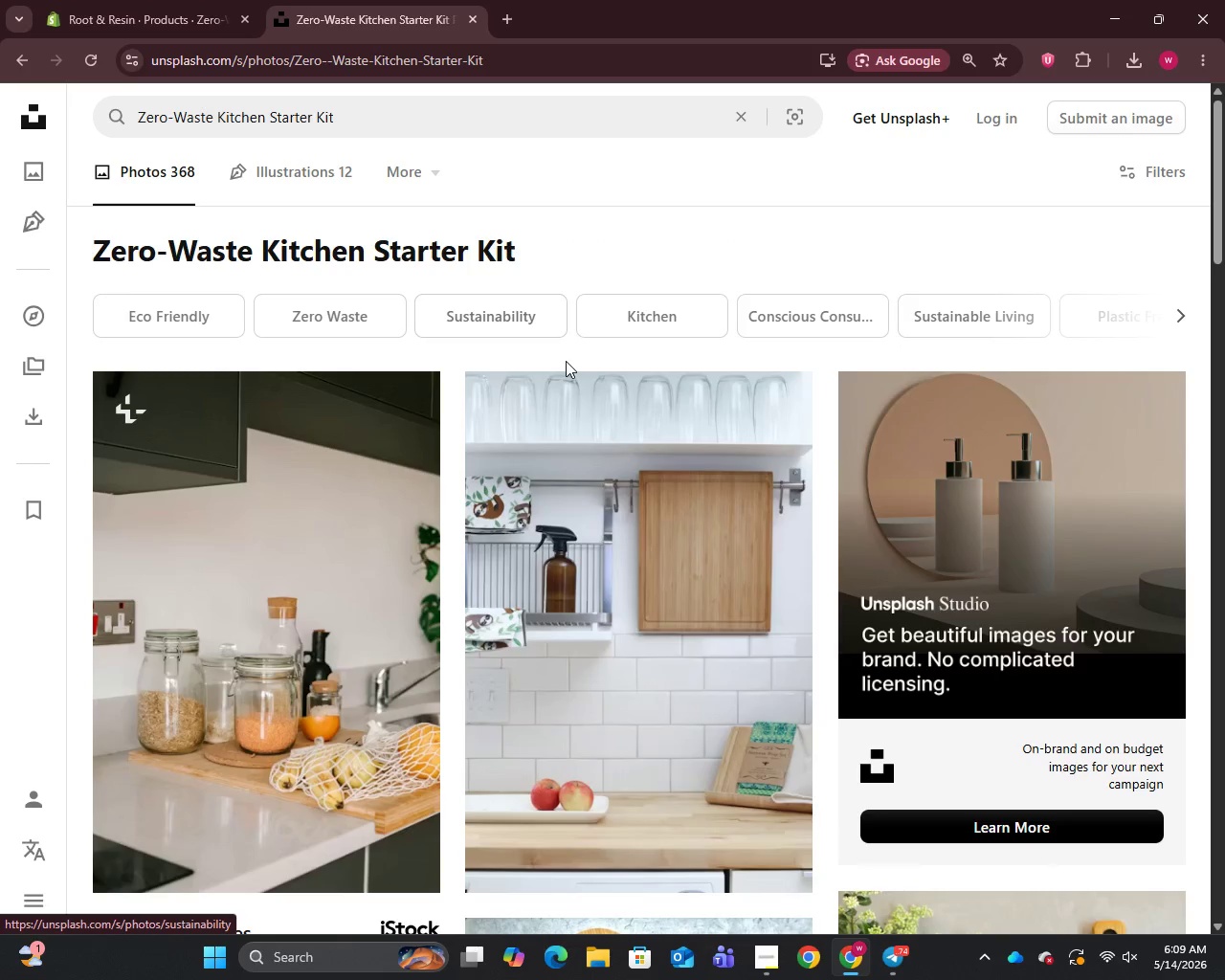 
scroll: coordinate [562, 384], scroll_direction: down, amount: 20.0
 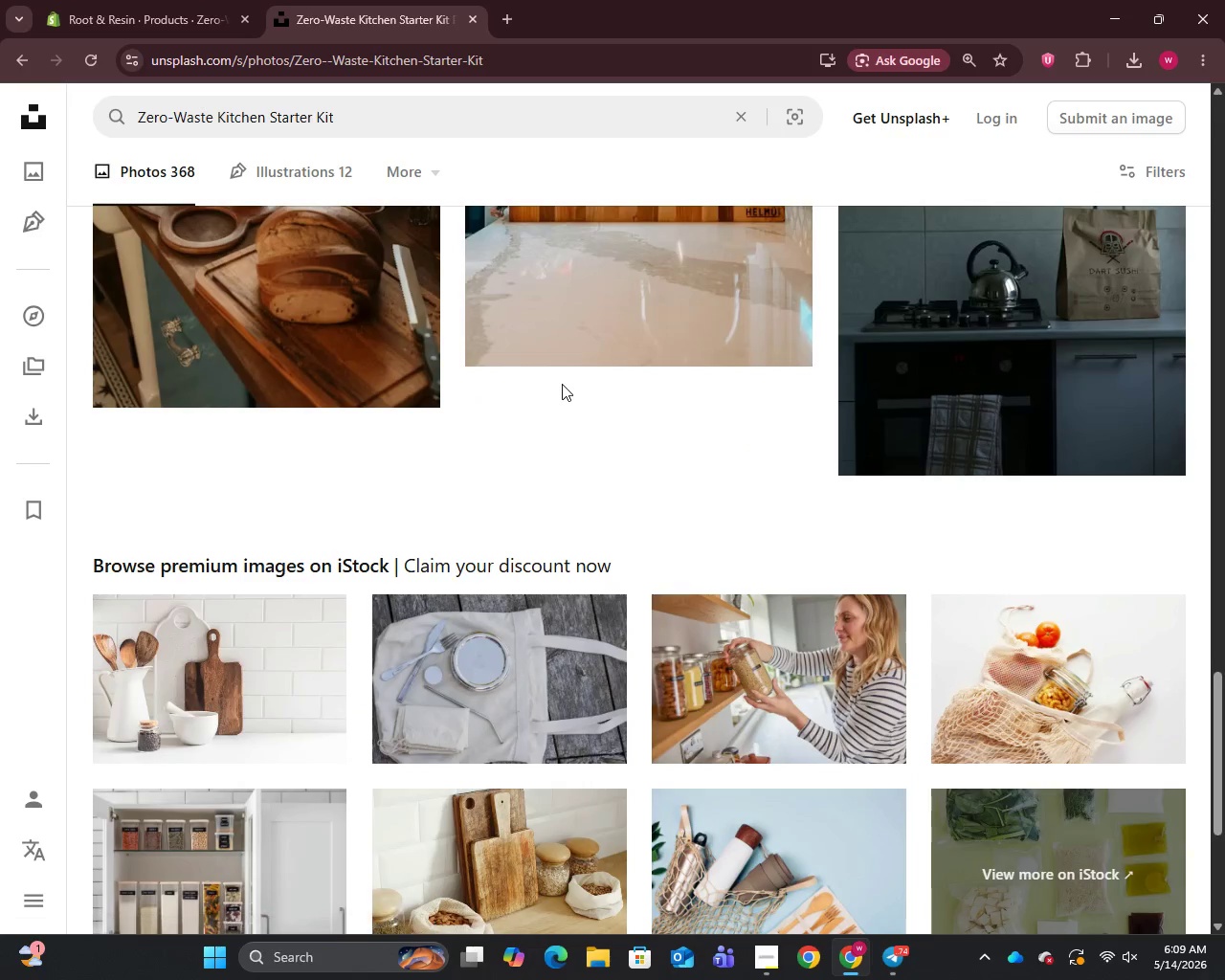 
scroll: coordinate [562, 384], scroll_direction: up, amount: 10.0
 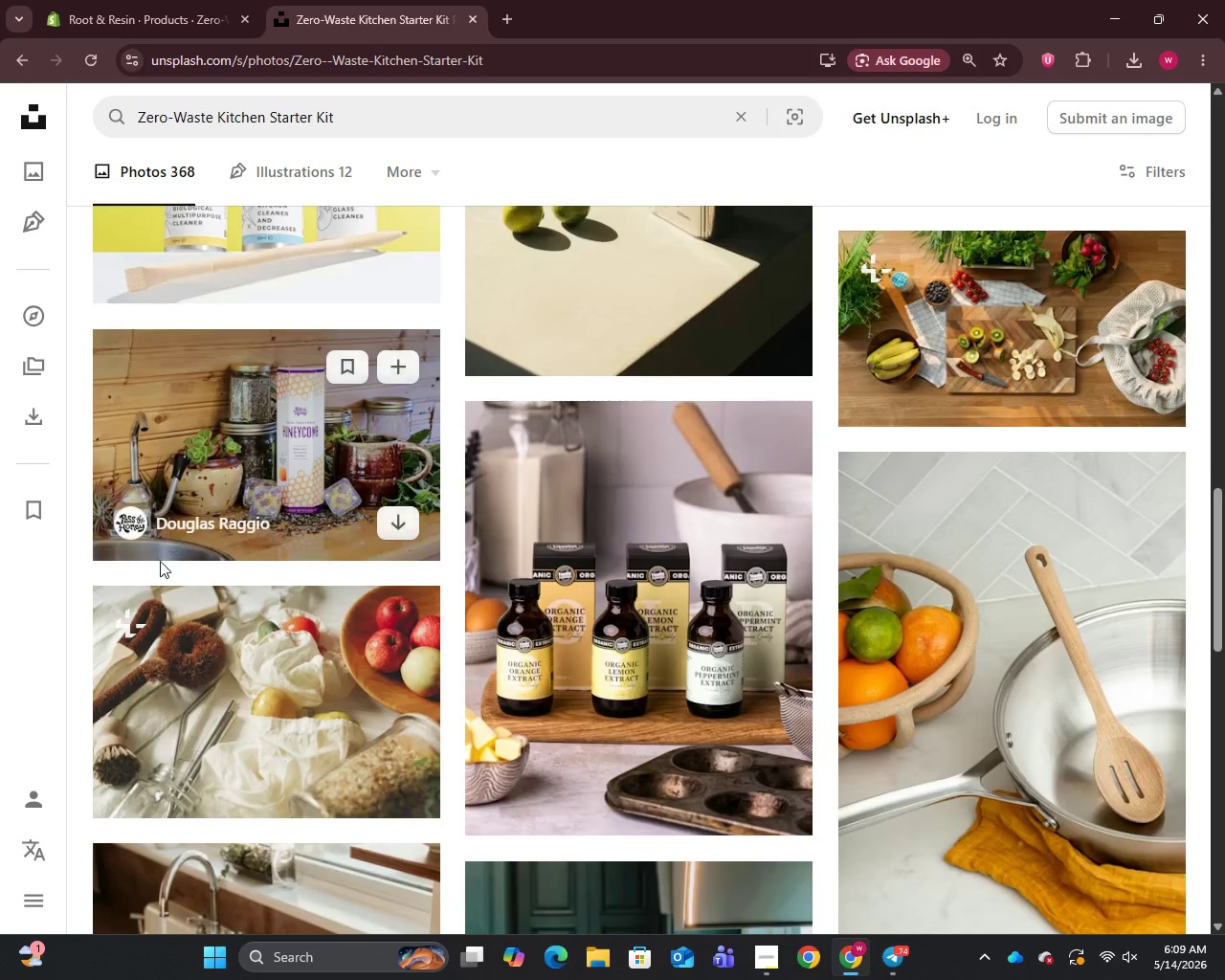 
right_click([242, 691])
 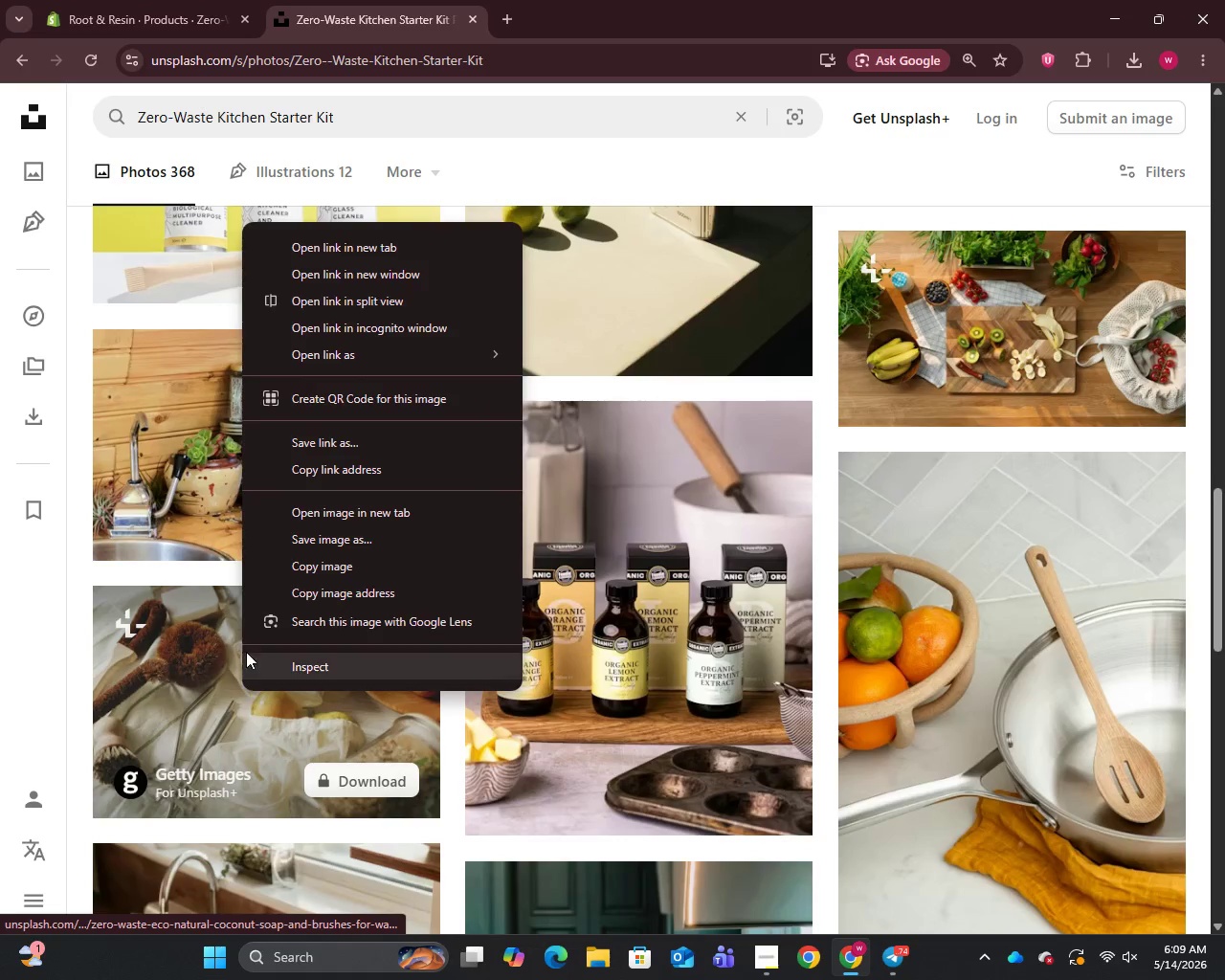 
mouse_move([346, 524])
 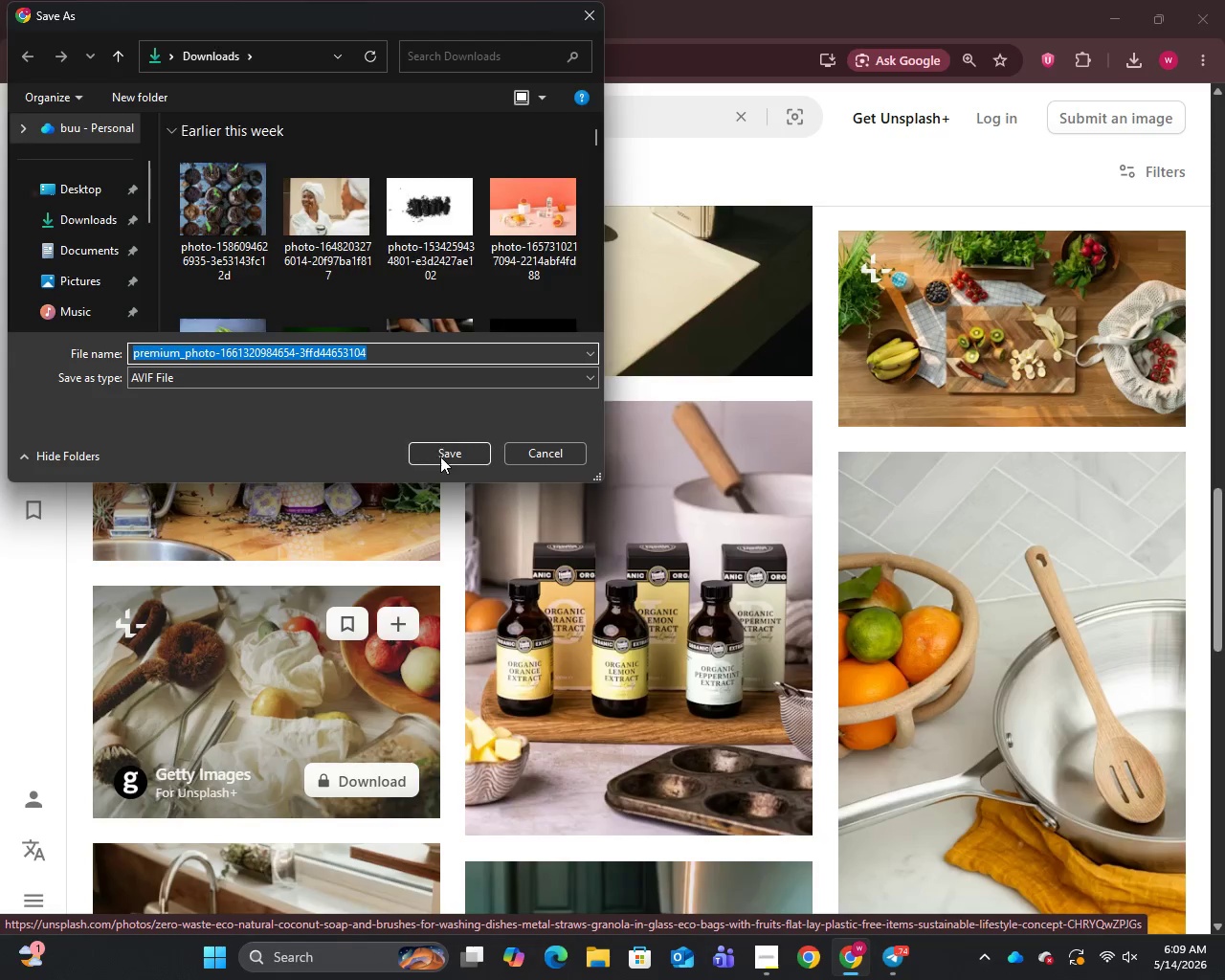 
left_click([440, 457])
 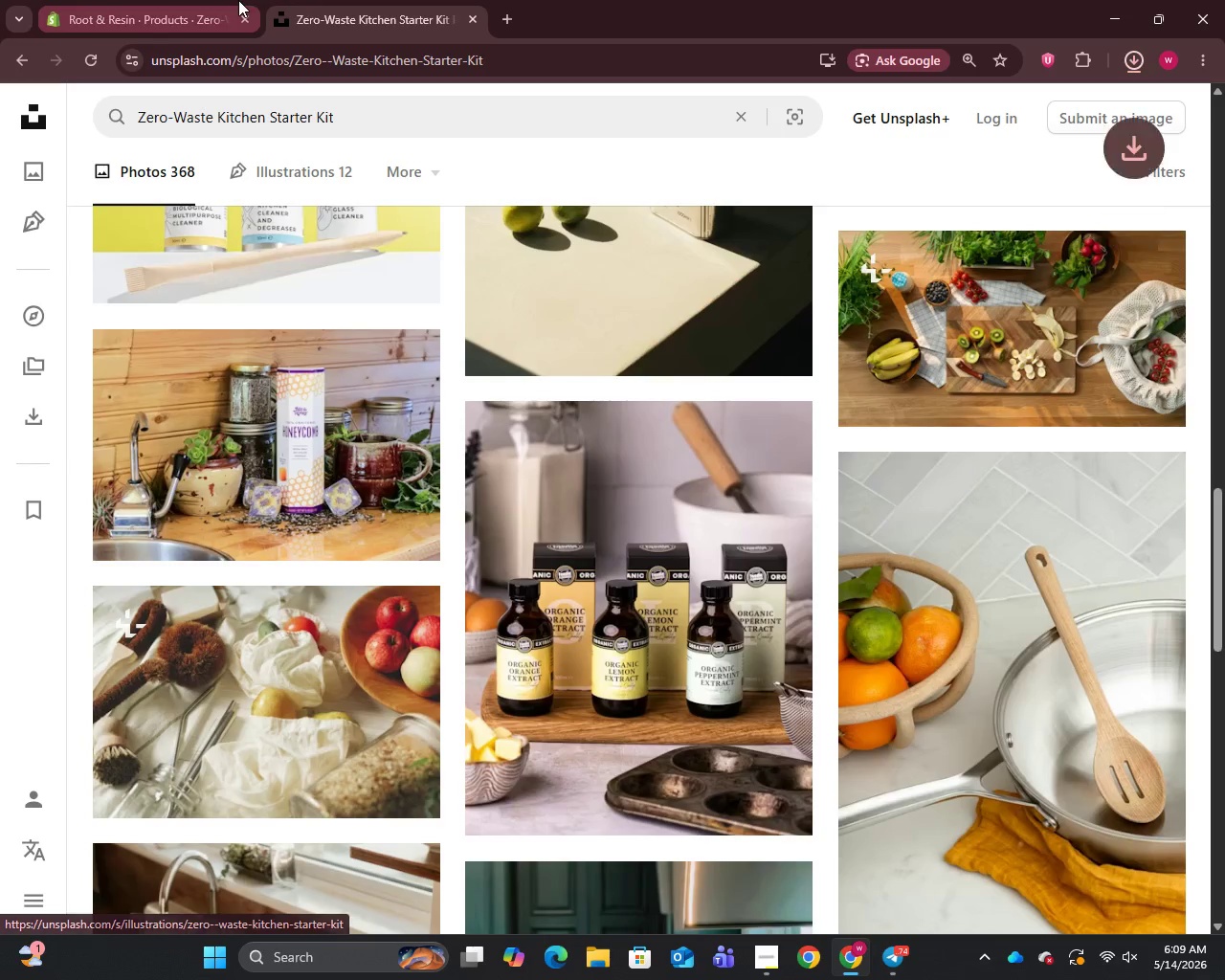 
left_click([236, 0])
 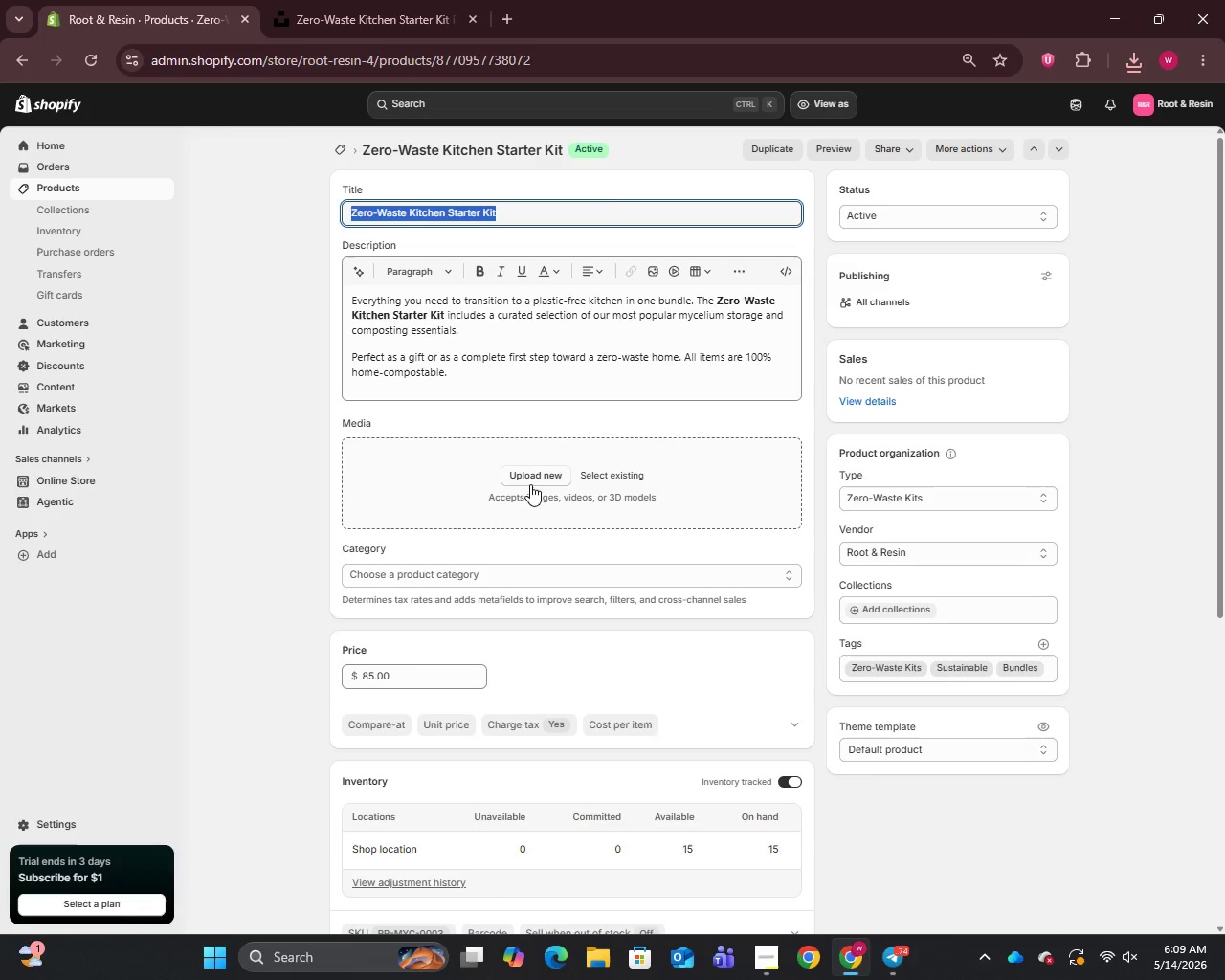 
left_click([530, 482])
 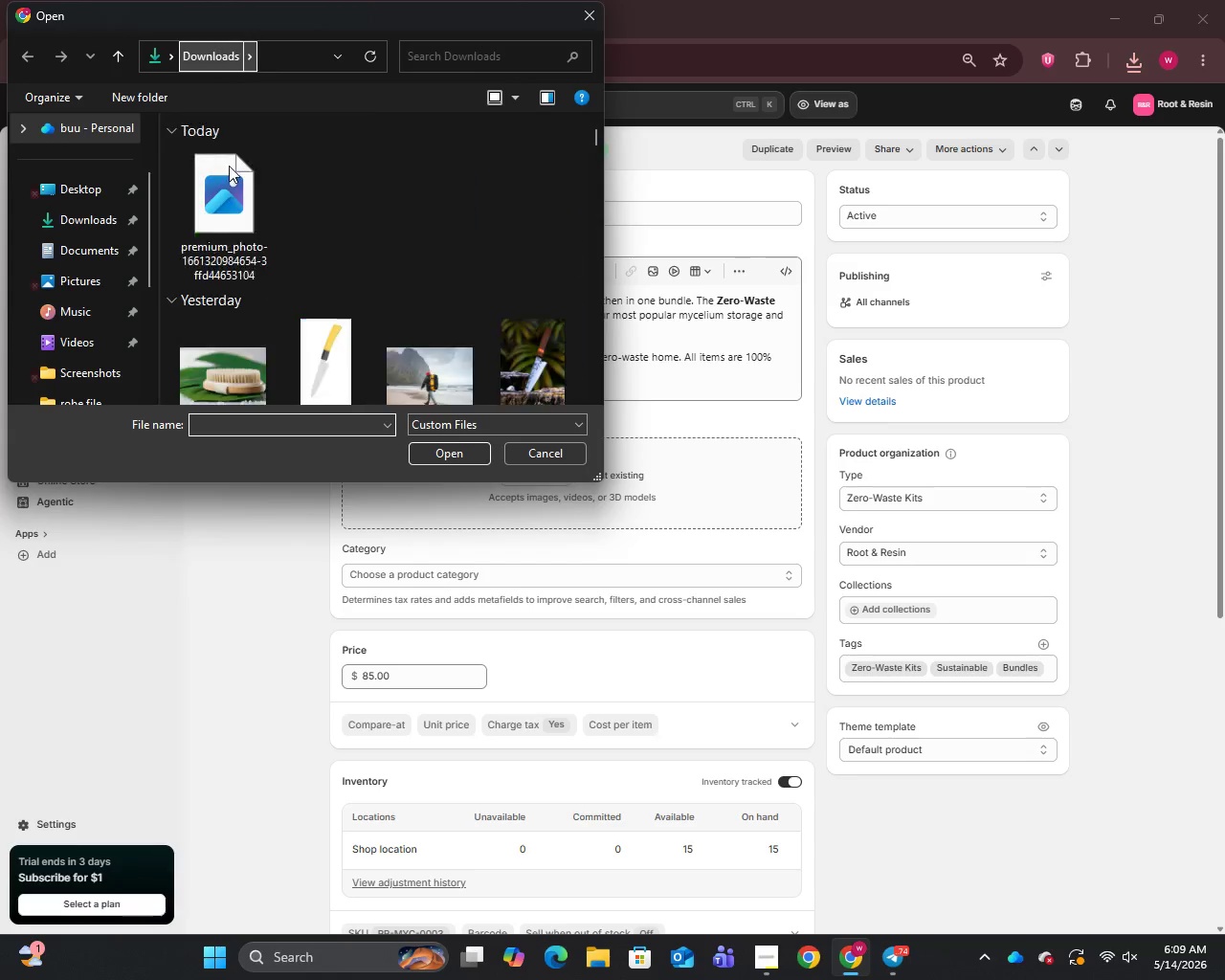 
left_click([239, 240])
 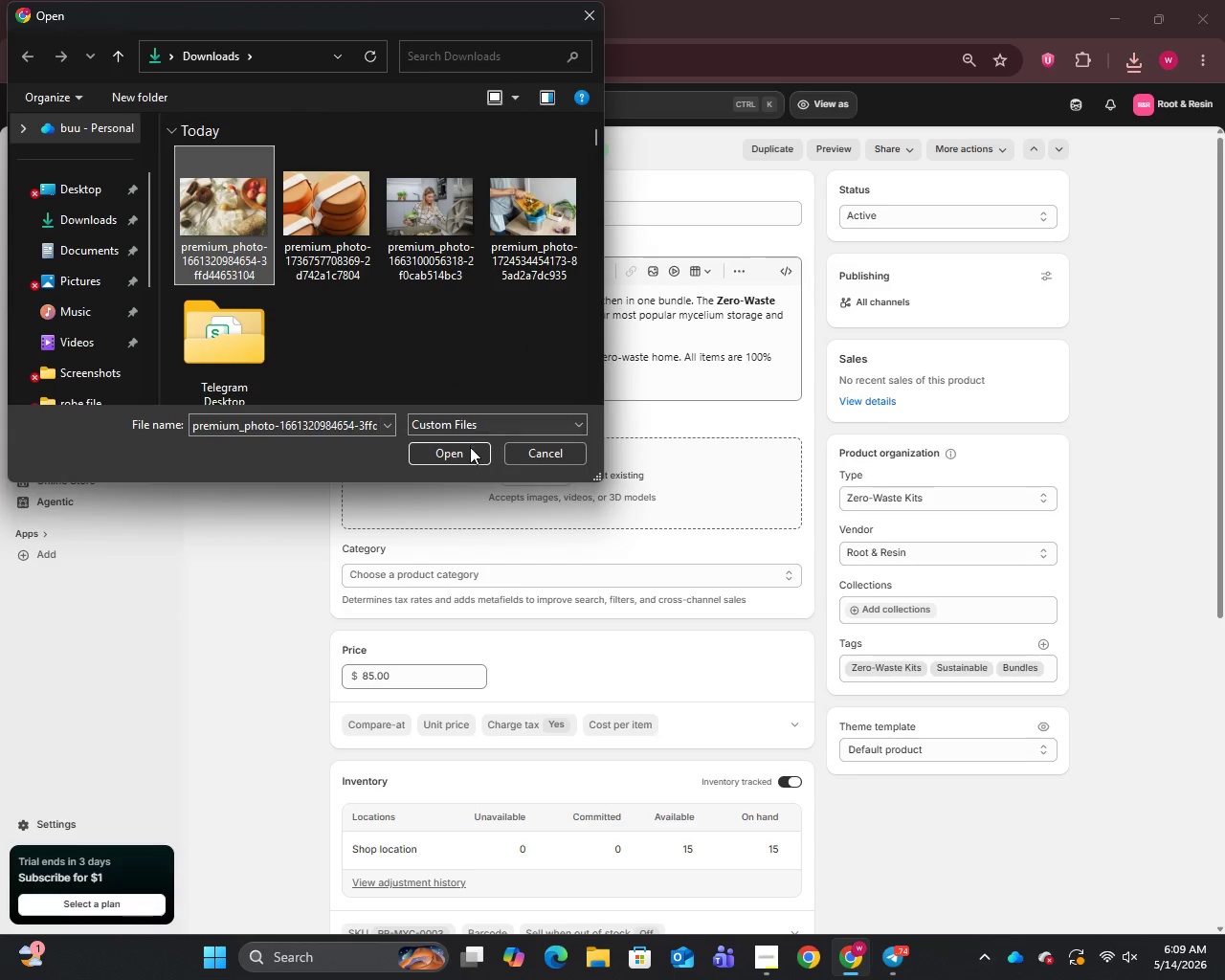 
left_click([450, 450])
 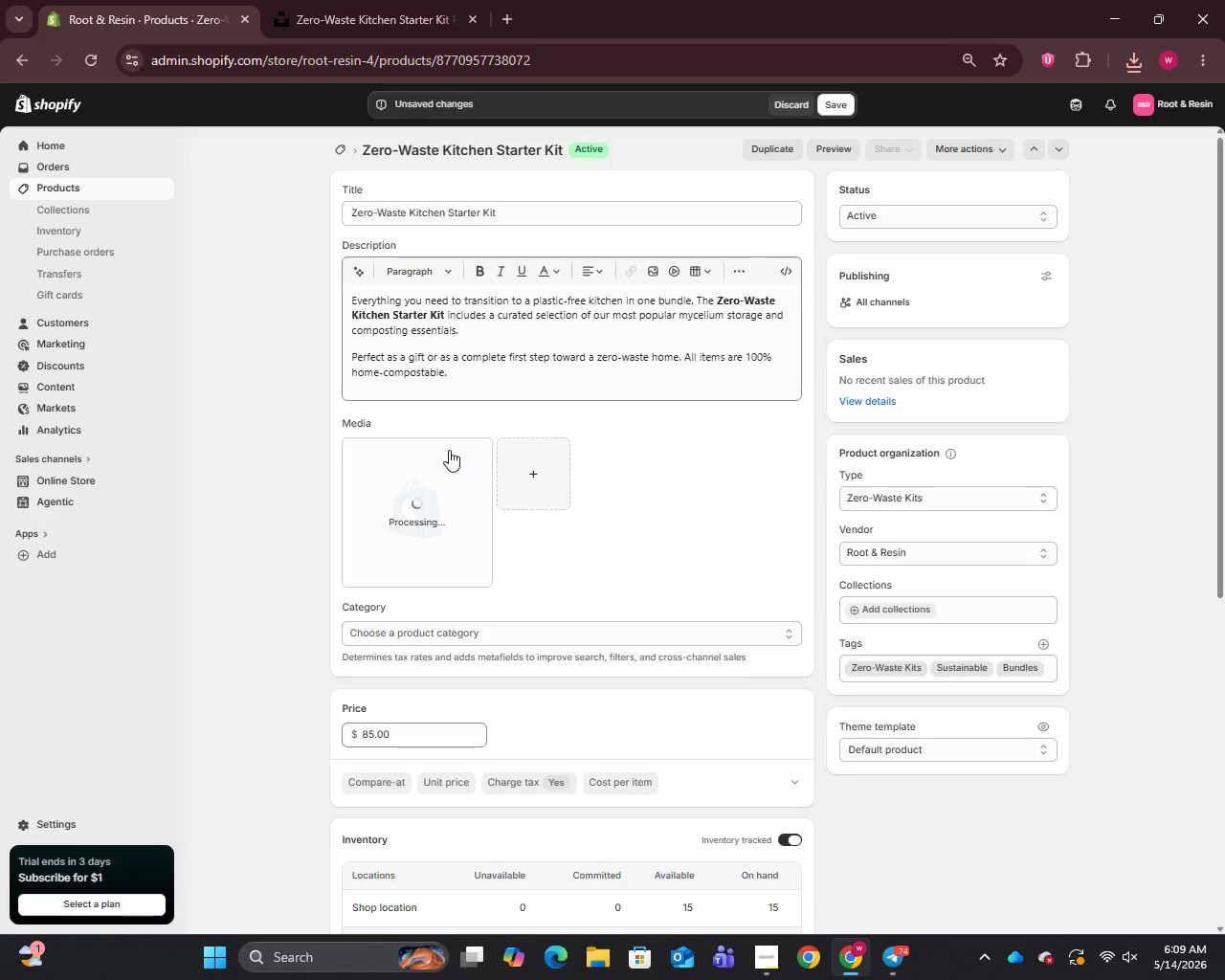 
wait(8.72)
 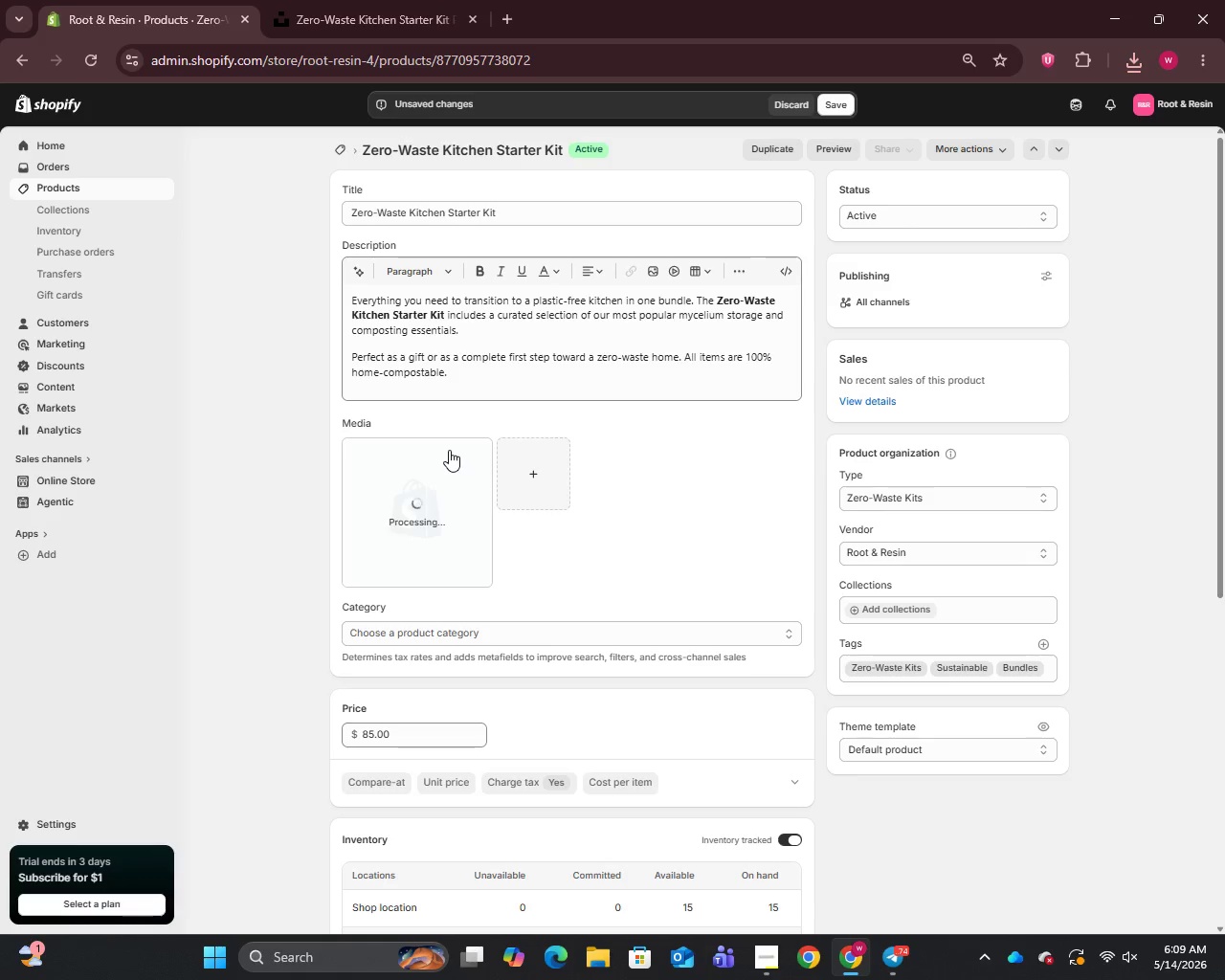 
left_click([395, 502])
 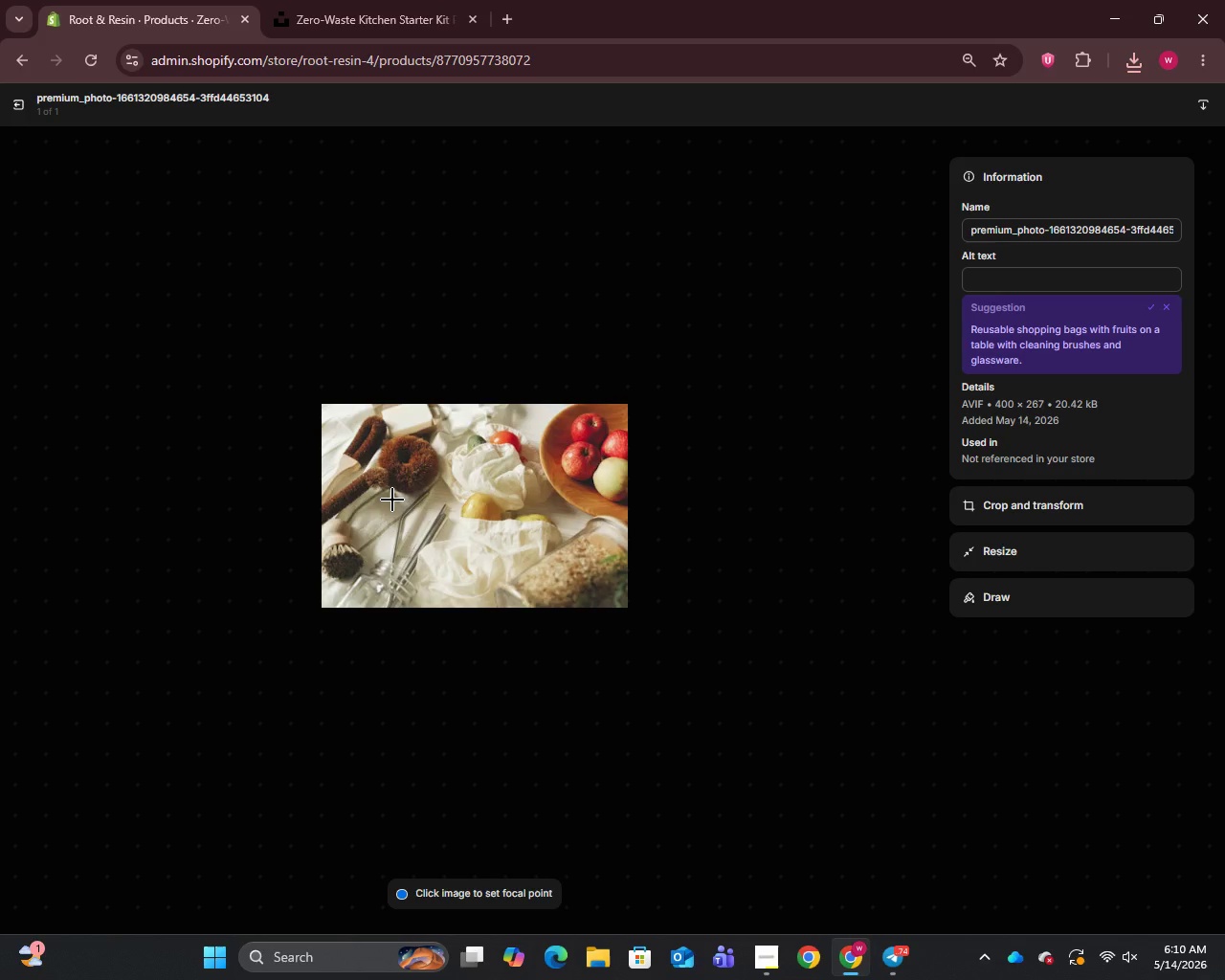 
wait(13.44)
 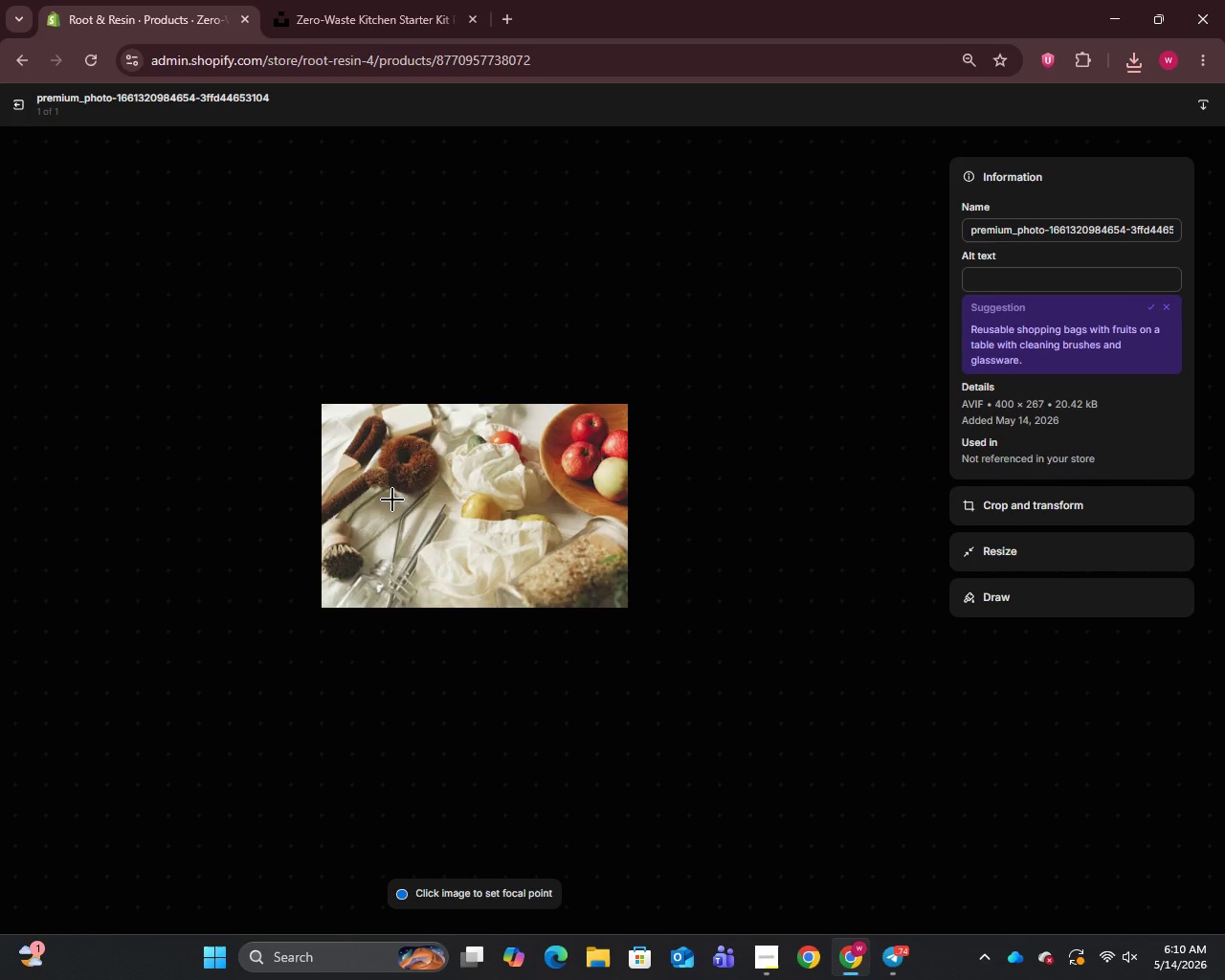 
left_click([991, 231])
 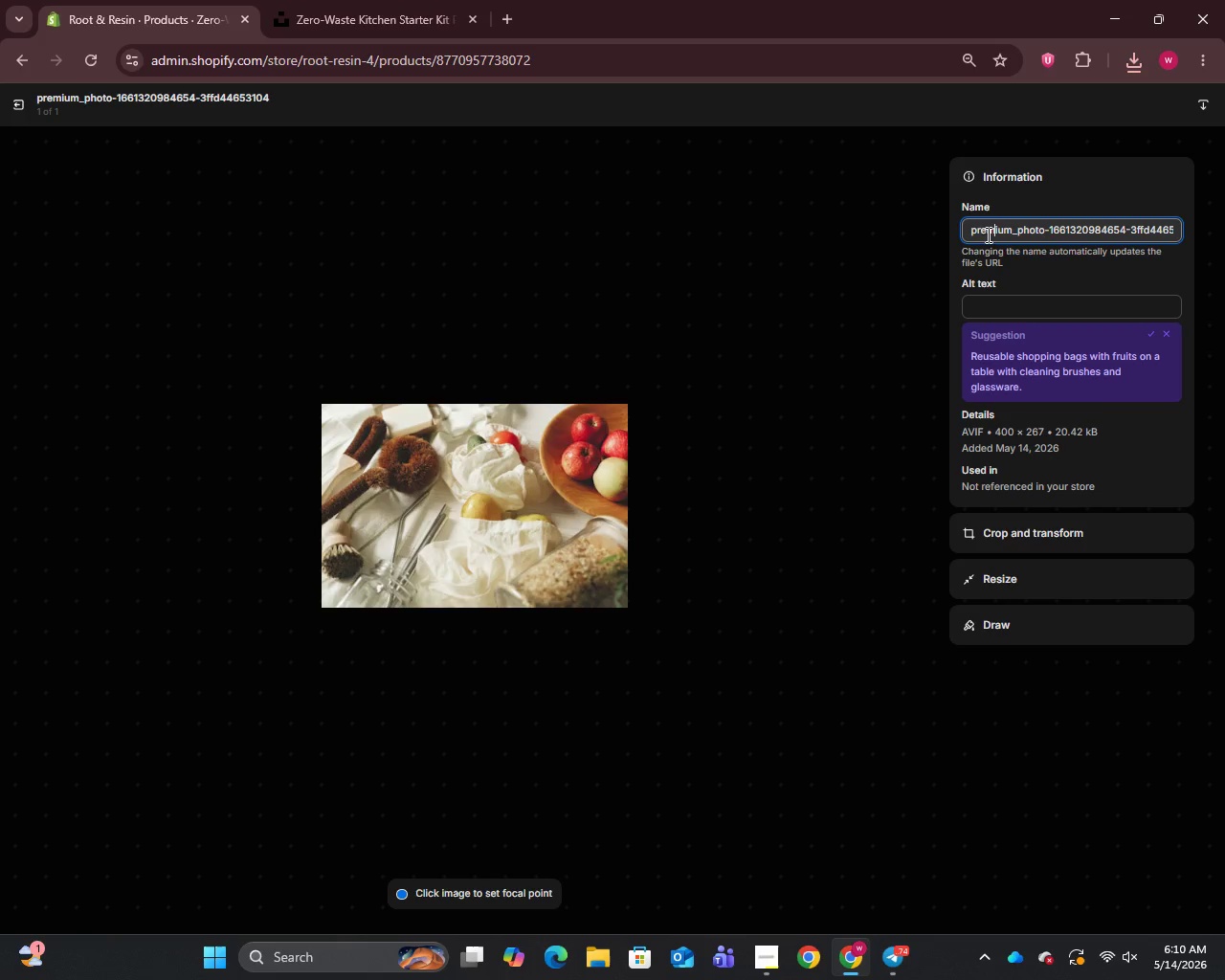 
key(Control+A)
 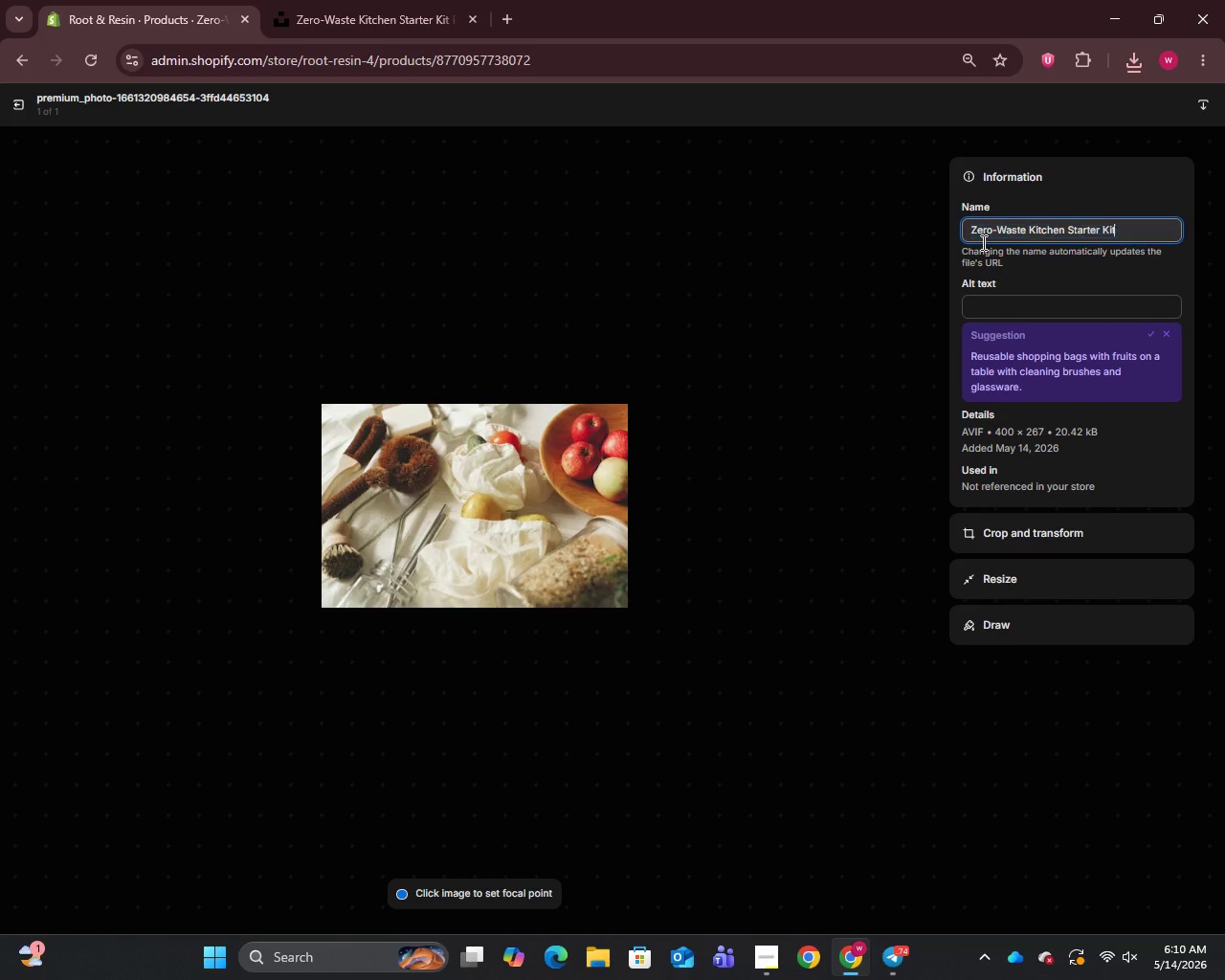 
key(Control+V)
 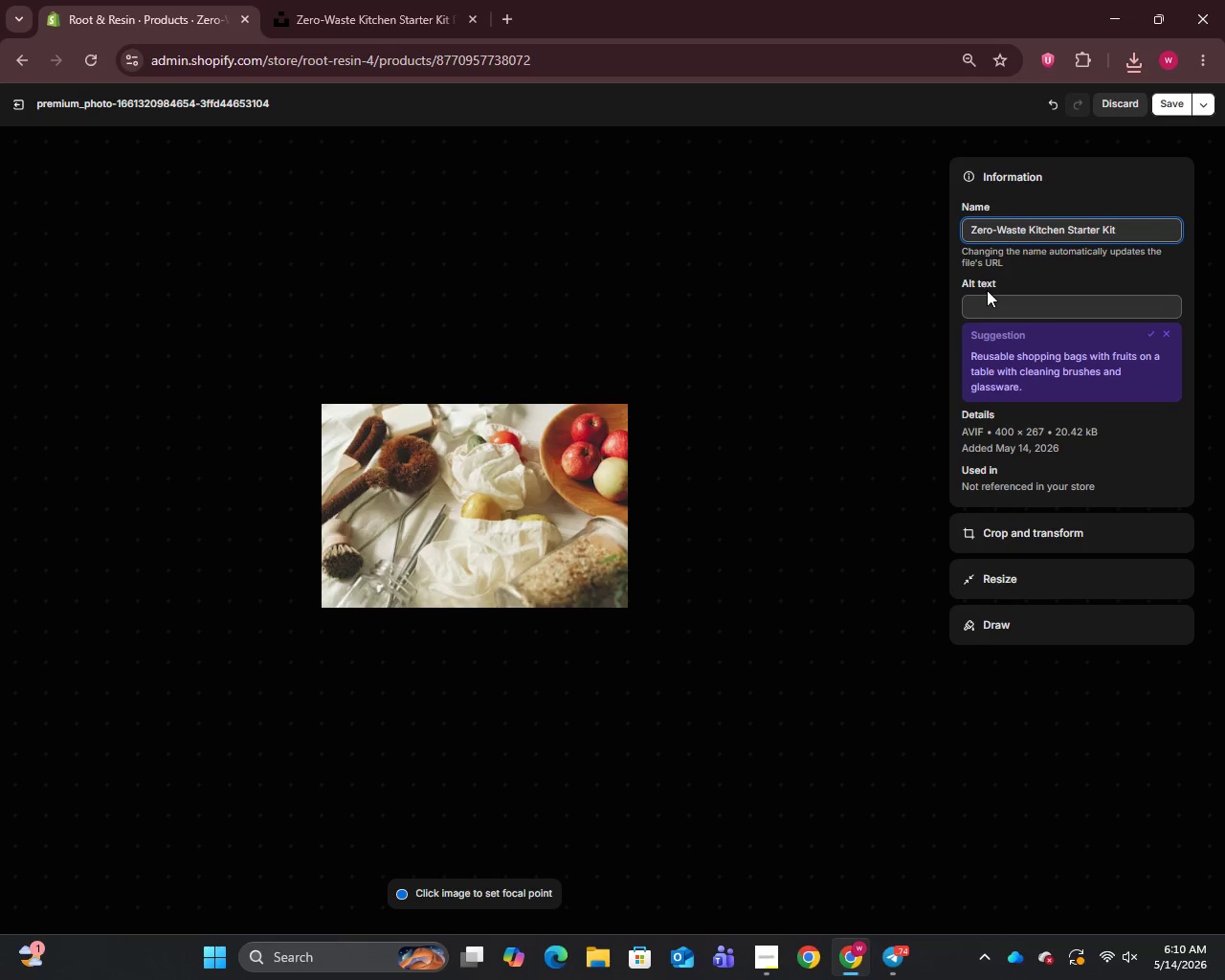 
left_click([987, 290])
 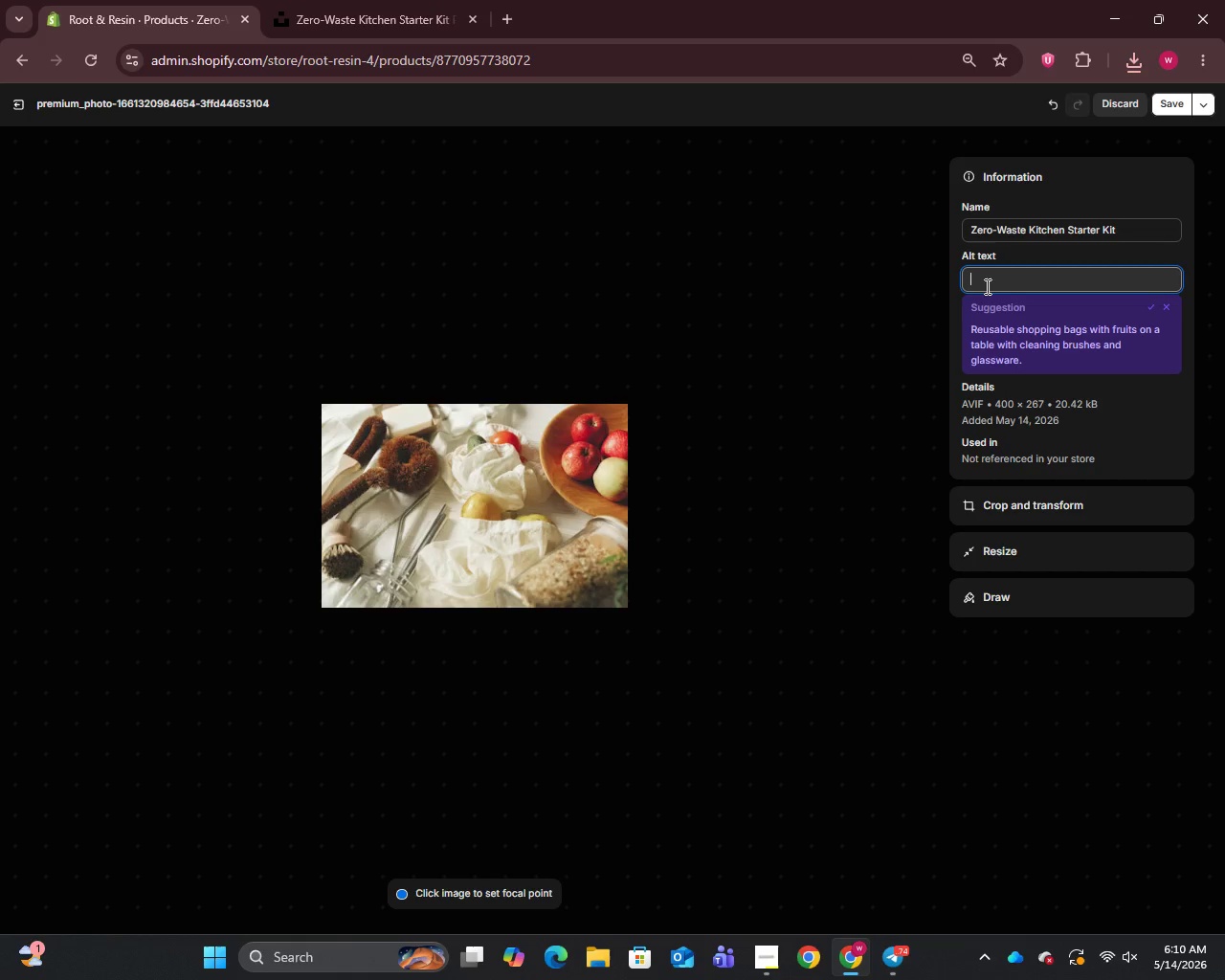 
left_click([986, 286])
 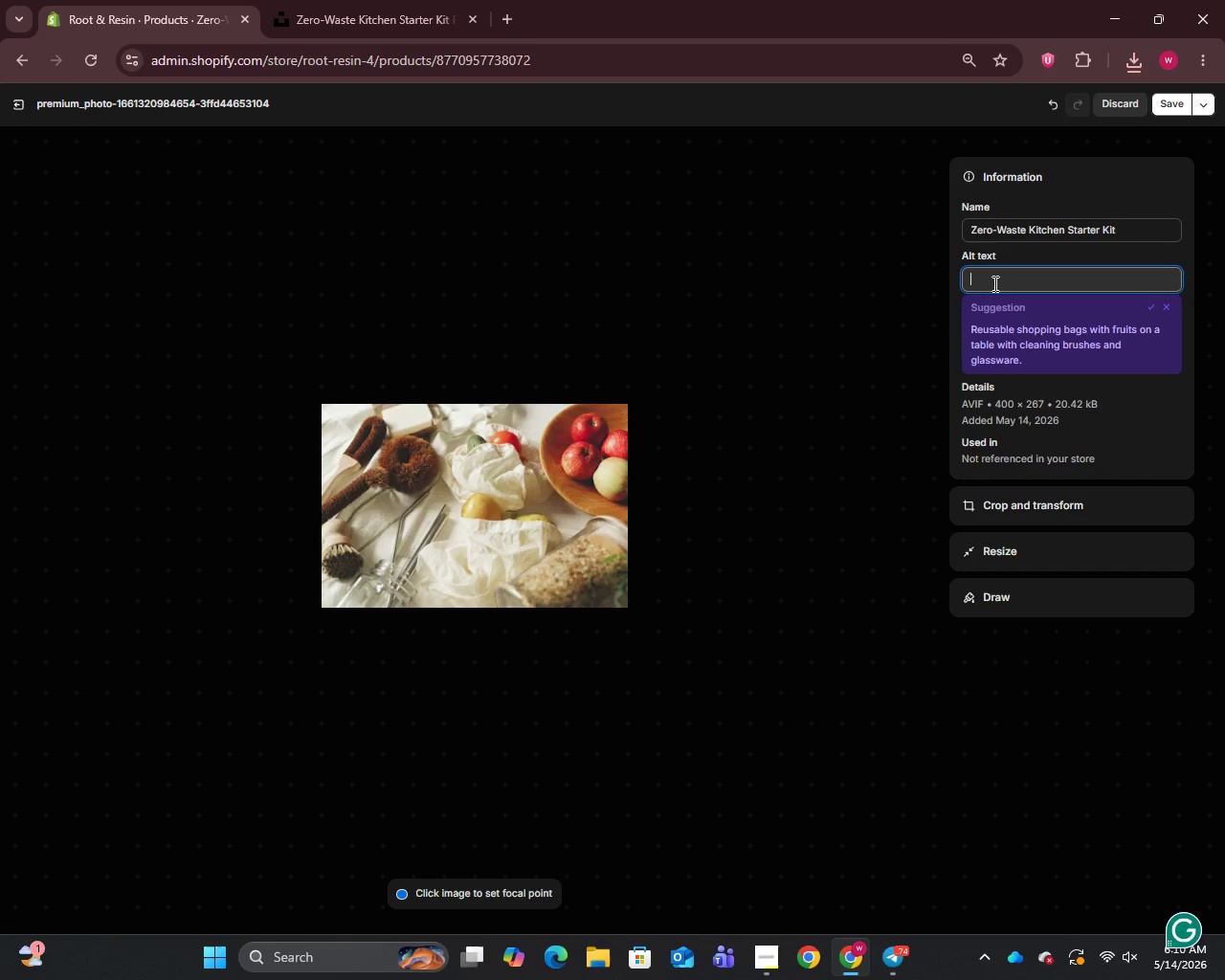 
type(Zero-Waste)
 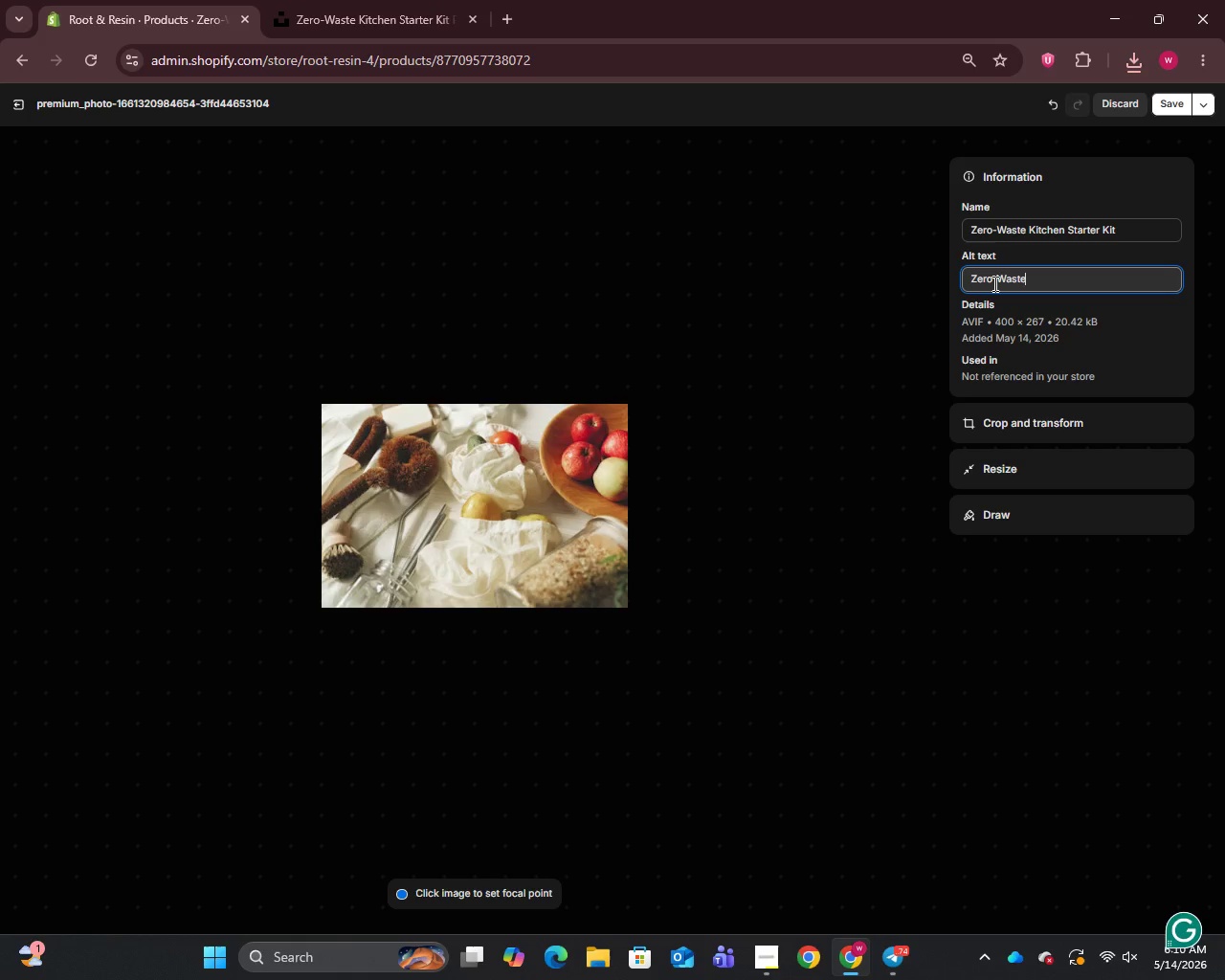 
type( Kitchen Starter Kit bundle - M)
key(Backspace)
key(Backspace)
type(my)
key(Backspace)
key(Backspace)
type( mycellium composting and)
 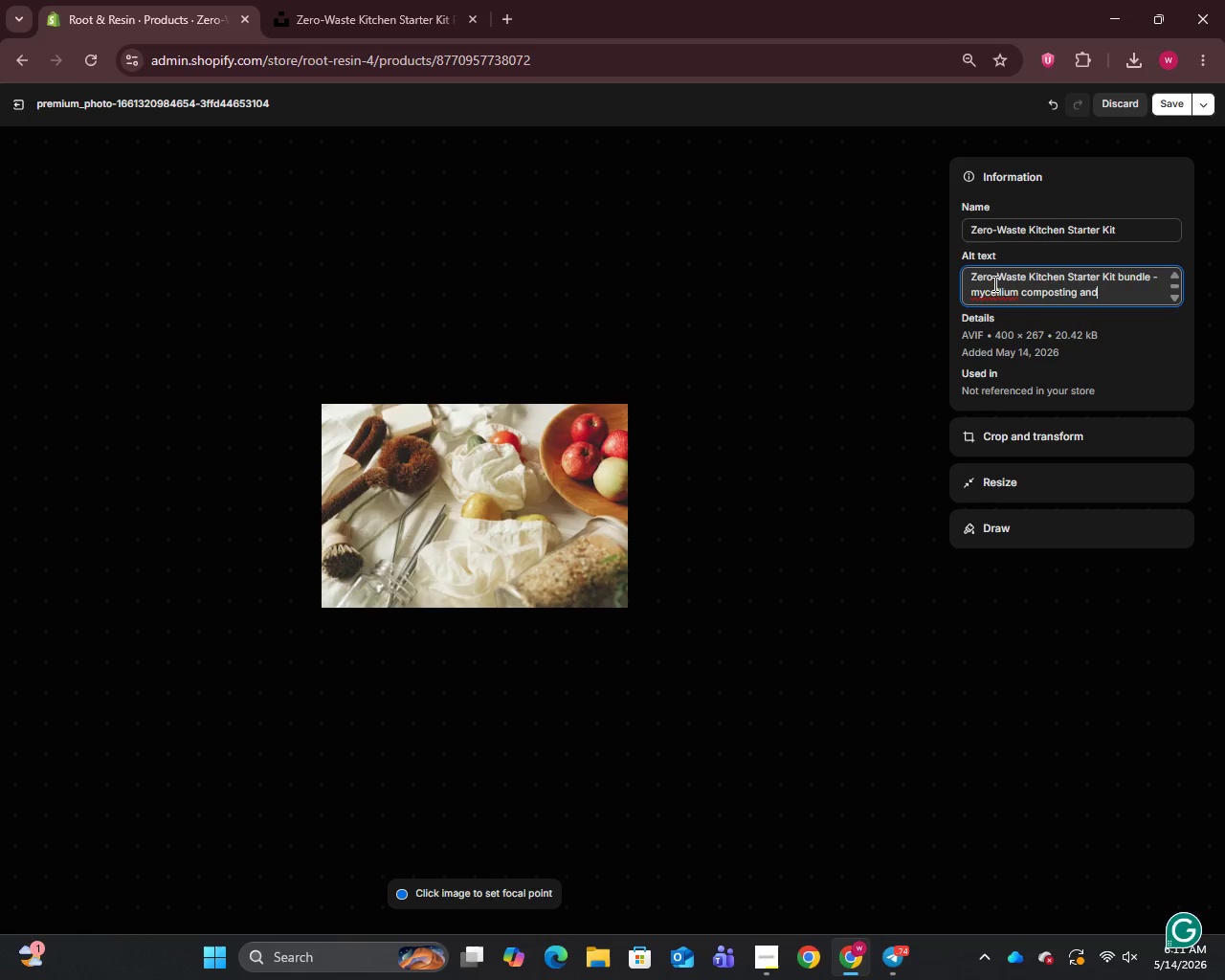 
wait(6.05)
 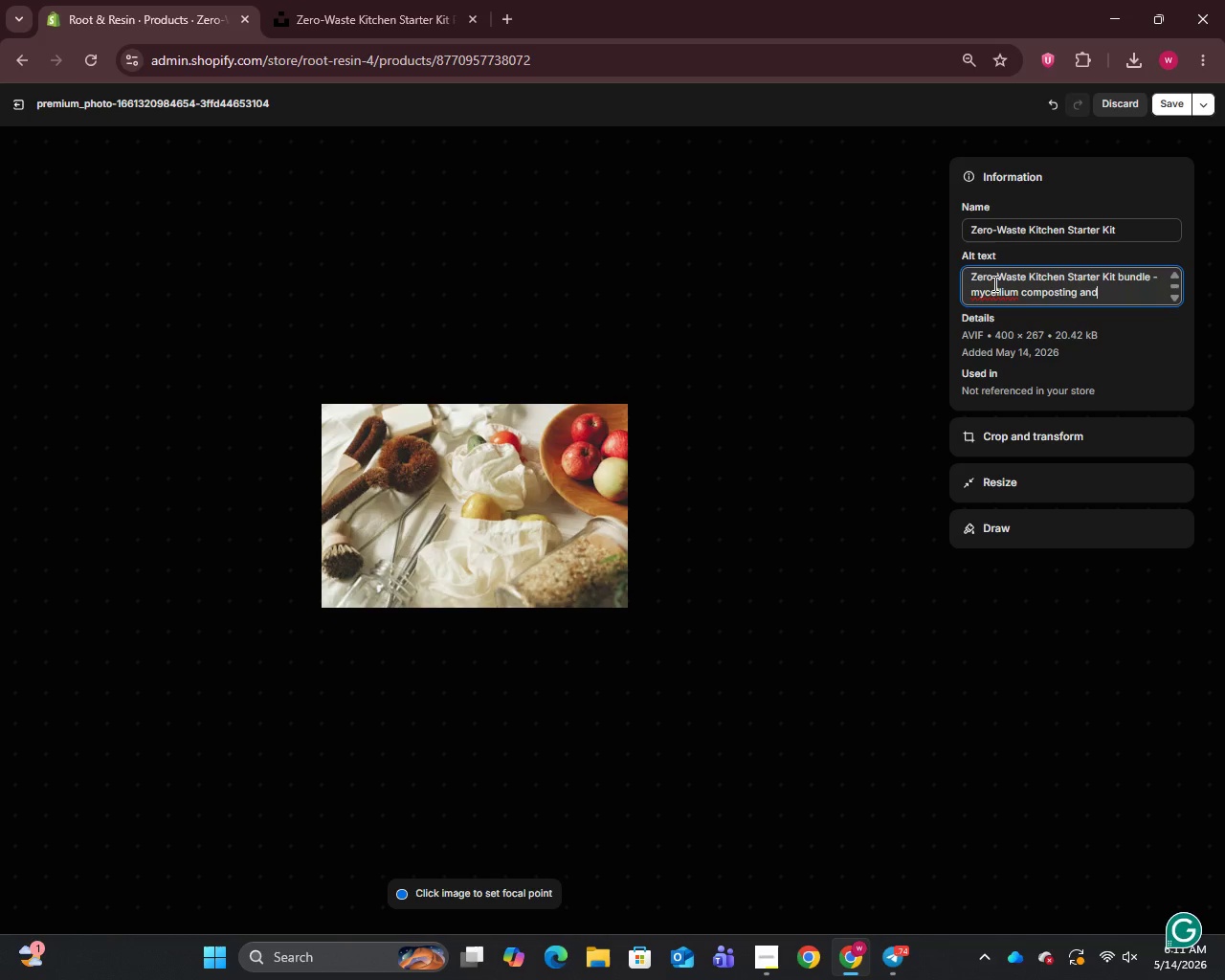 
type( food storage essentials by Root & Resin)
 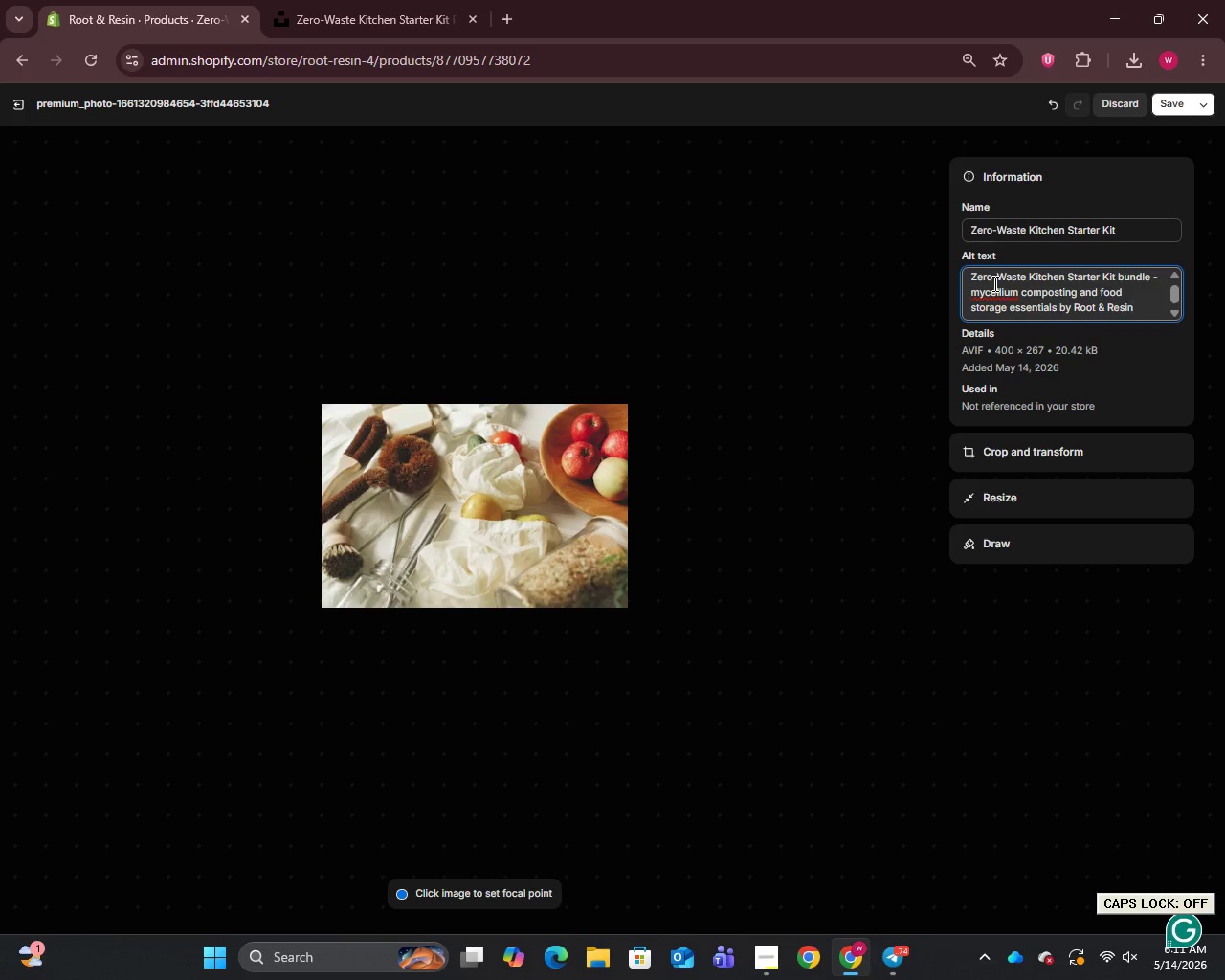 
left_click([1183, 102])
 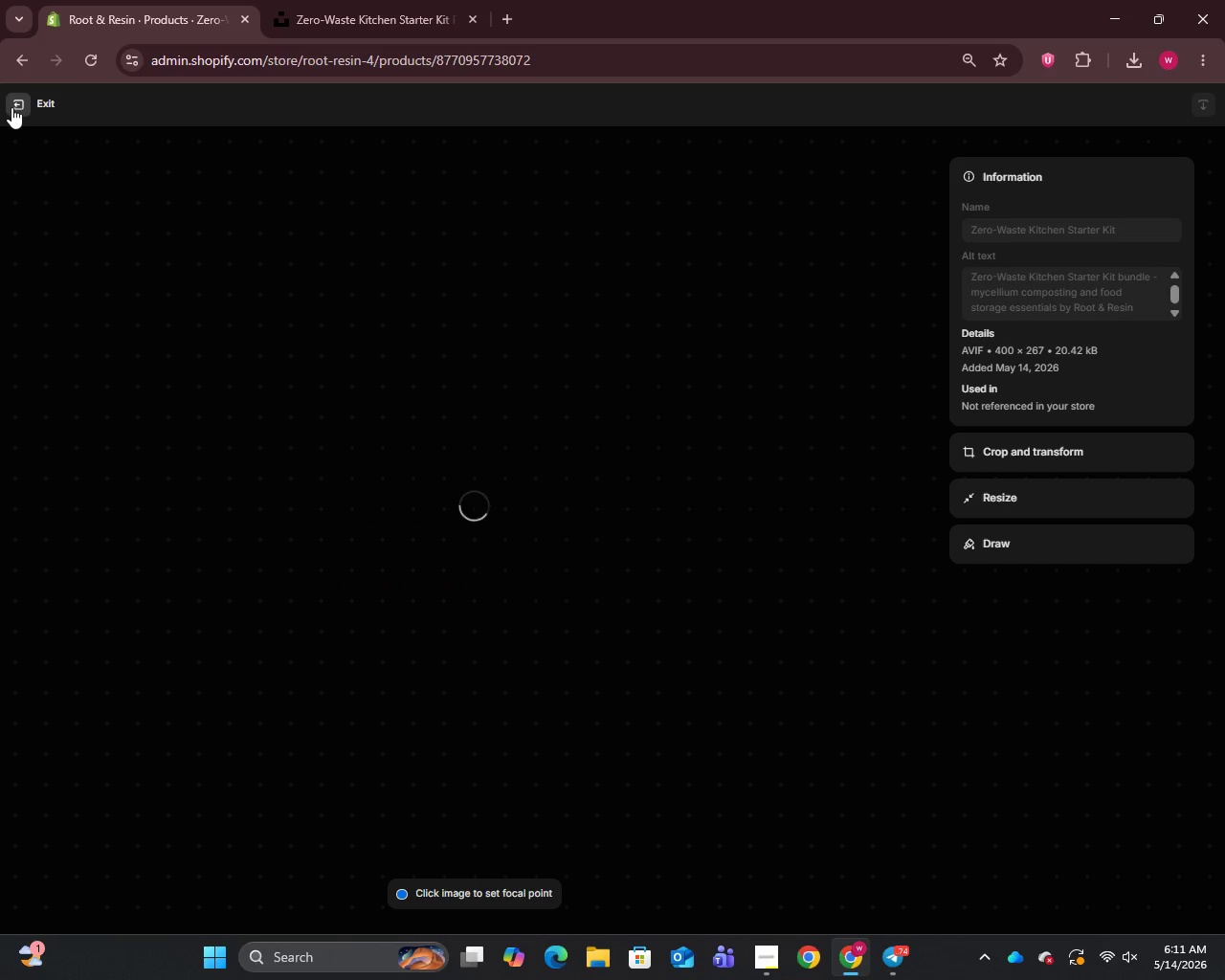 
left_click([11, 107])
 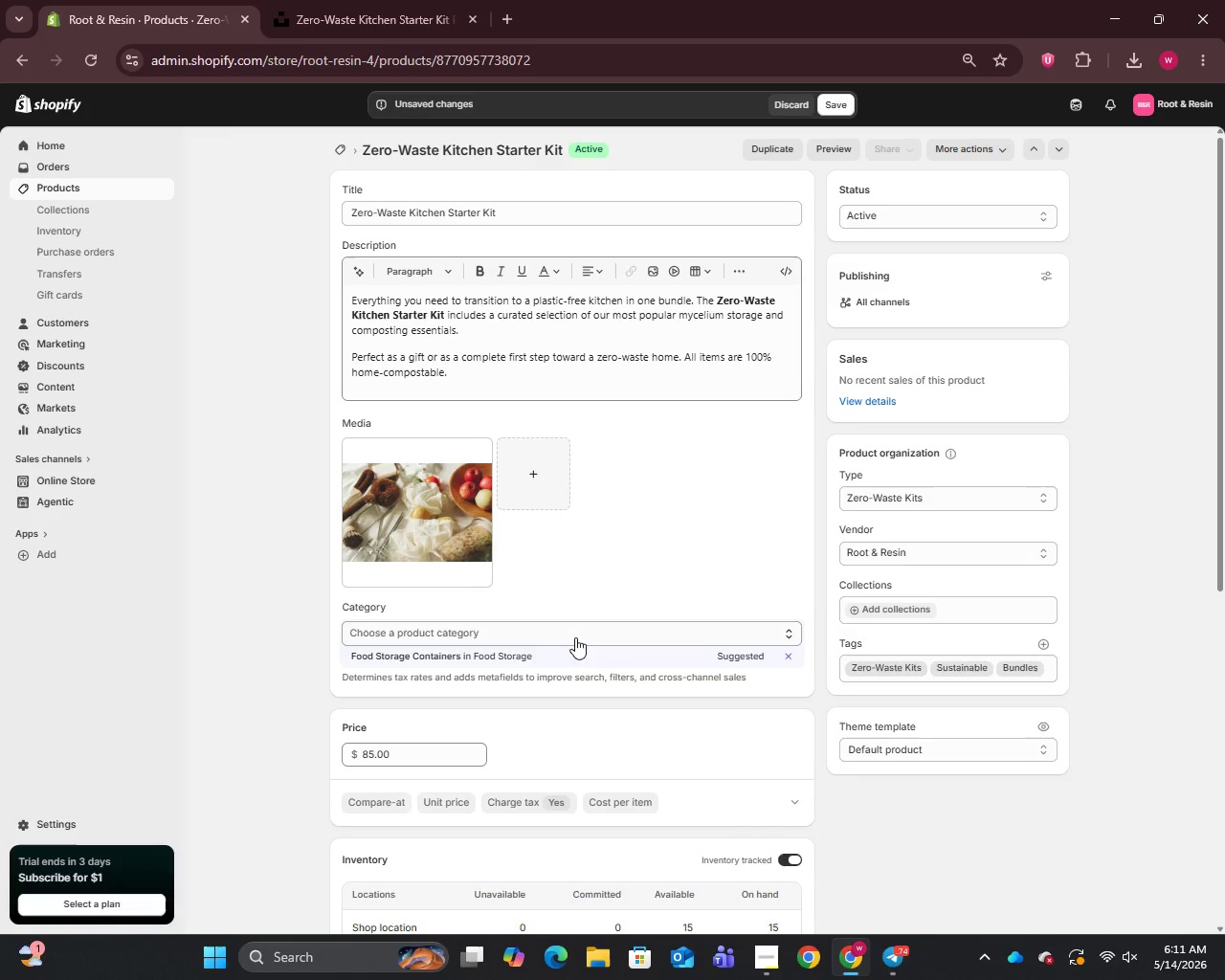 
scroll: coordinate [796, 732], scroll_direction: down, amount: 17.0
 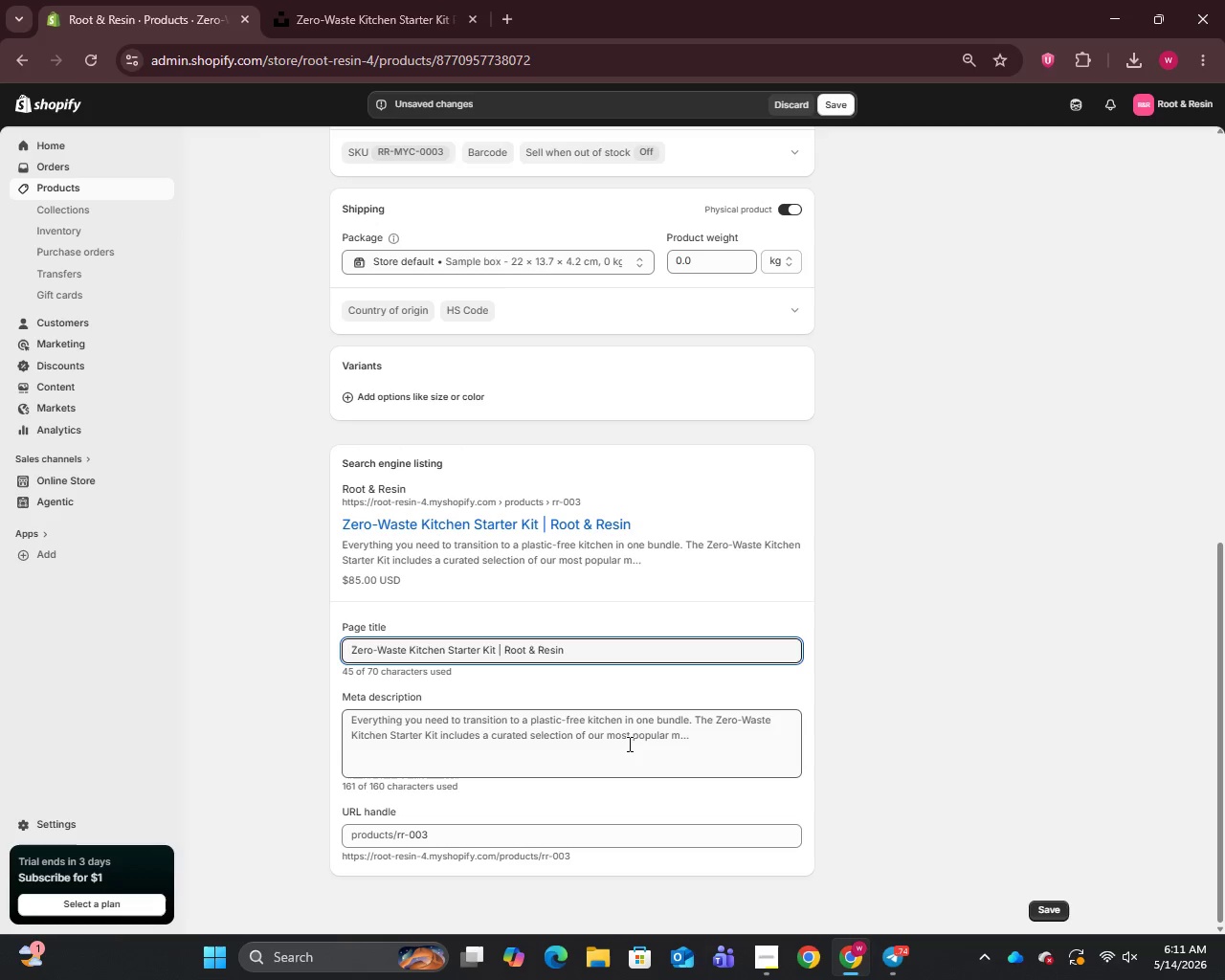 
left_click([631, 762])
 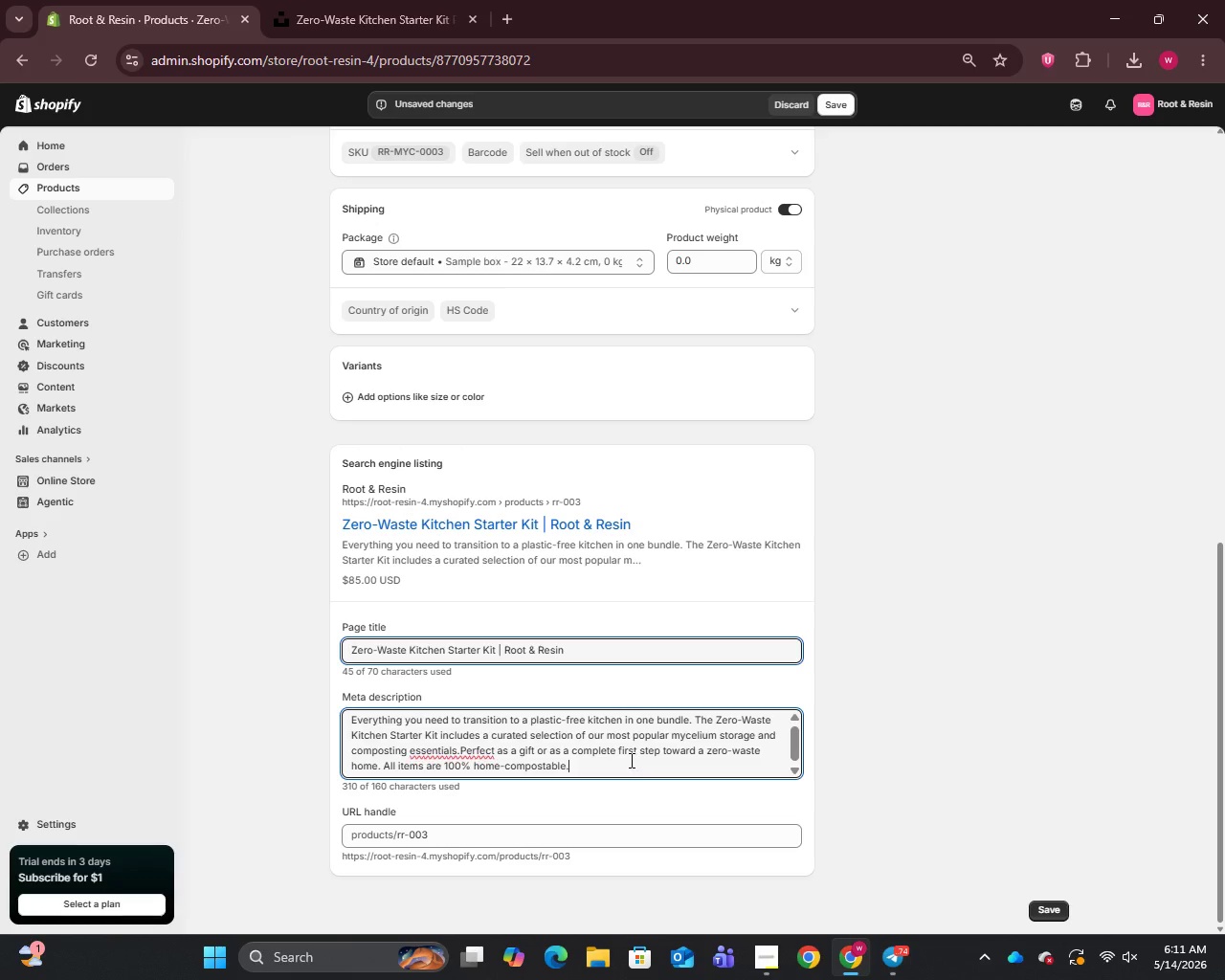 
key(Control+A)
 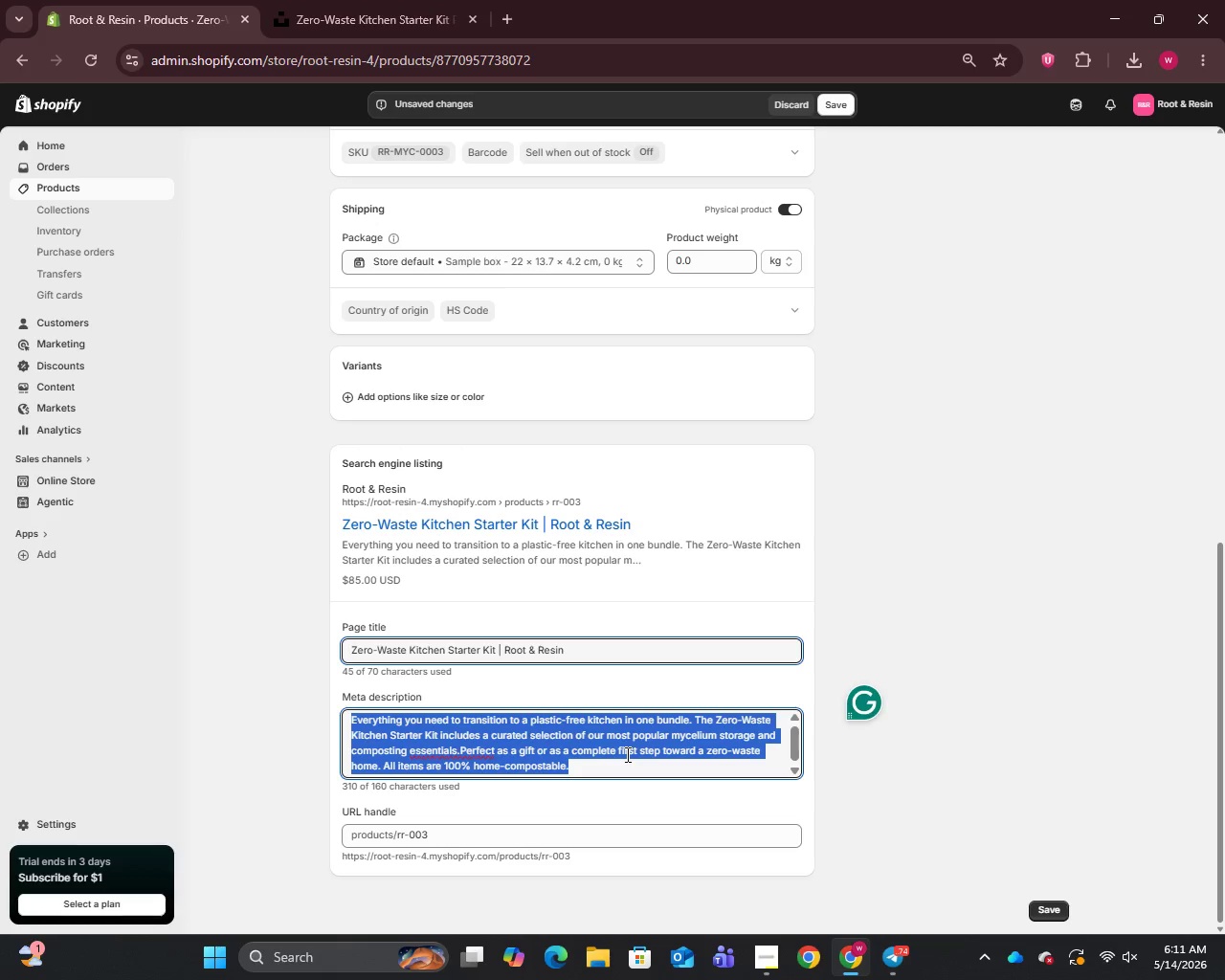 
scroll: coordinate [625, 756], scroll_direction: up, amount: 13.0
 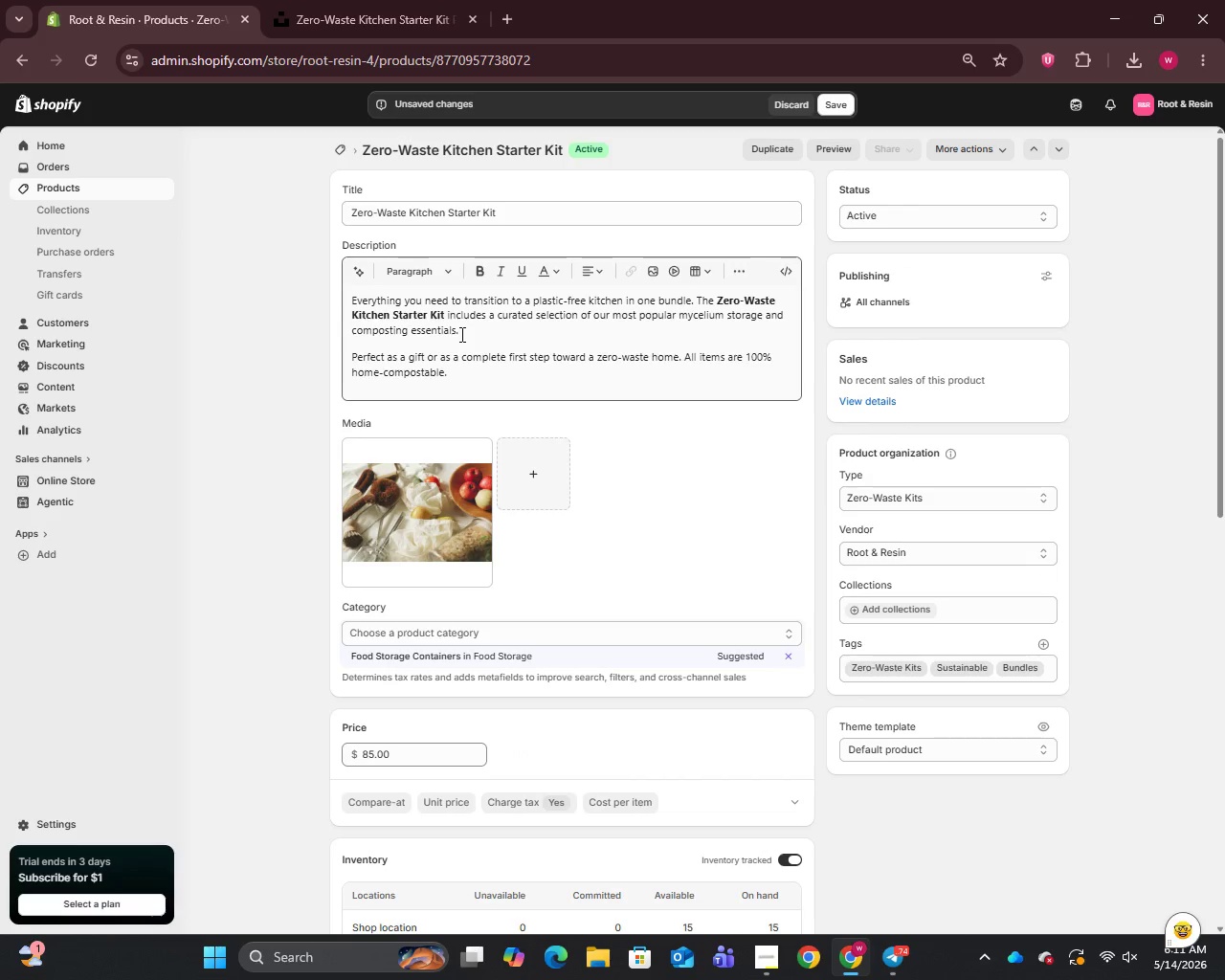 
left_click([461, 333])
 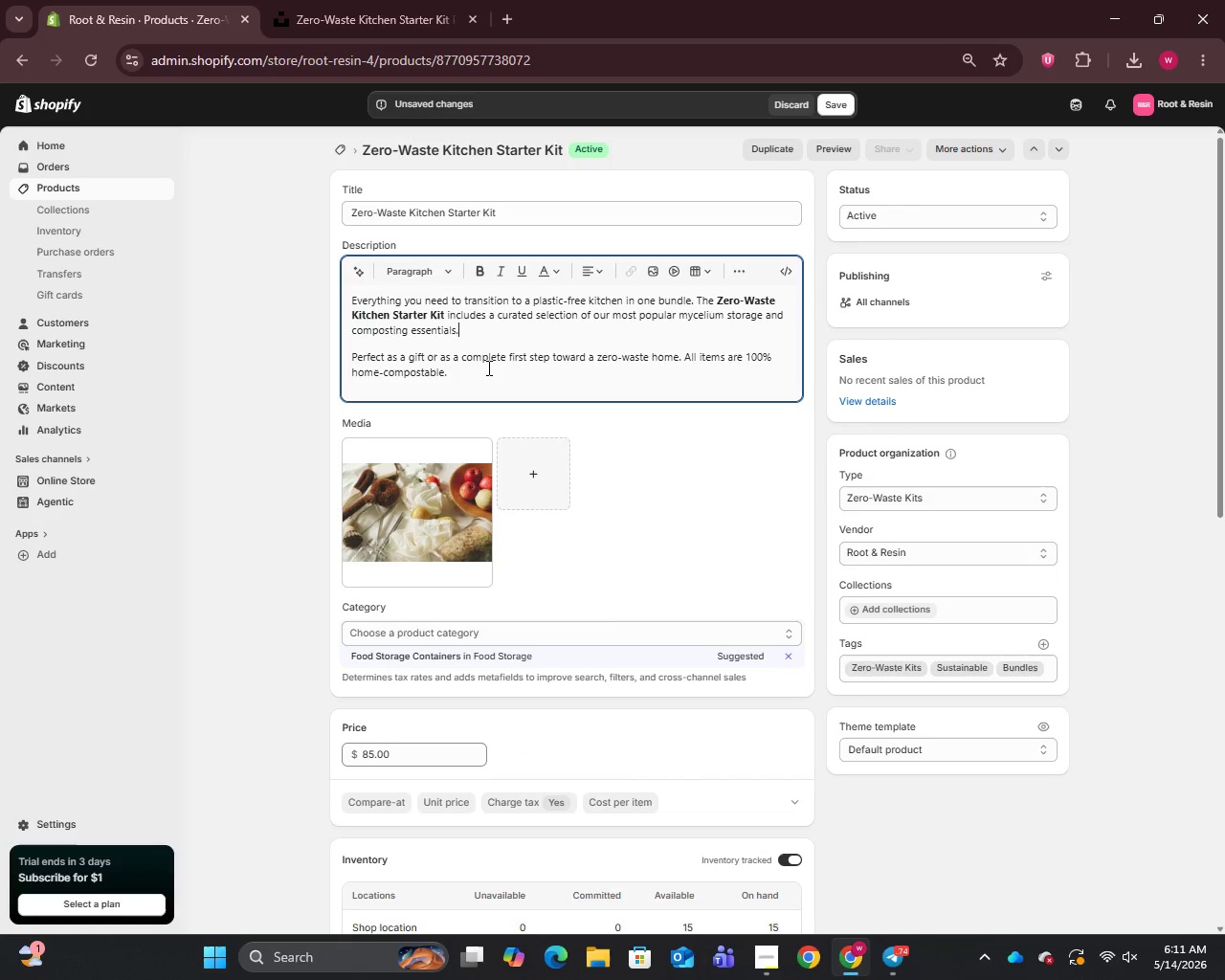 
key(Space)
 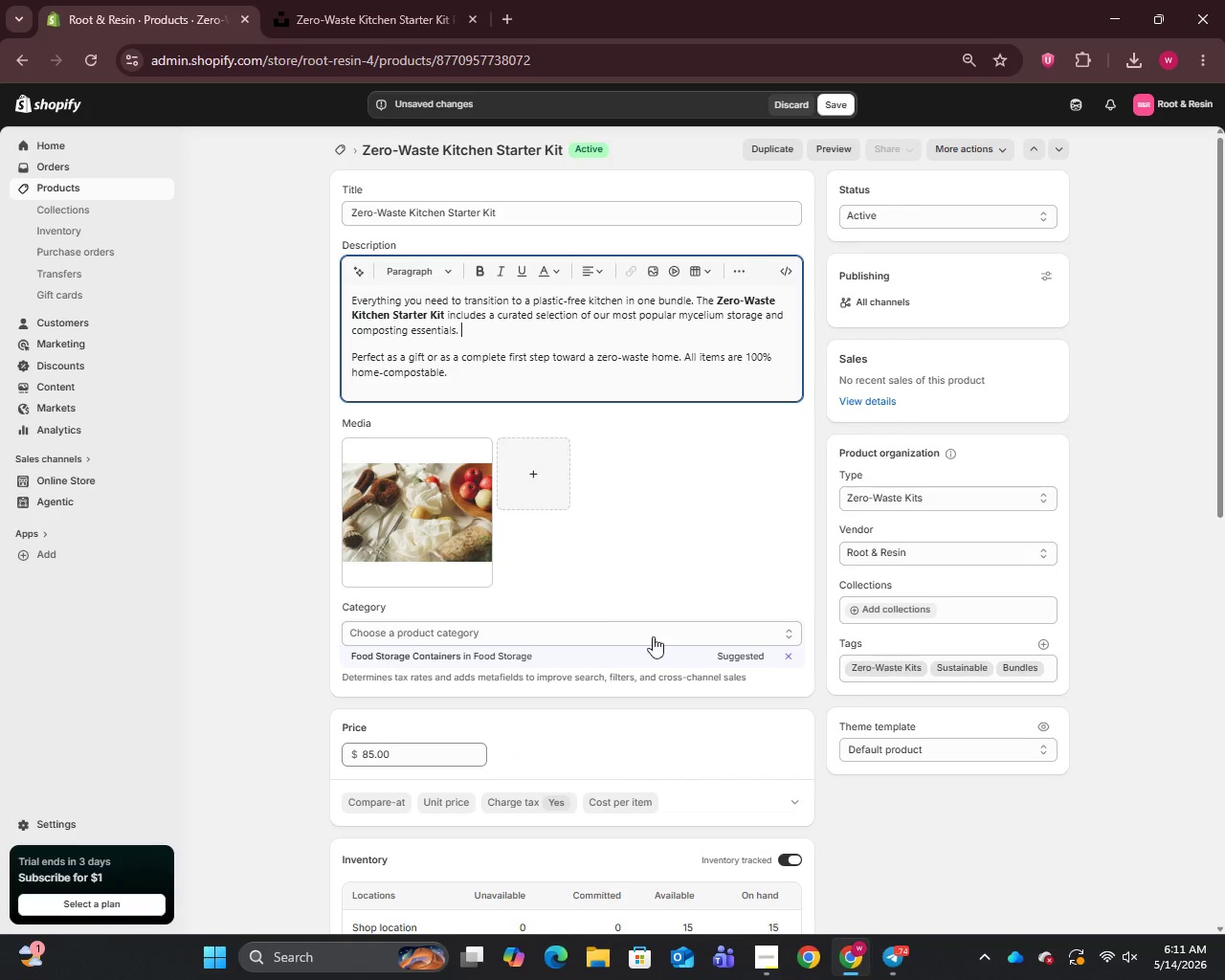 
scroll: coordinate [688, 712], scroll_direction: down, amount: 9.0
 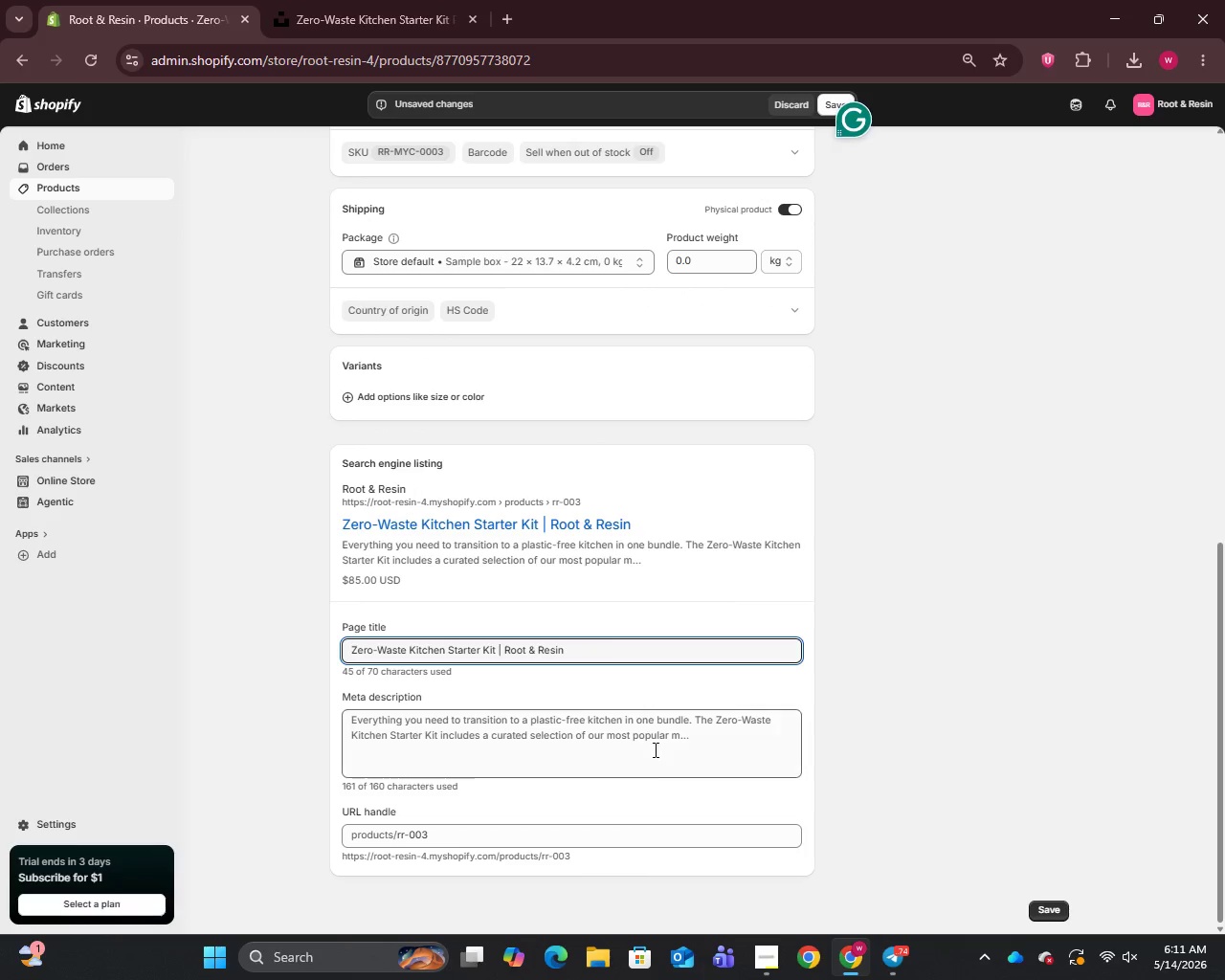 
left_click([652, 745])
 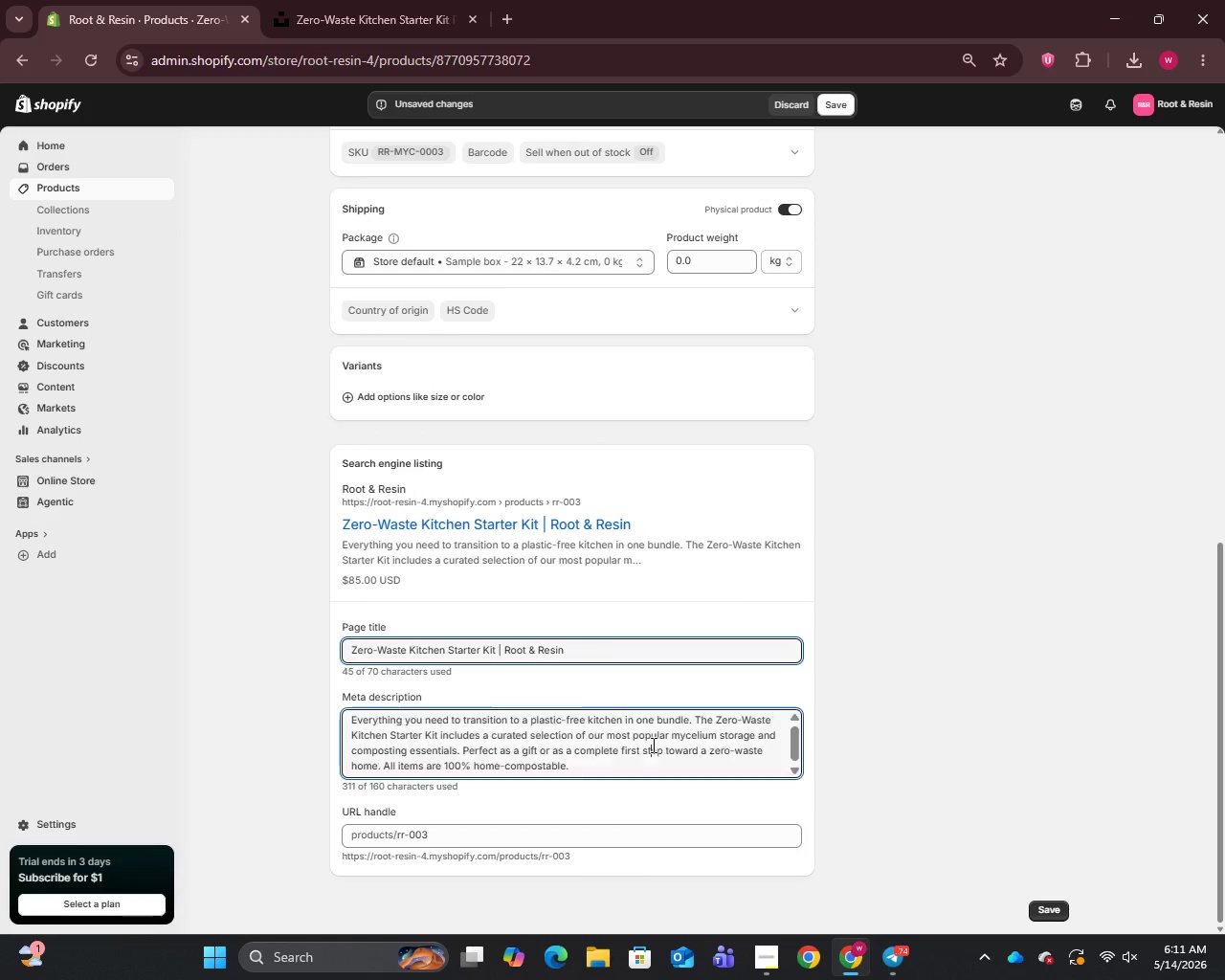 
key(Control+A)
 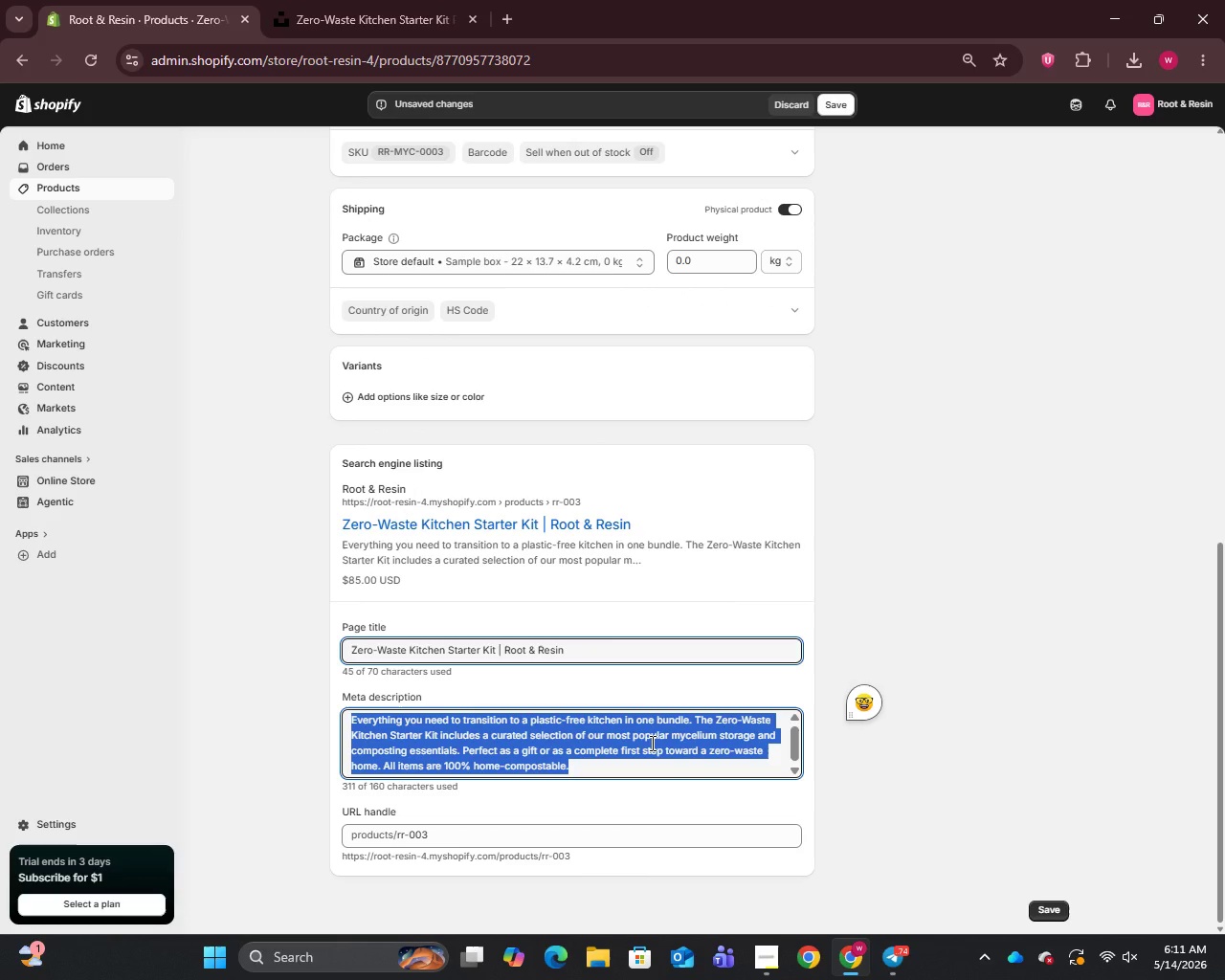 
type(Everythin)
 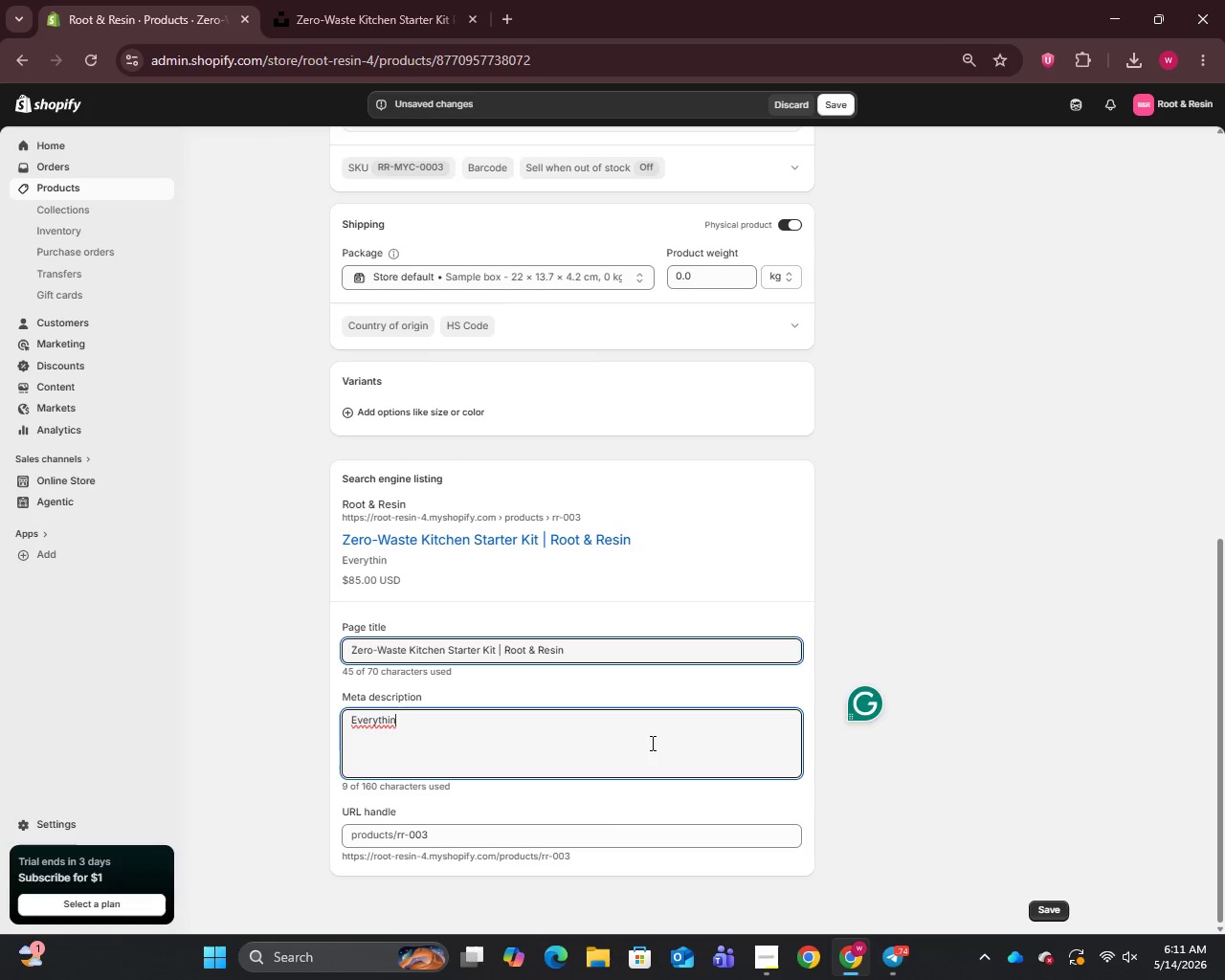 
type(g you need for a plastic-free kitchen in one bundle. Mycelium composting and storage essentials by Root & Resin.)
 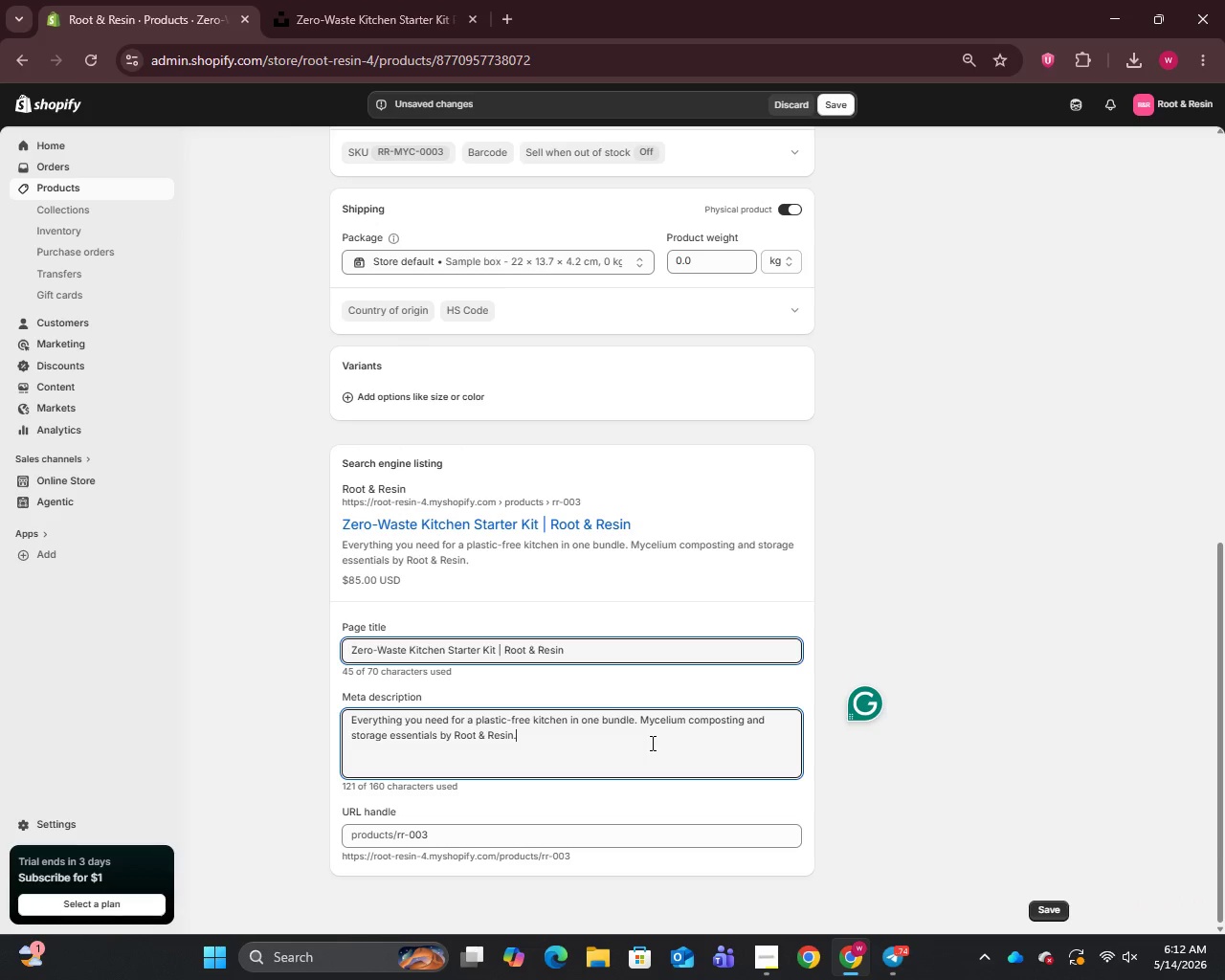 
 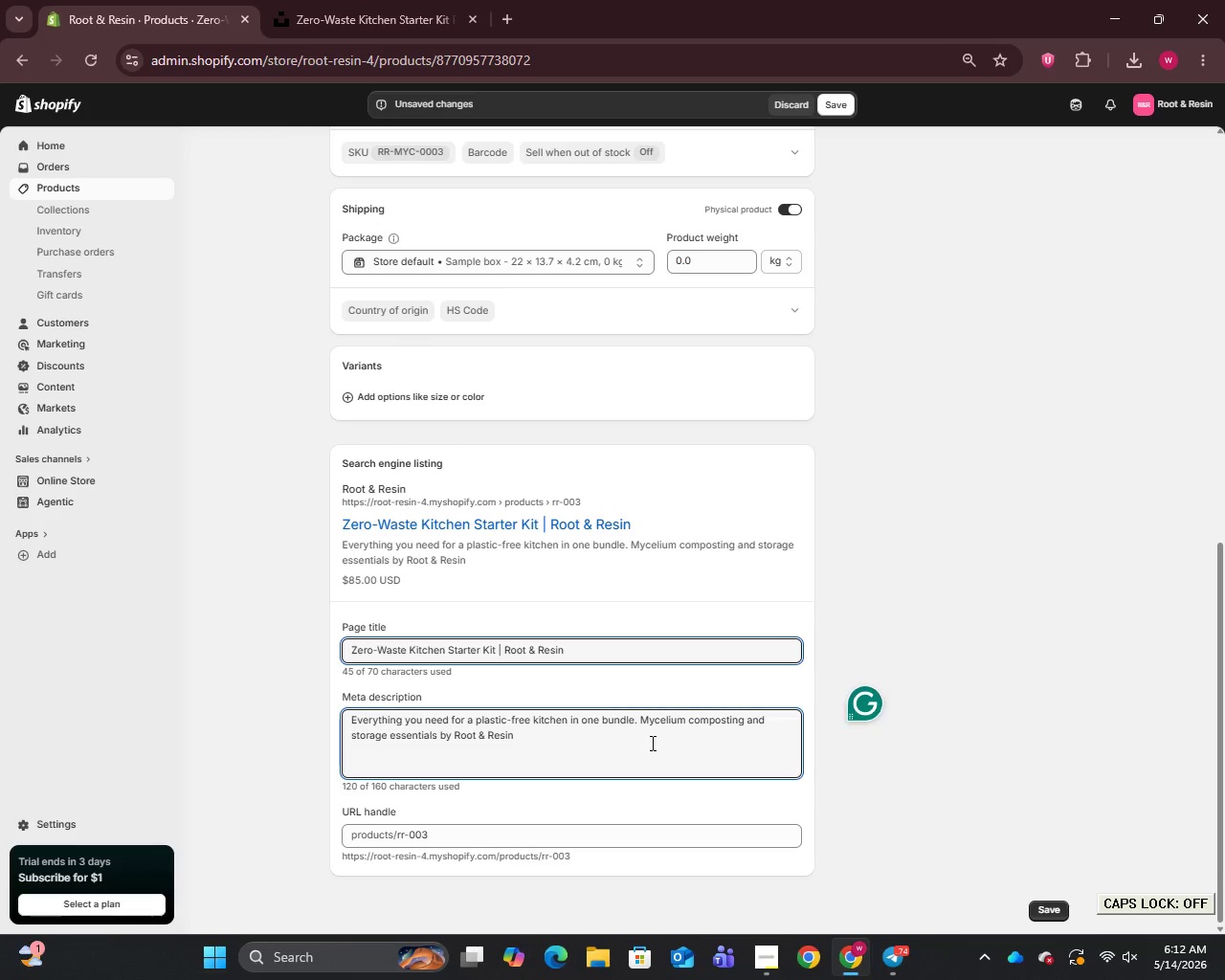 
key(Control+ControlLeft)
 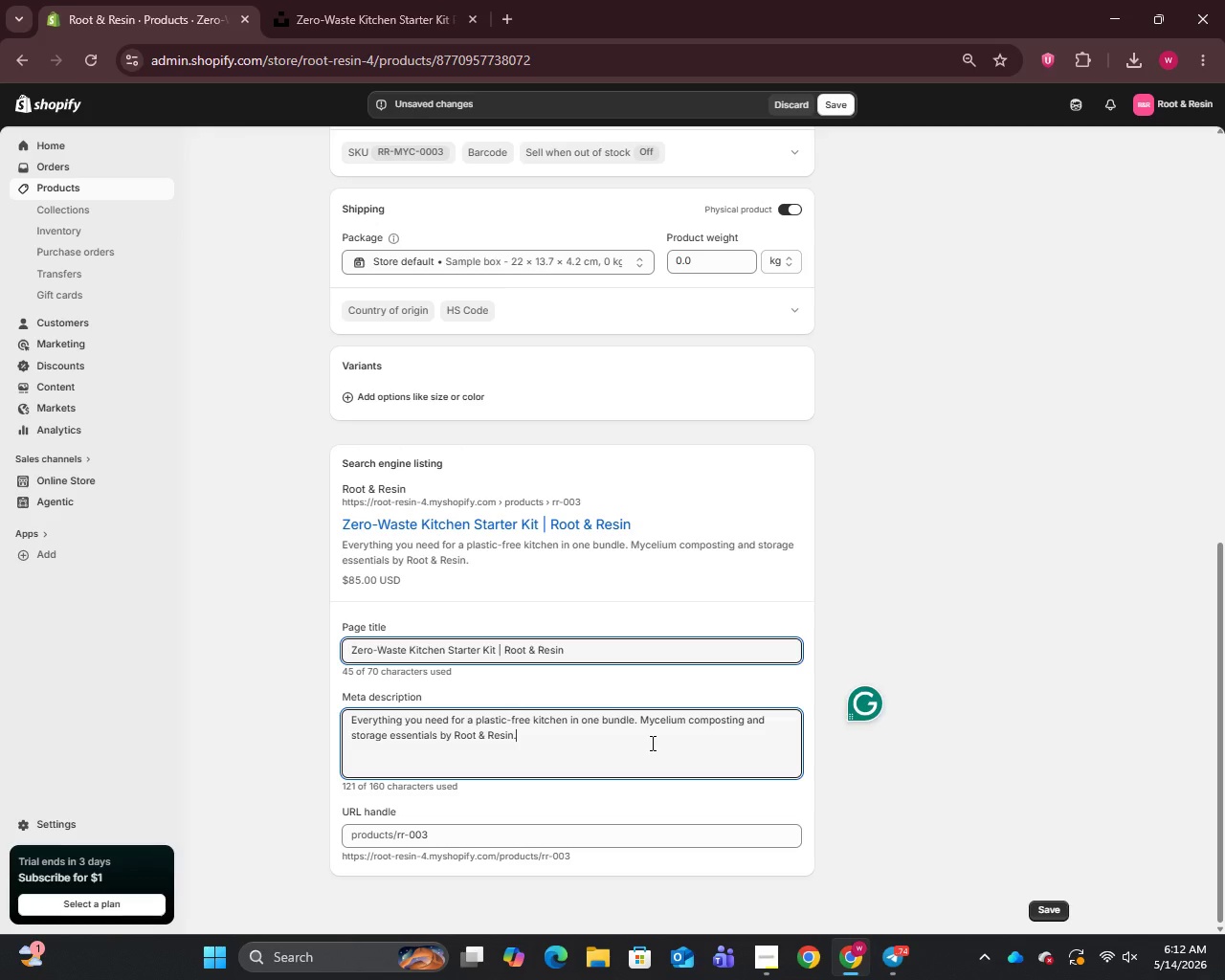 
type(100)
key(Backspace)
key(Backspace)
key(Backspace)
type( 100% compostable.)
 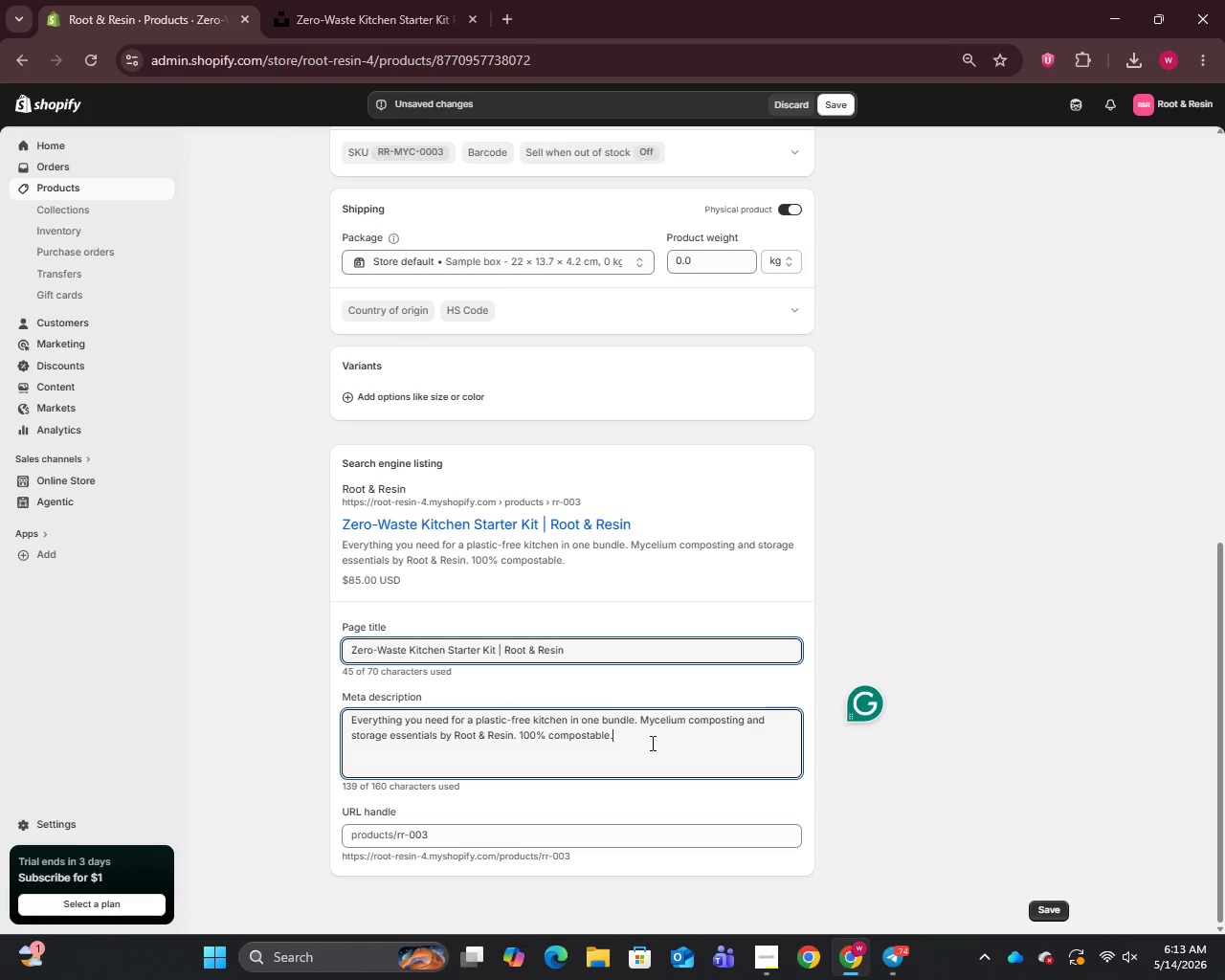 
scroll: coordinate [651, 733], scroll_direction: up, amount: 14.0
 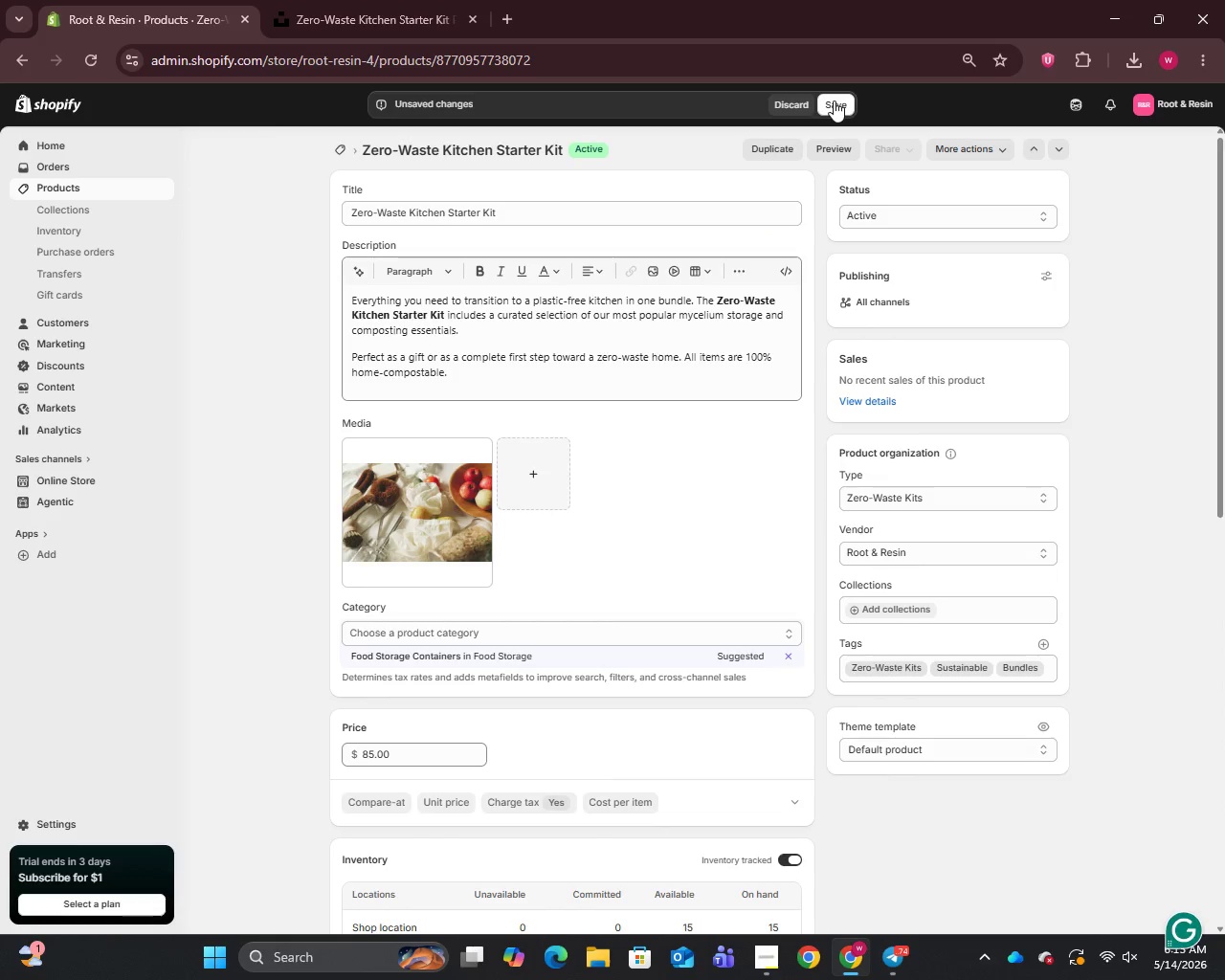 
left_click([834, 103])
 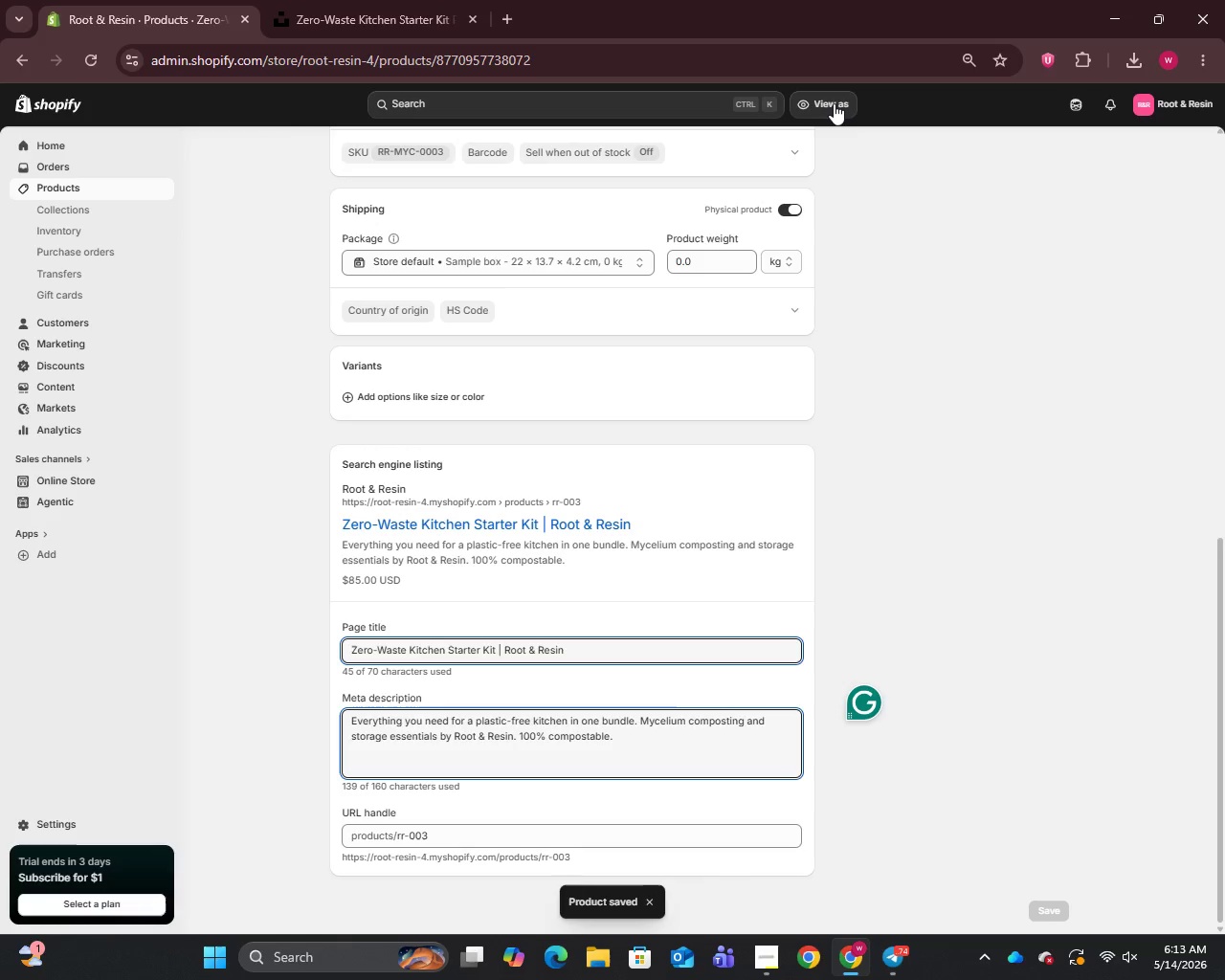 
wait(7.0)
 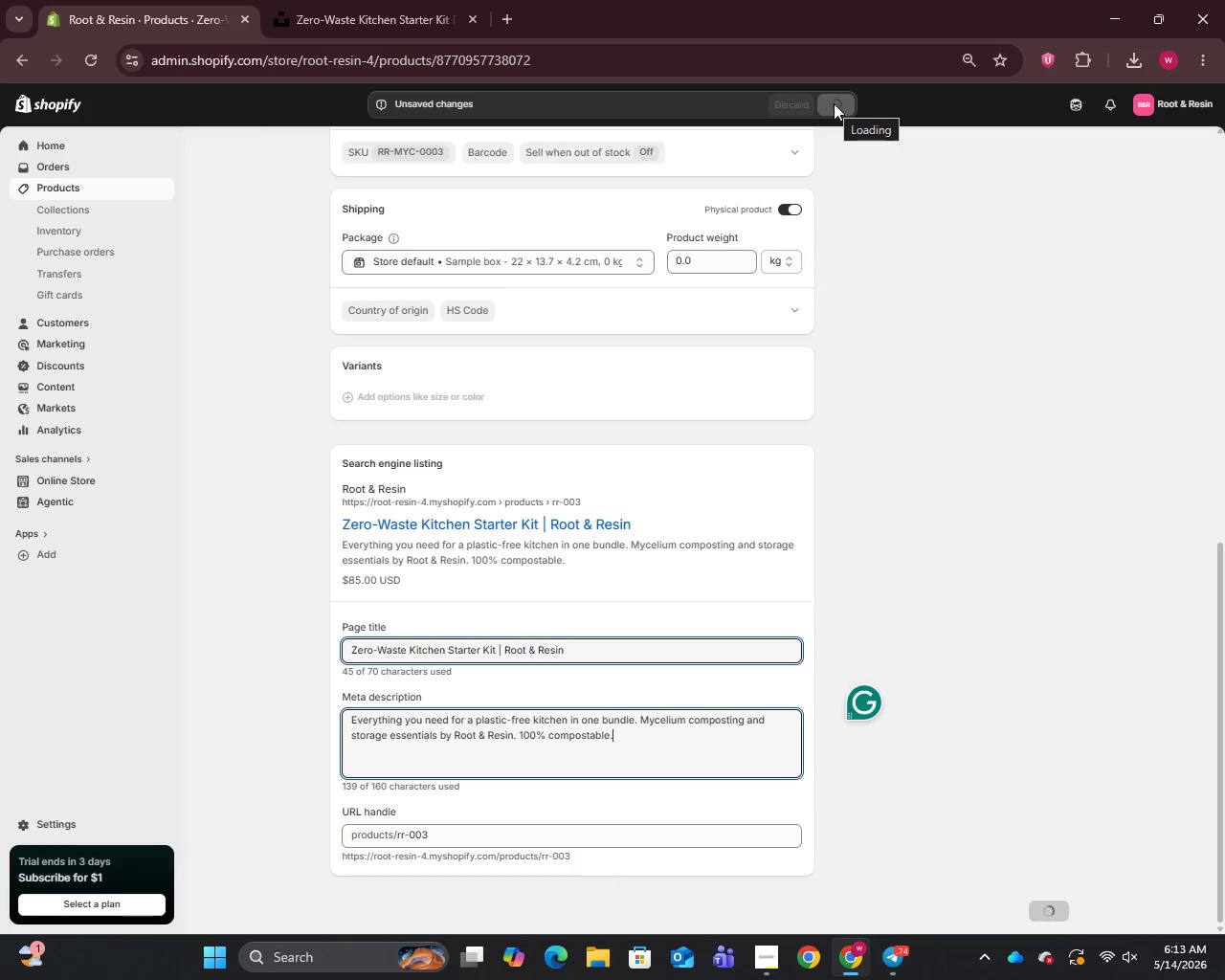 
left_click([48, 189])
 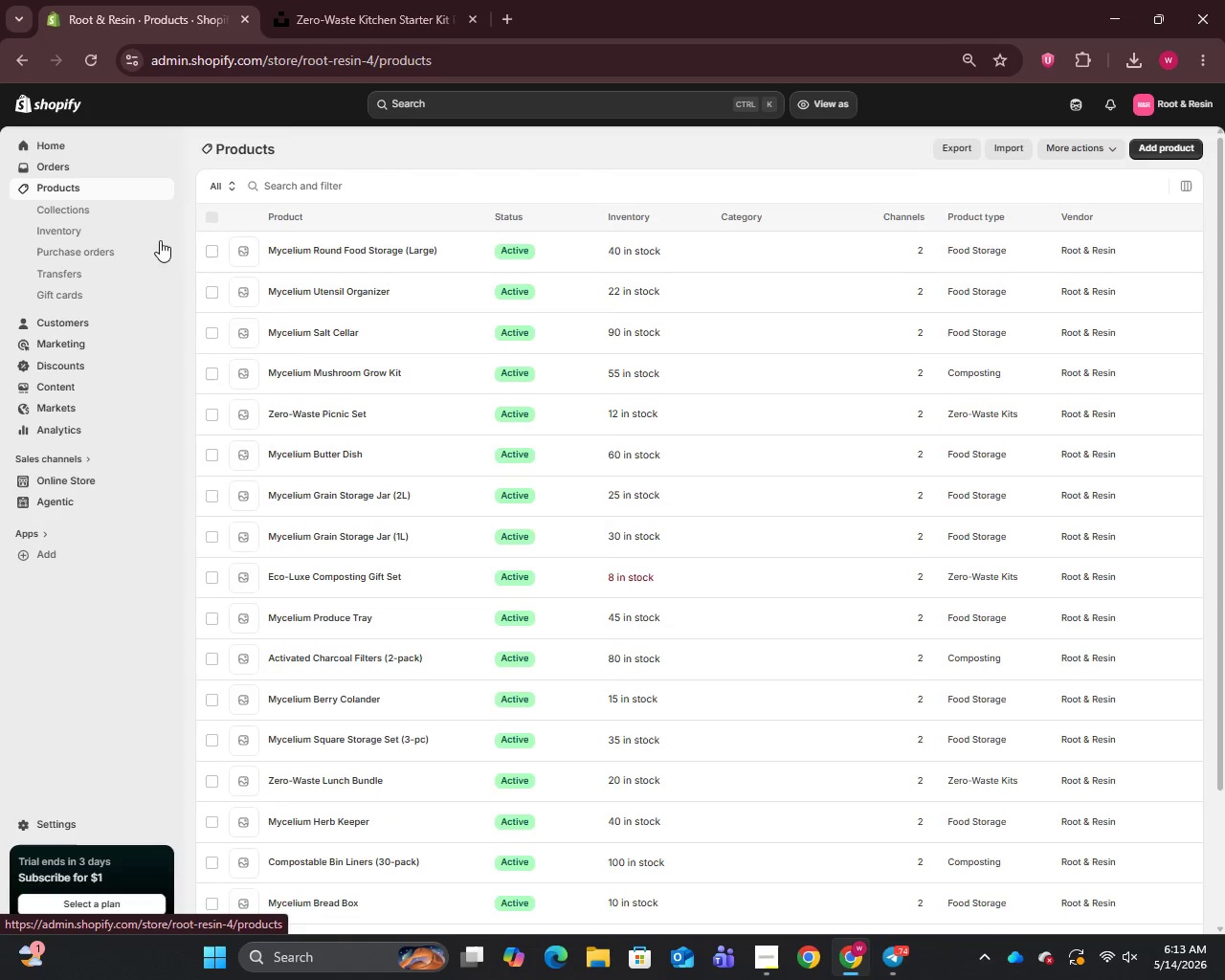 
scroll: coordinate [293, 825], scroll_direction: down, amount: 17.0
 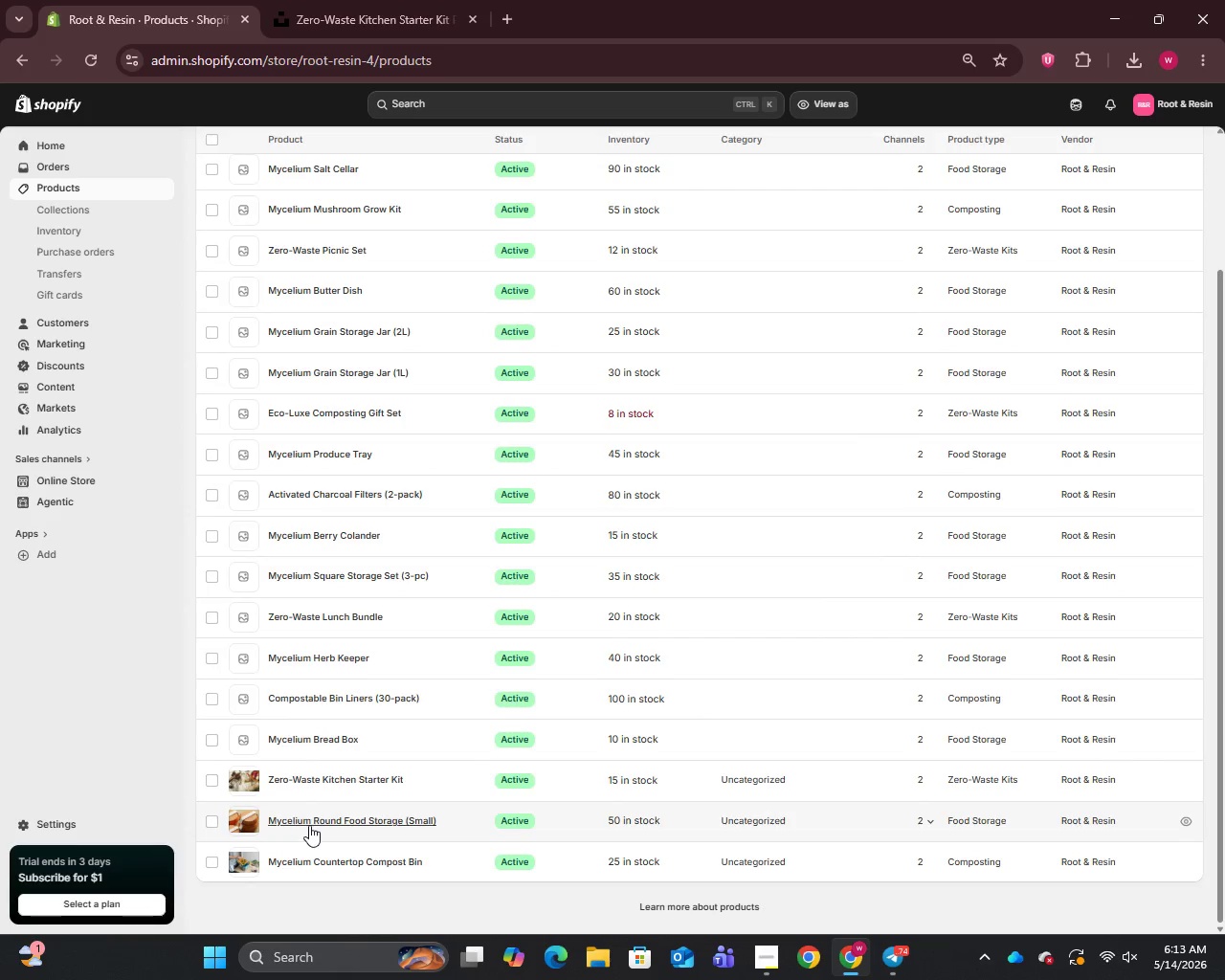 
left_click([311, 814])
 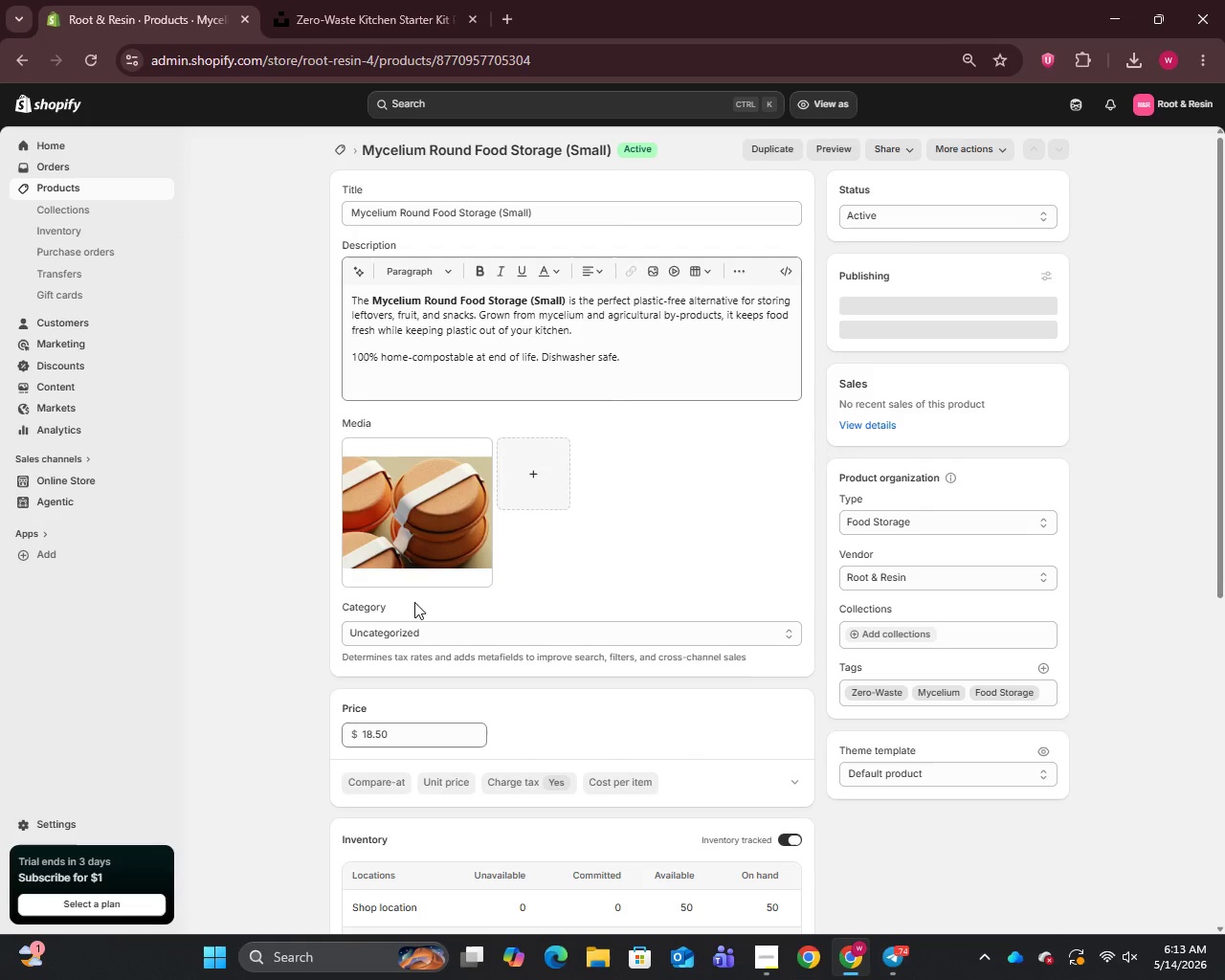 
left_click([435, 521])
 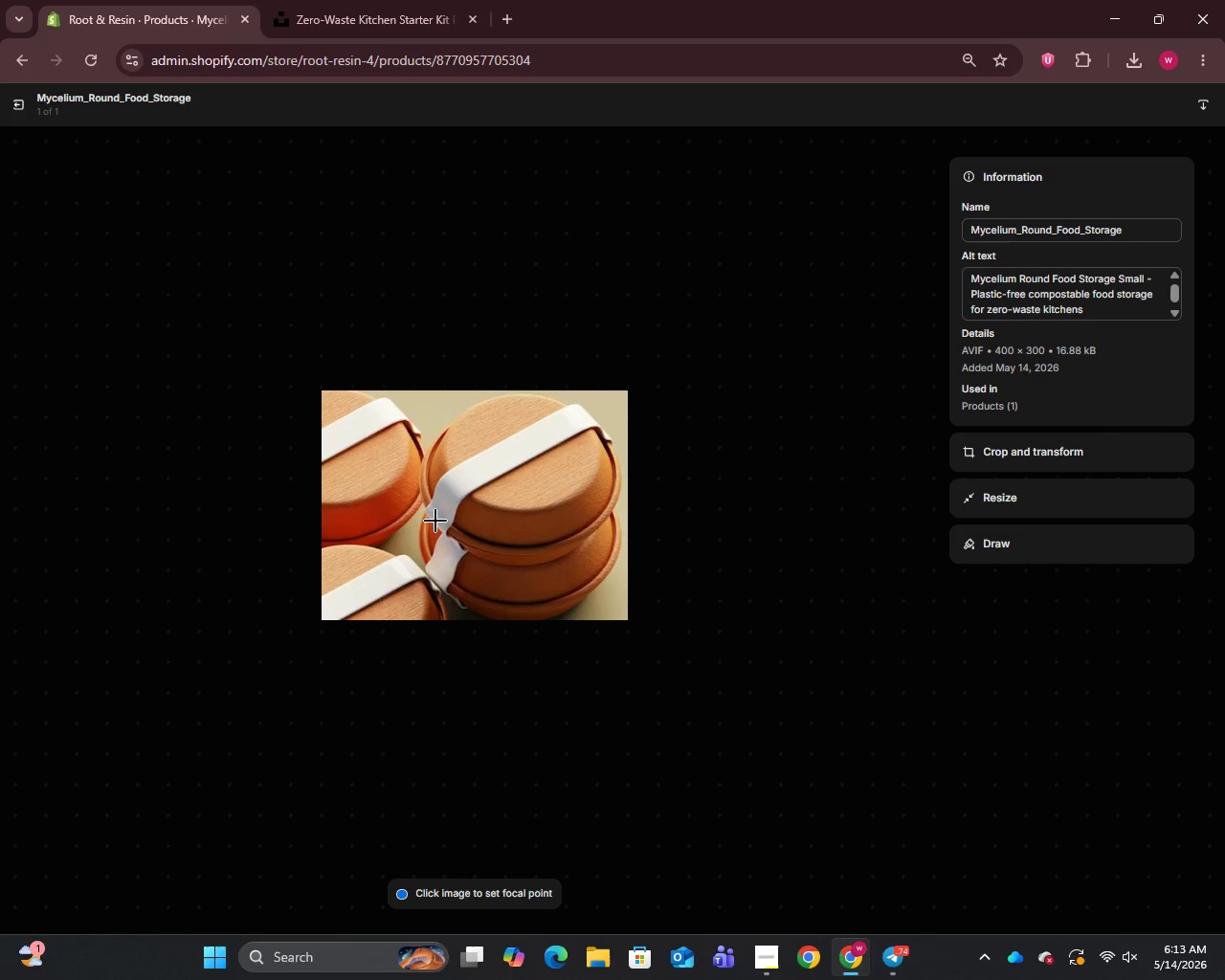 
wait(6.88)
 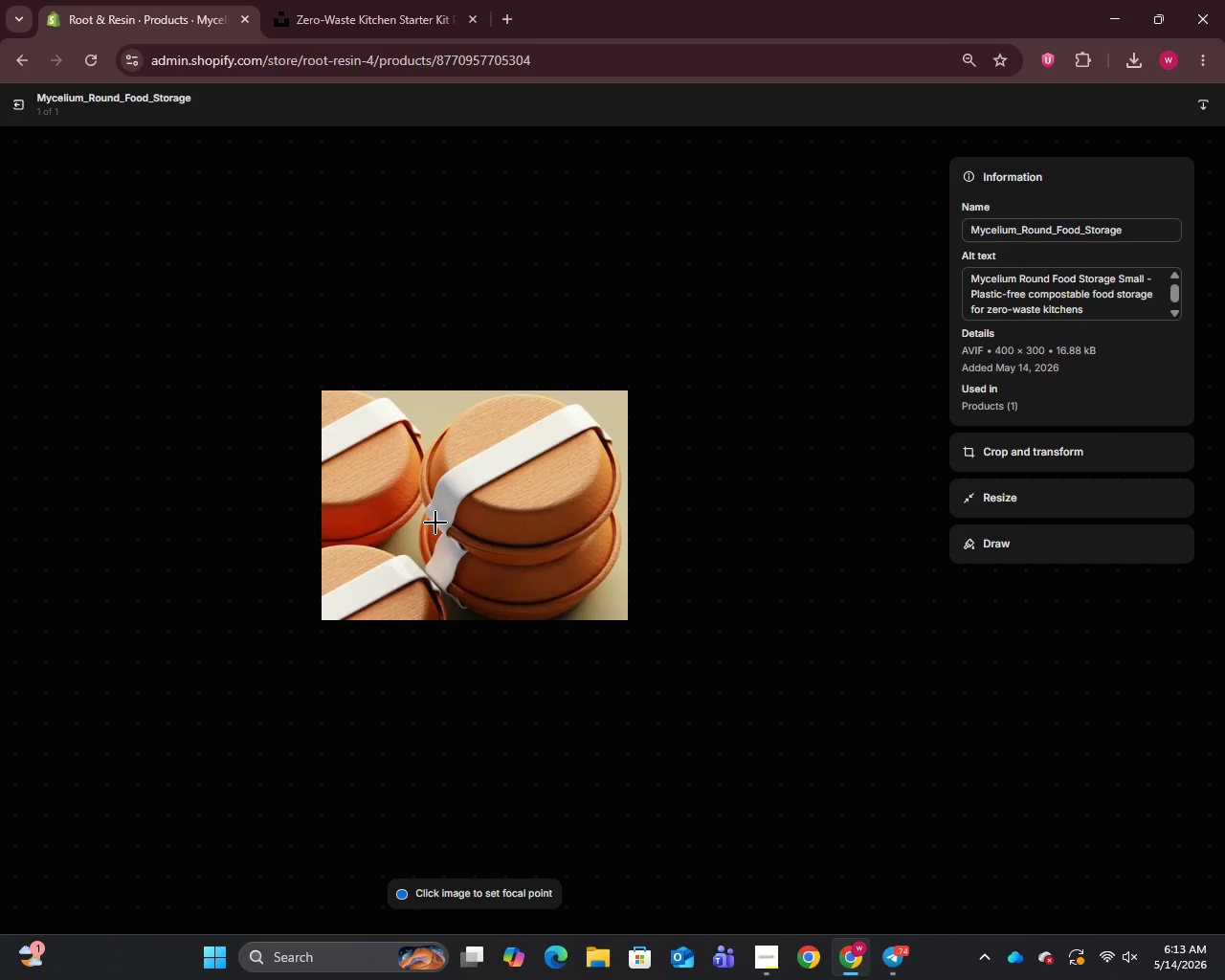 
left_click([12, 99])
 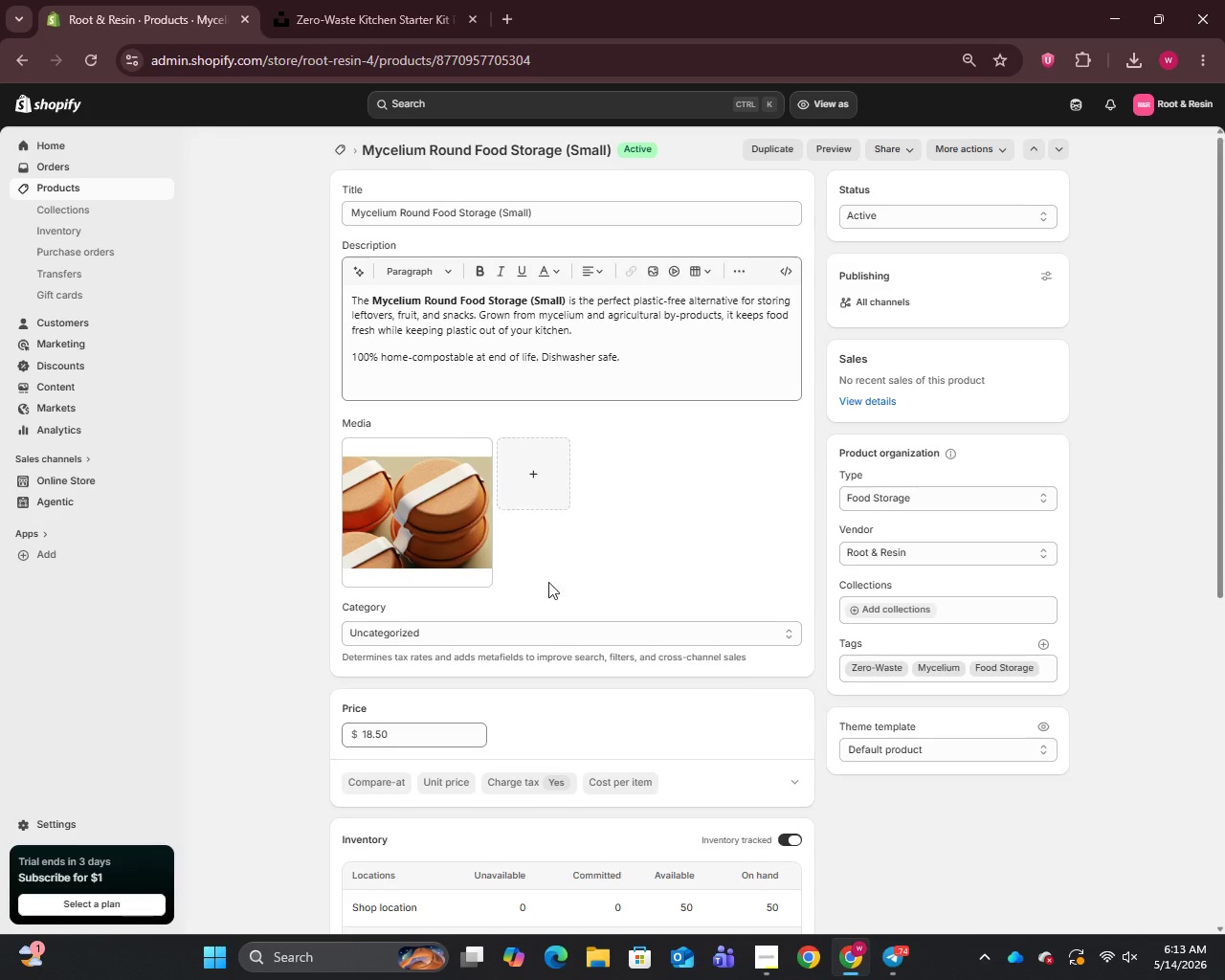 
scroll: coordinate [570, 699], scroll_direction: down, amount: 18.0
 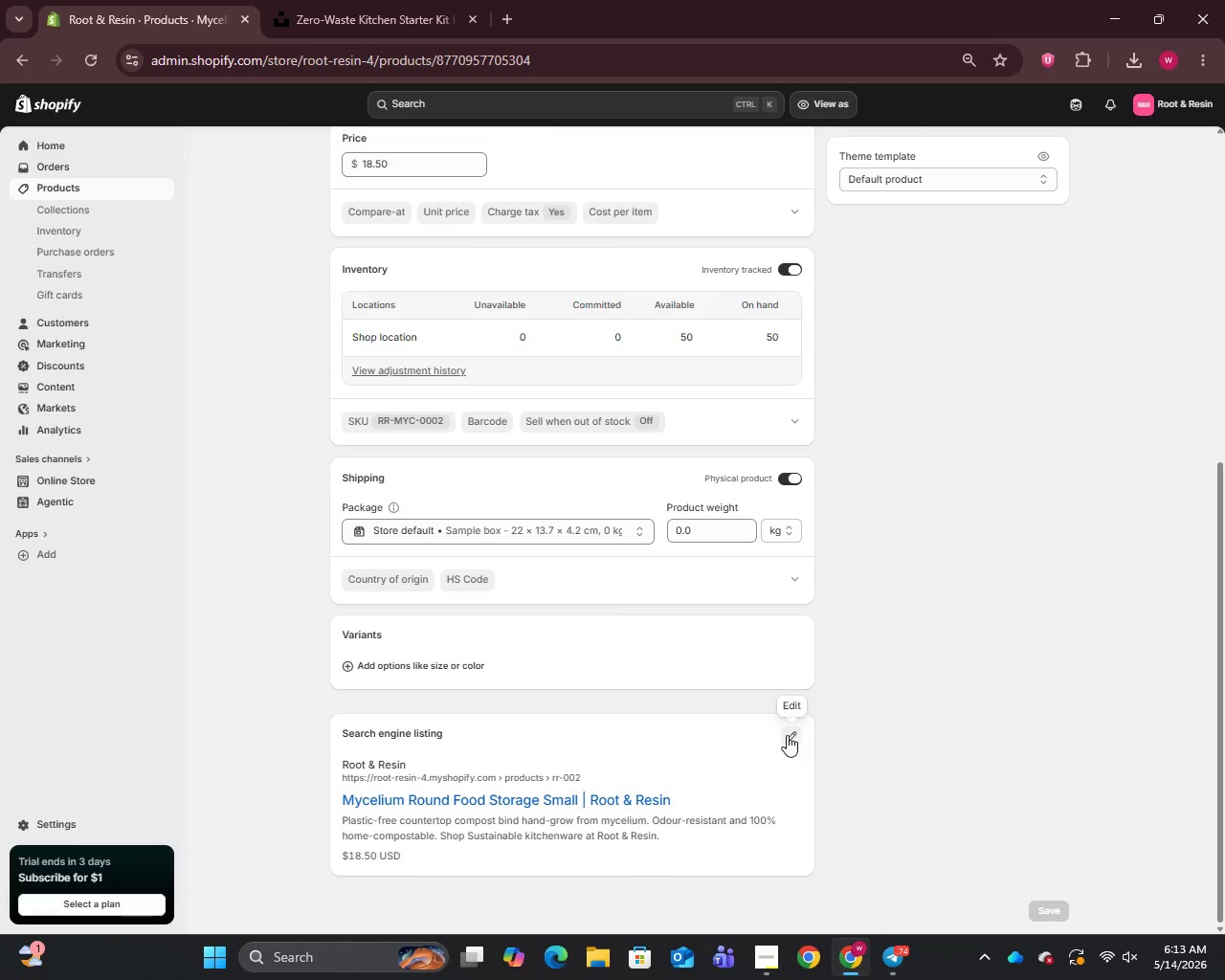 
left_click([786, 734])
 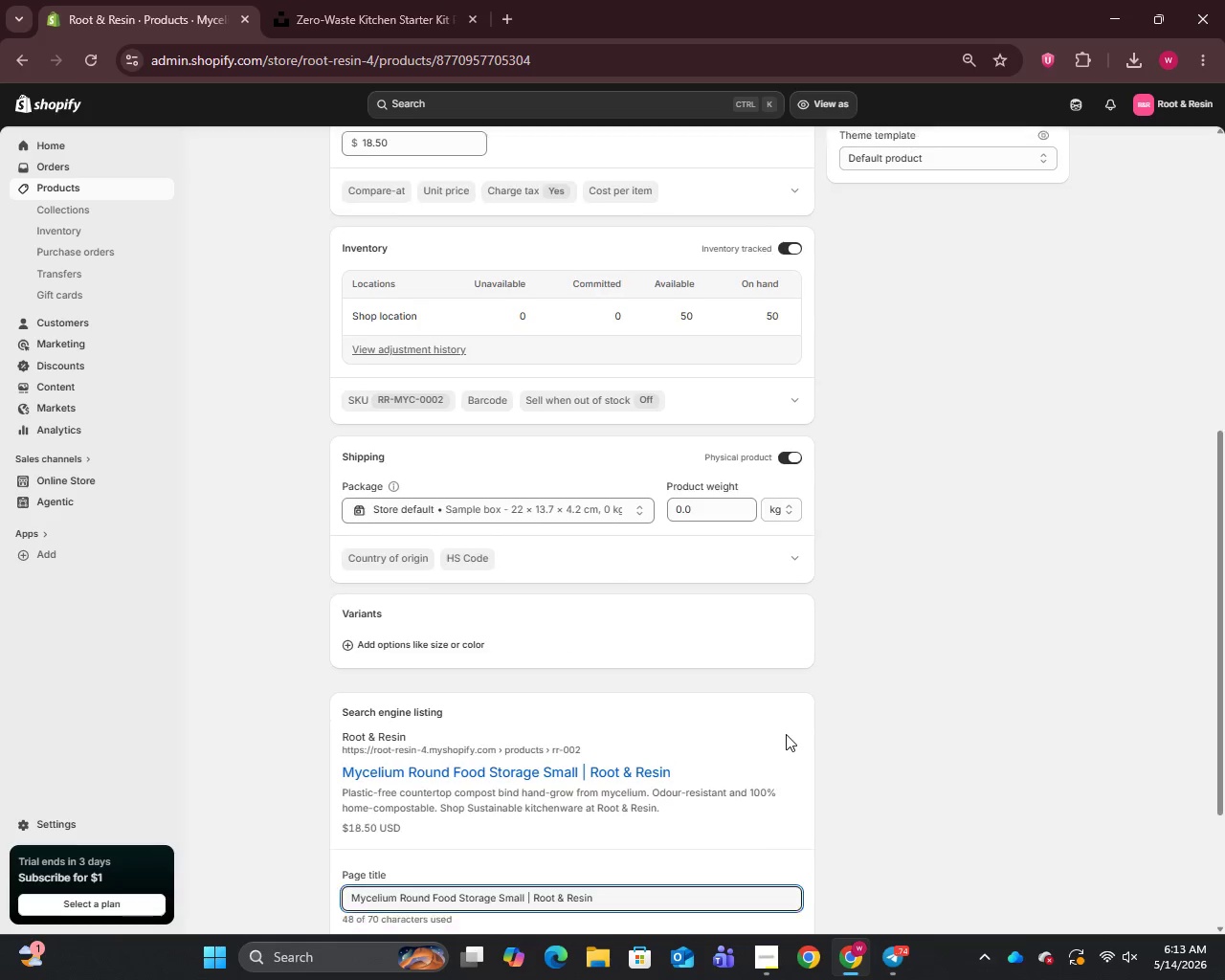 
scroll: coordinate [786, 734], scroll_direction: down, amount: 5.0
 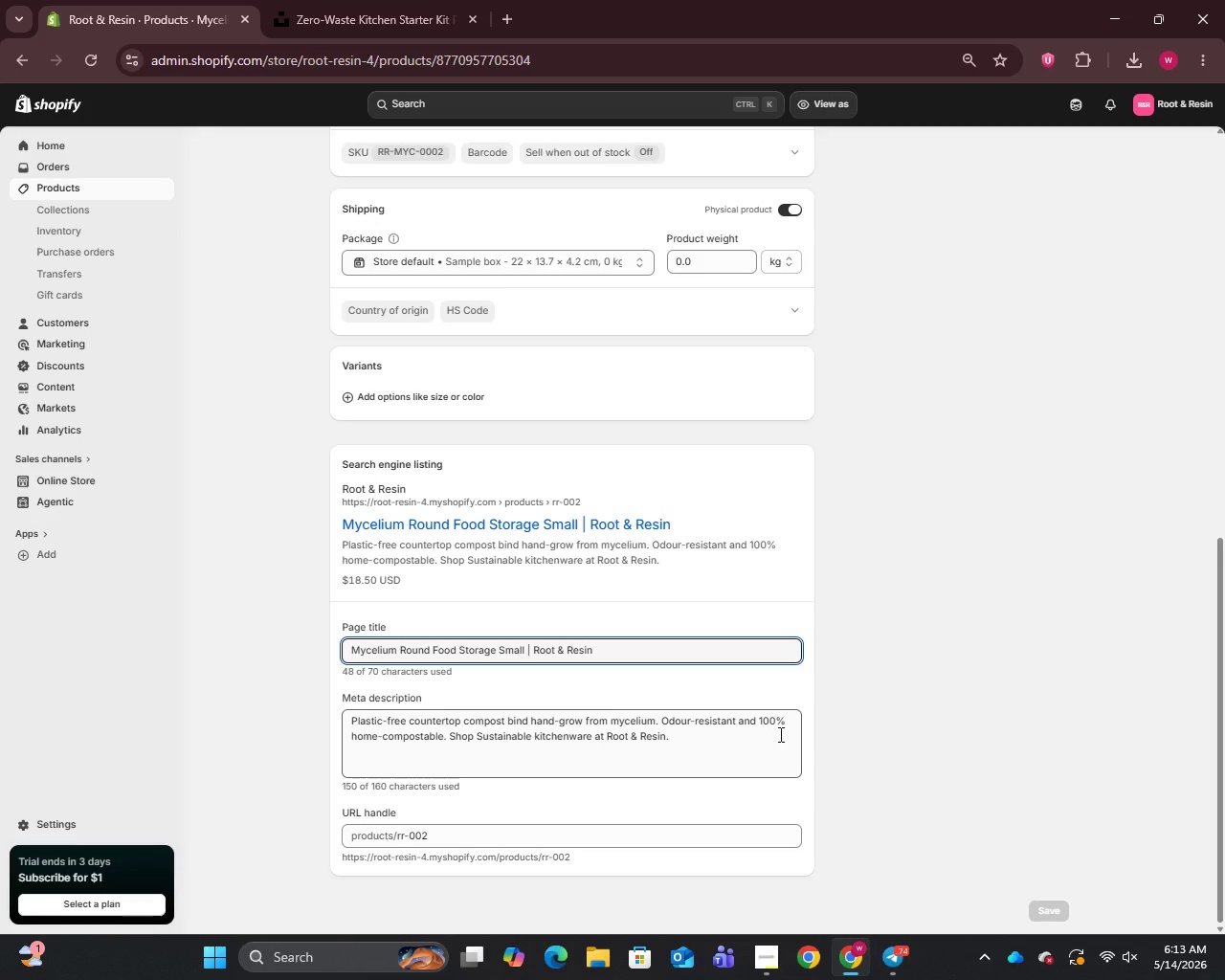 
wait(11.22)
 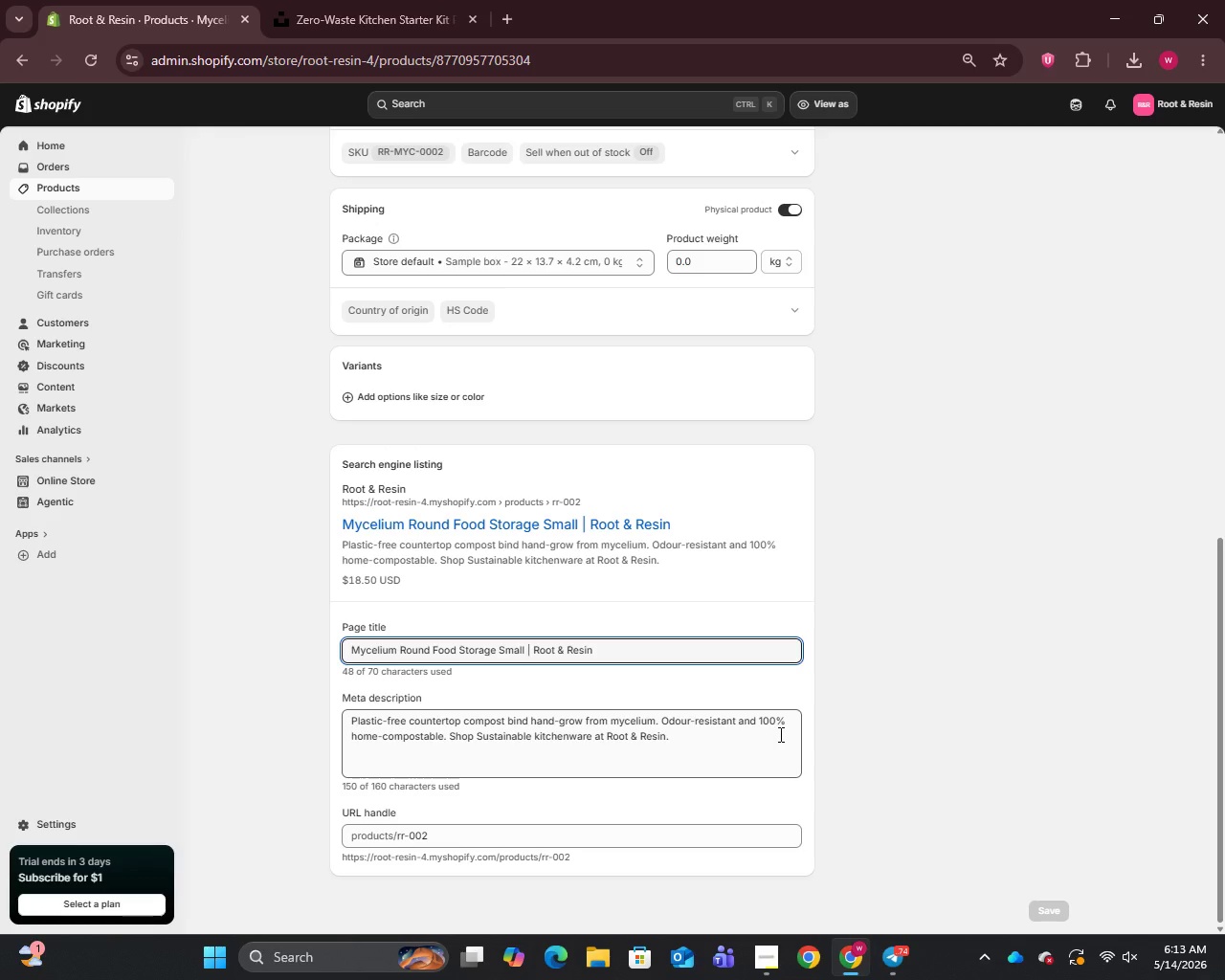 
left_click([688, 758])
 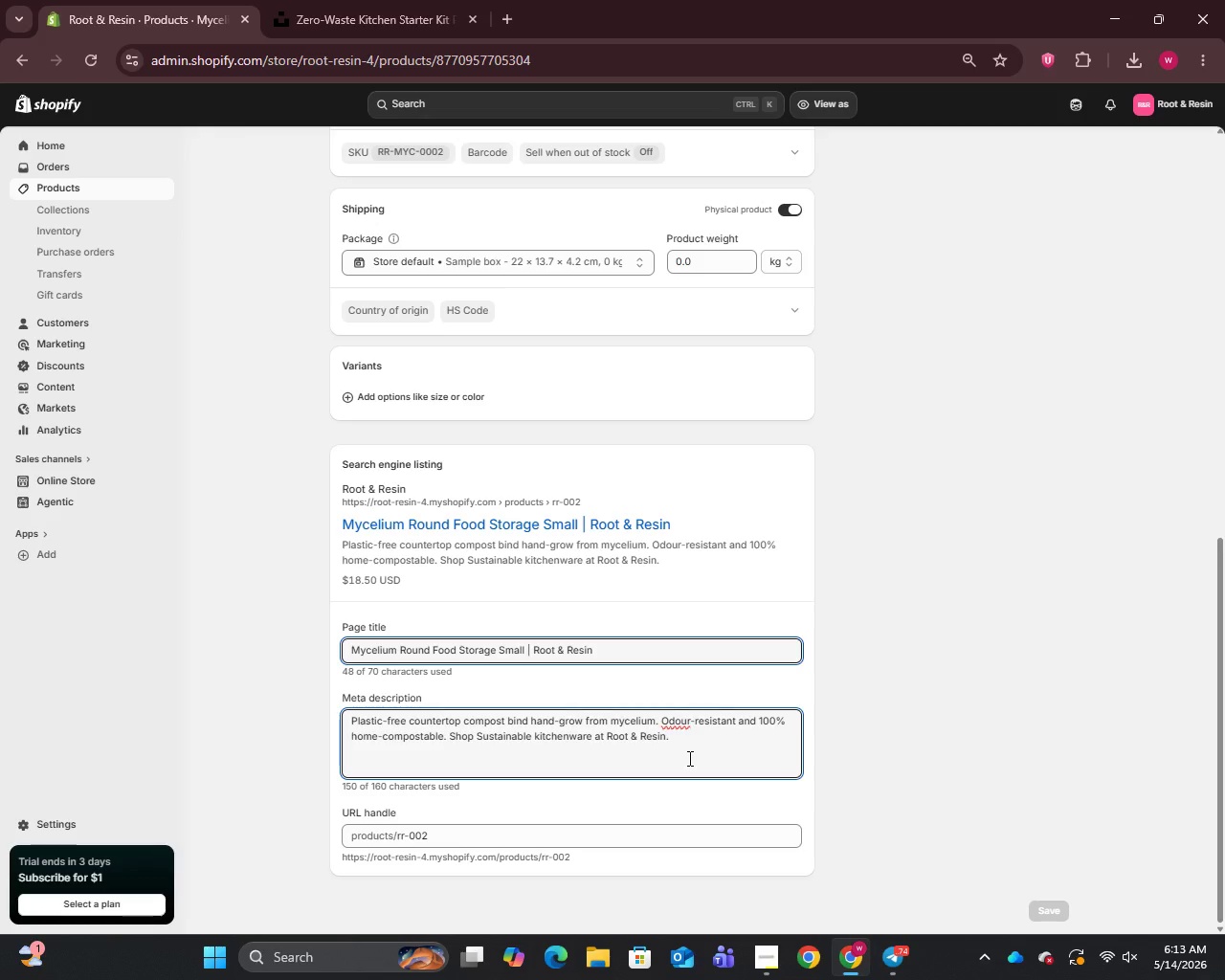 
key(Control+A)
 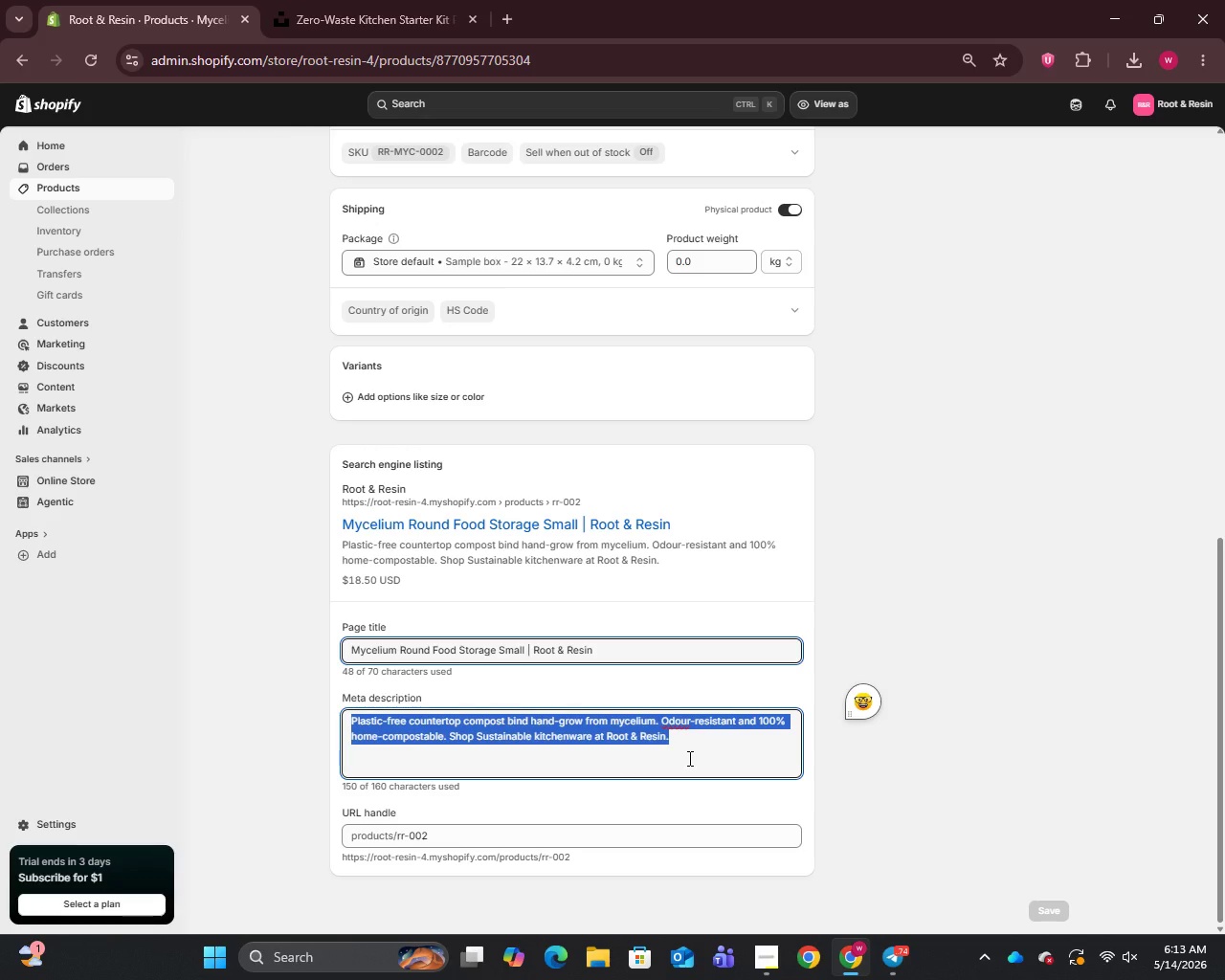 
type(Plastic-free round food storage grown from mycellium. Keeps leftovers fresh without plastic. 100% compostable. Shop Root & Resin.)
 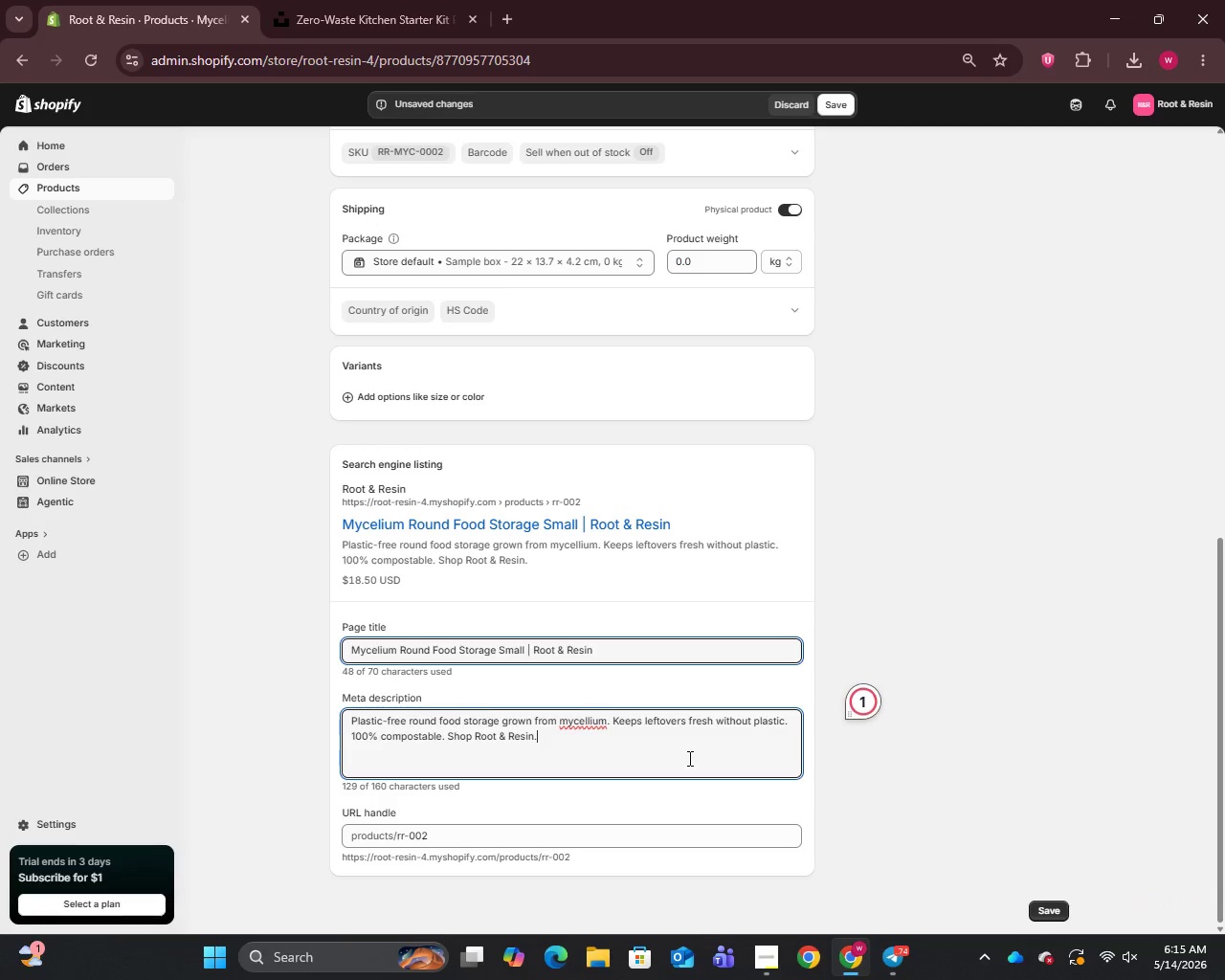 
wait(10.05)
 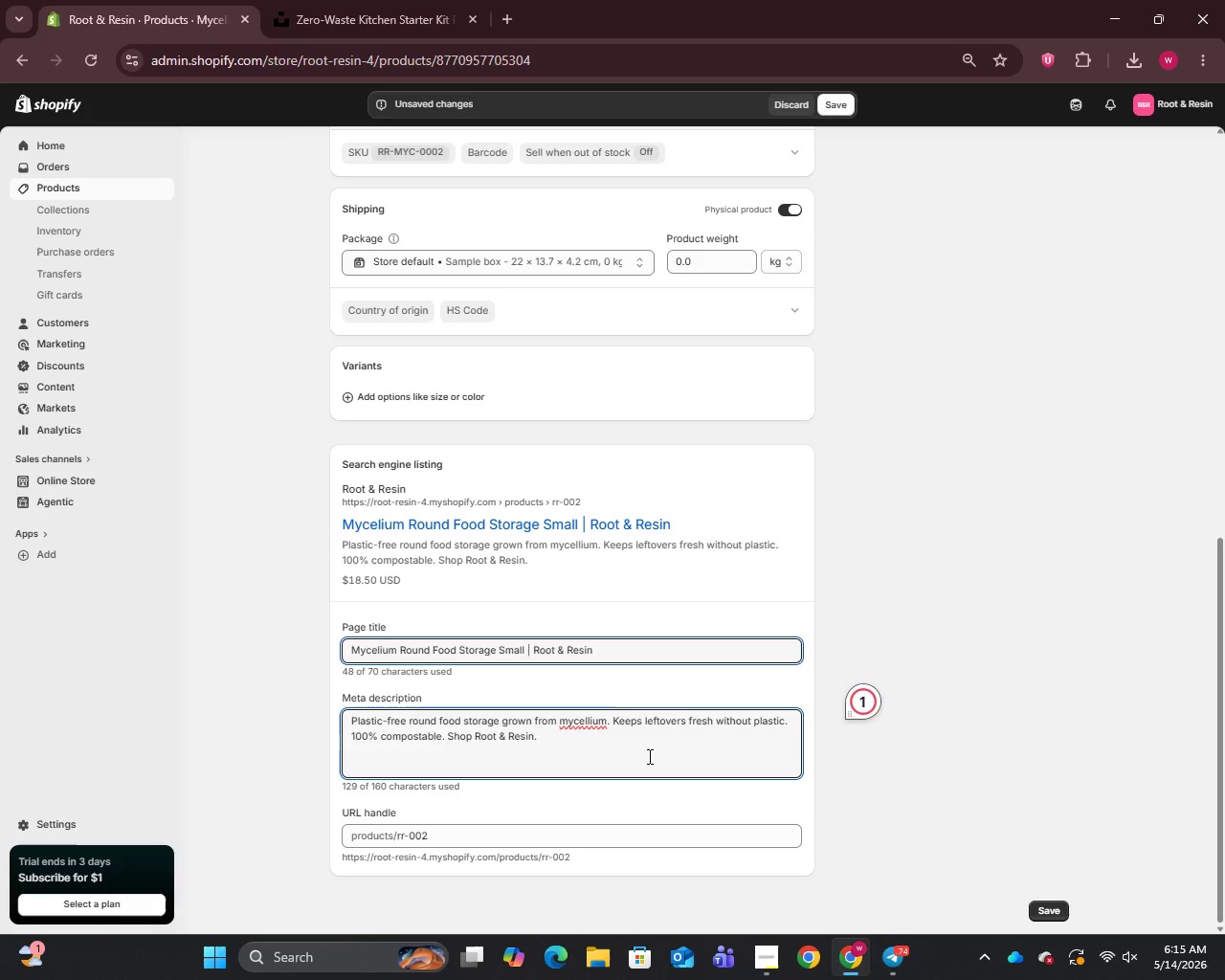 
left_click([1035, 914])
 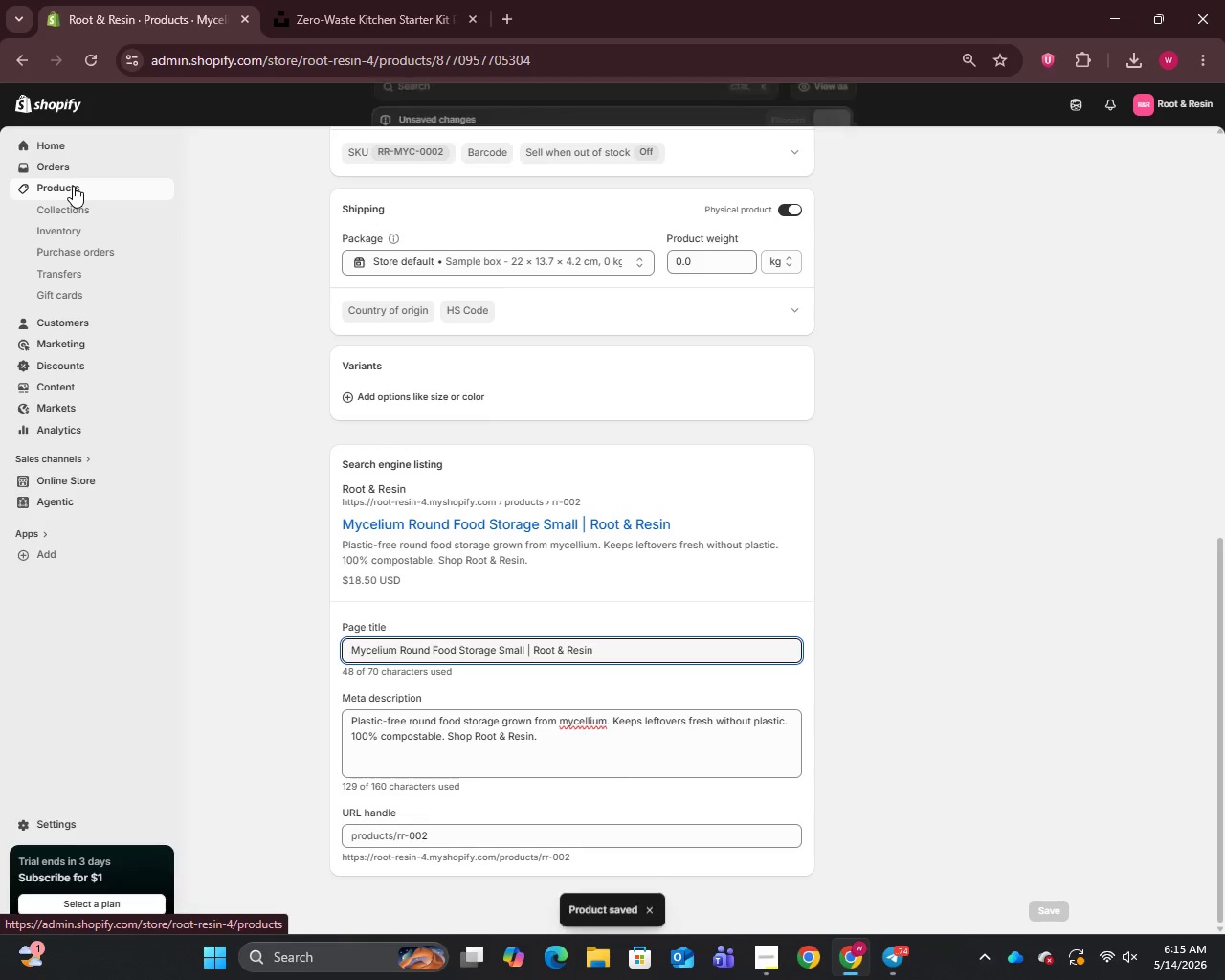 
left_click([73, 186])
 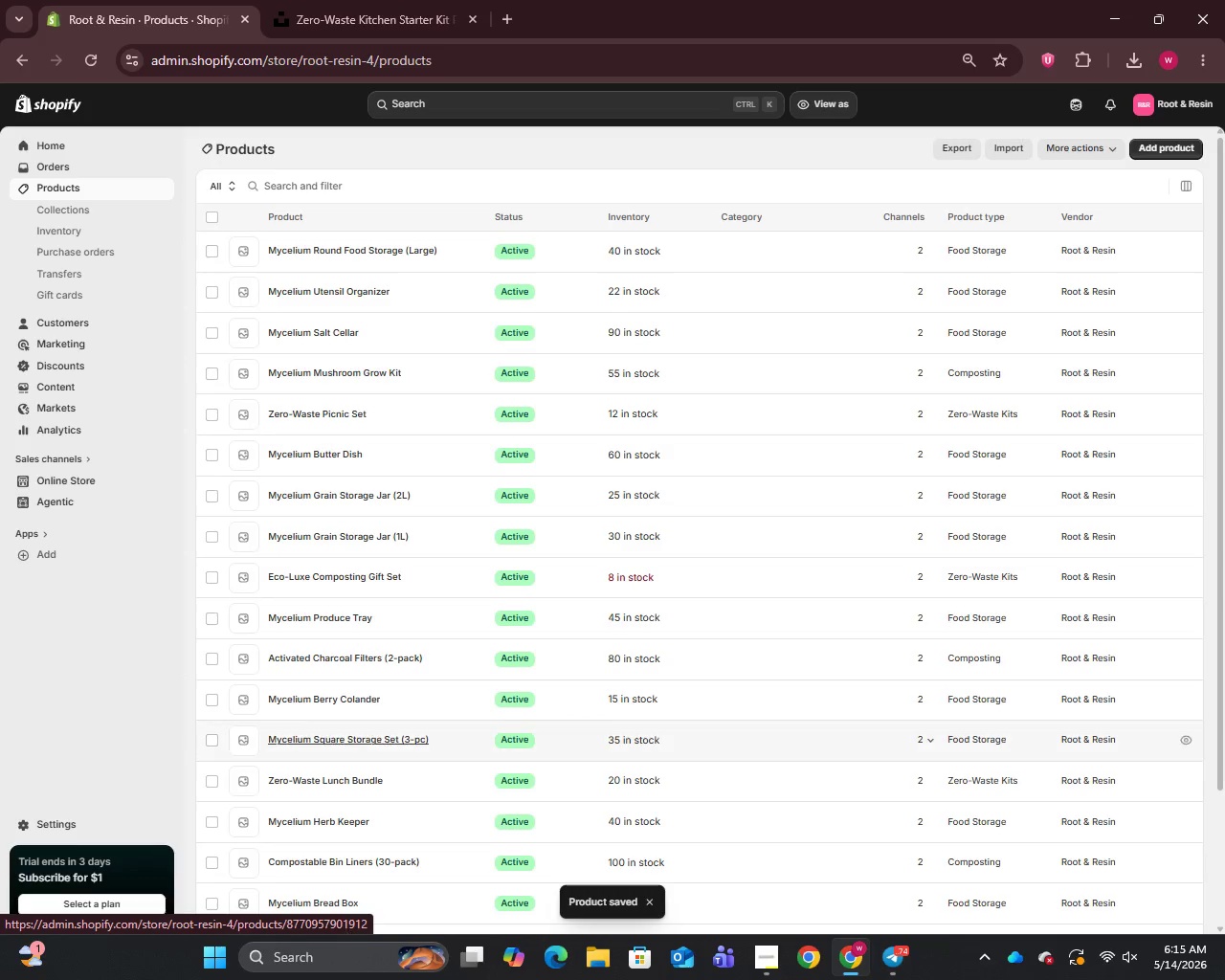 
scroll: coordinate [326, 800], scroll_direction: down, amount: 4.0
 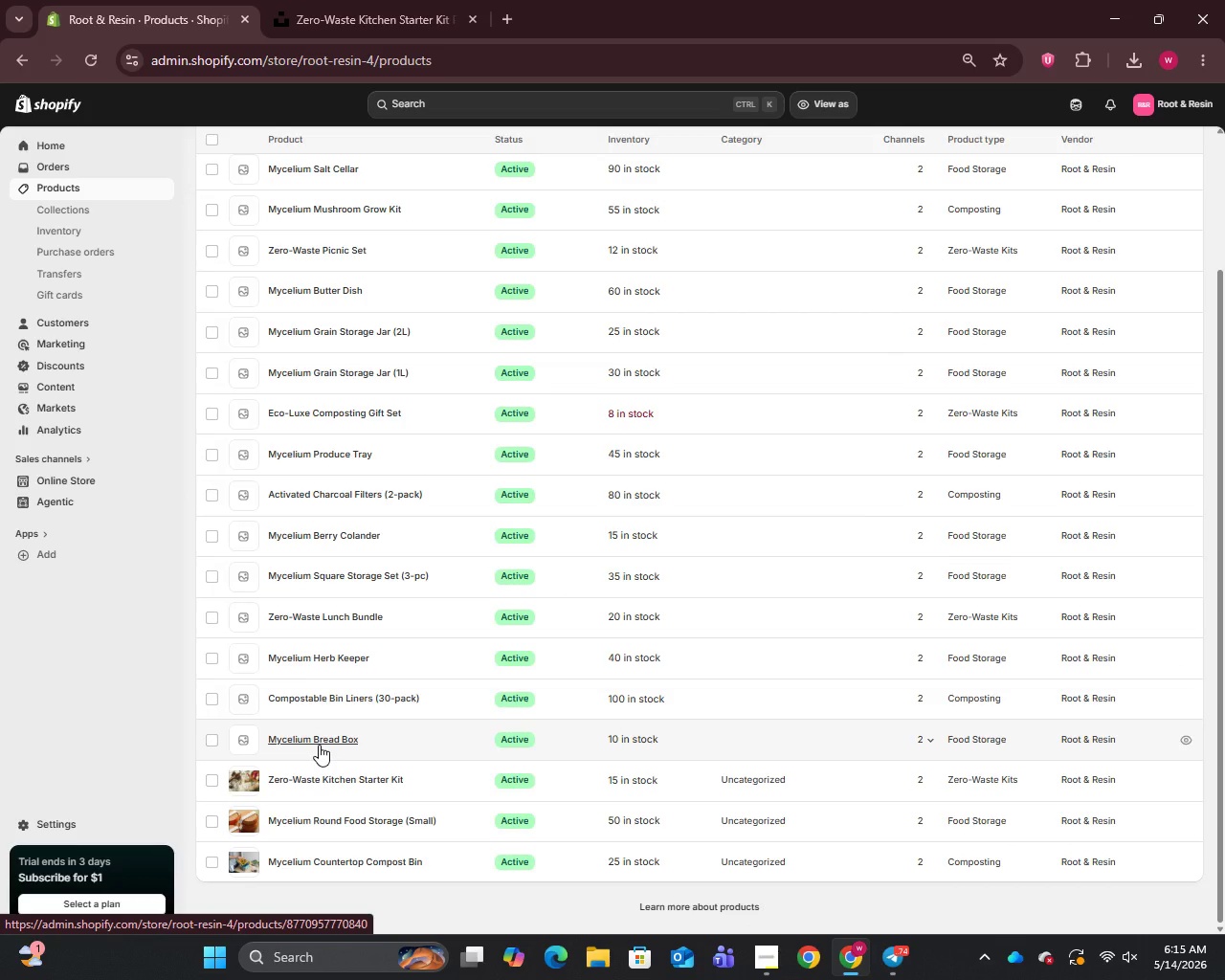 
left_click([319, 745])
 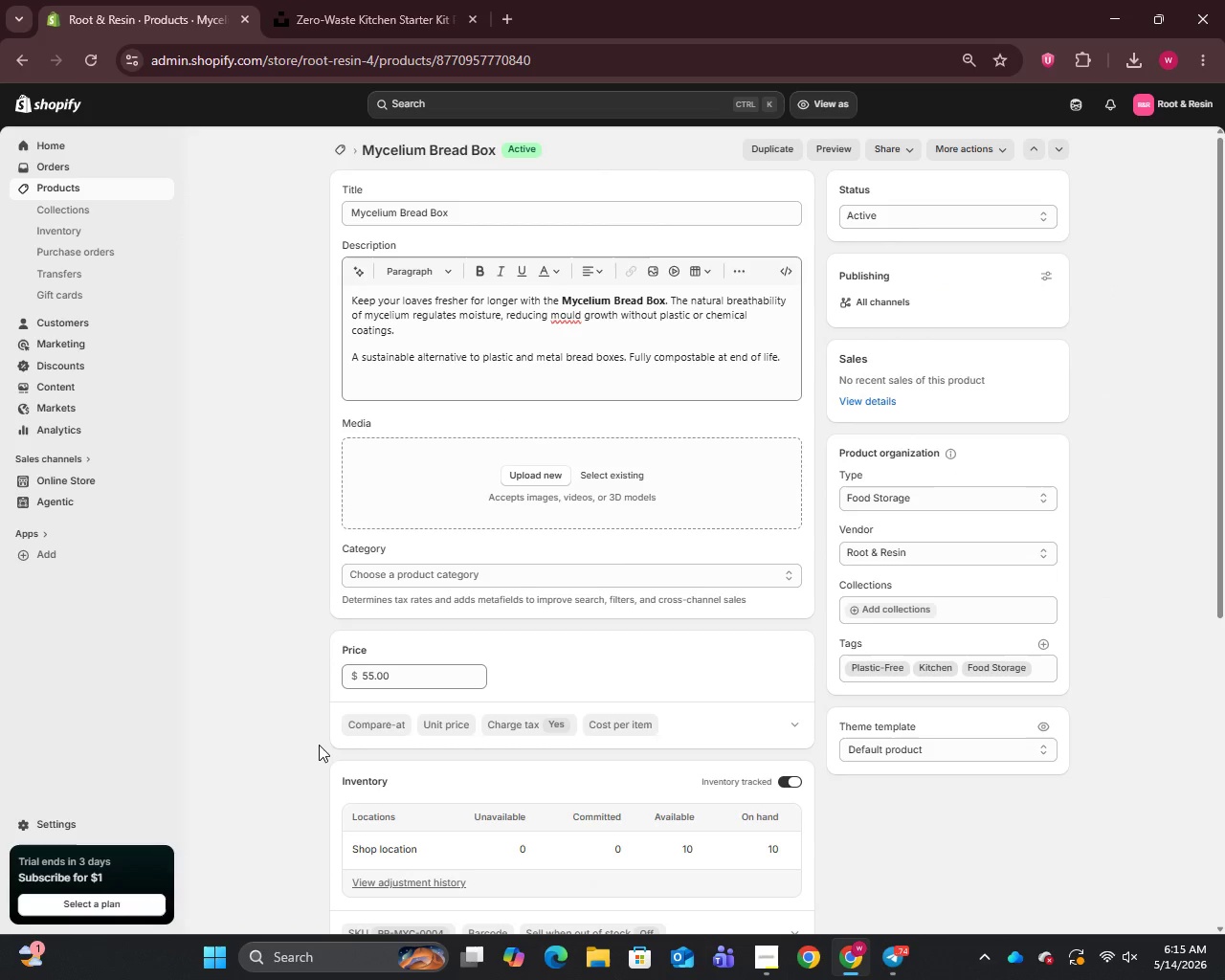 
scroll: coordinate [581, 831], scroll_direction: down, amount: 13.0
 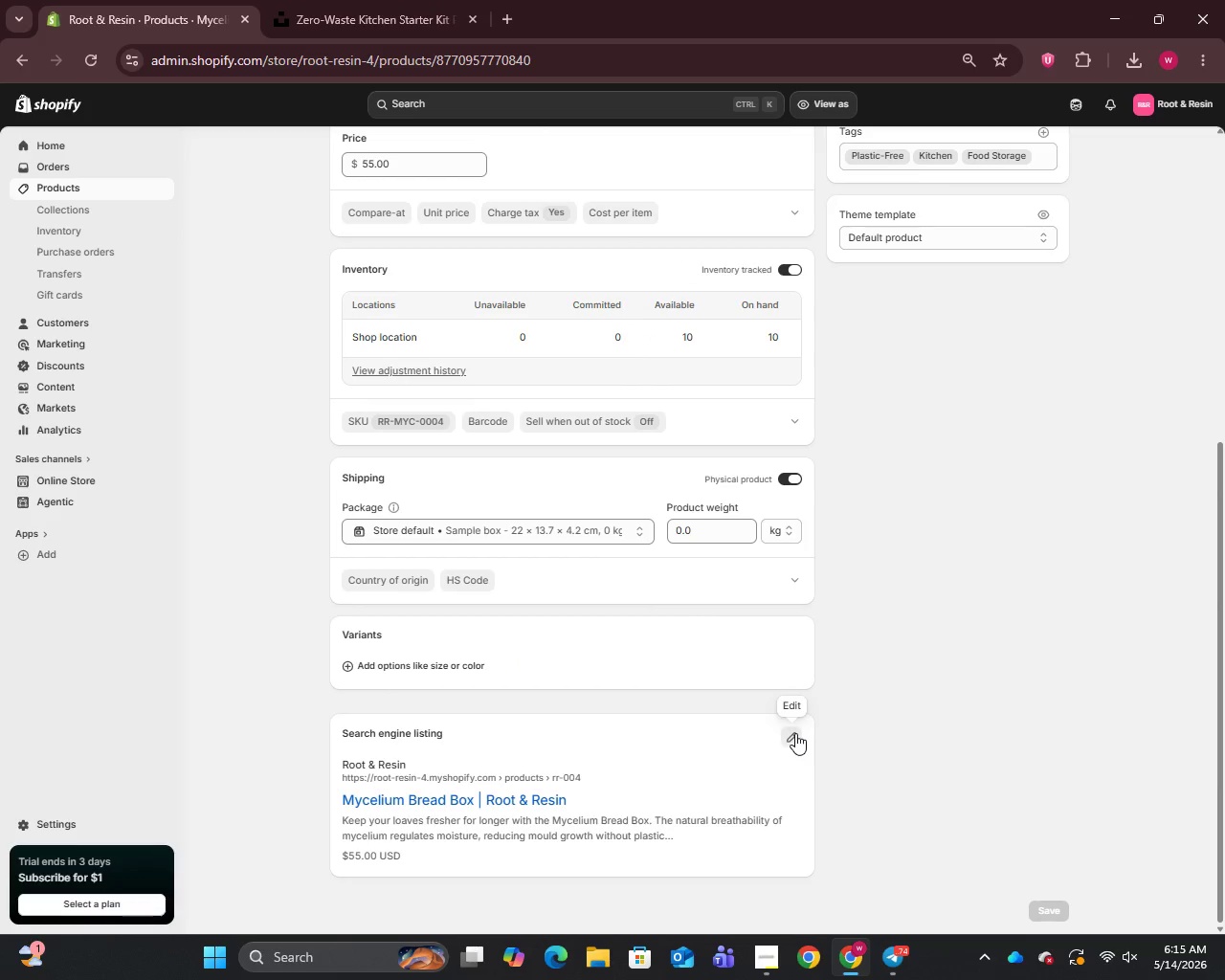 
left_click([795, 733])
 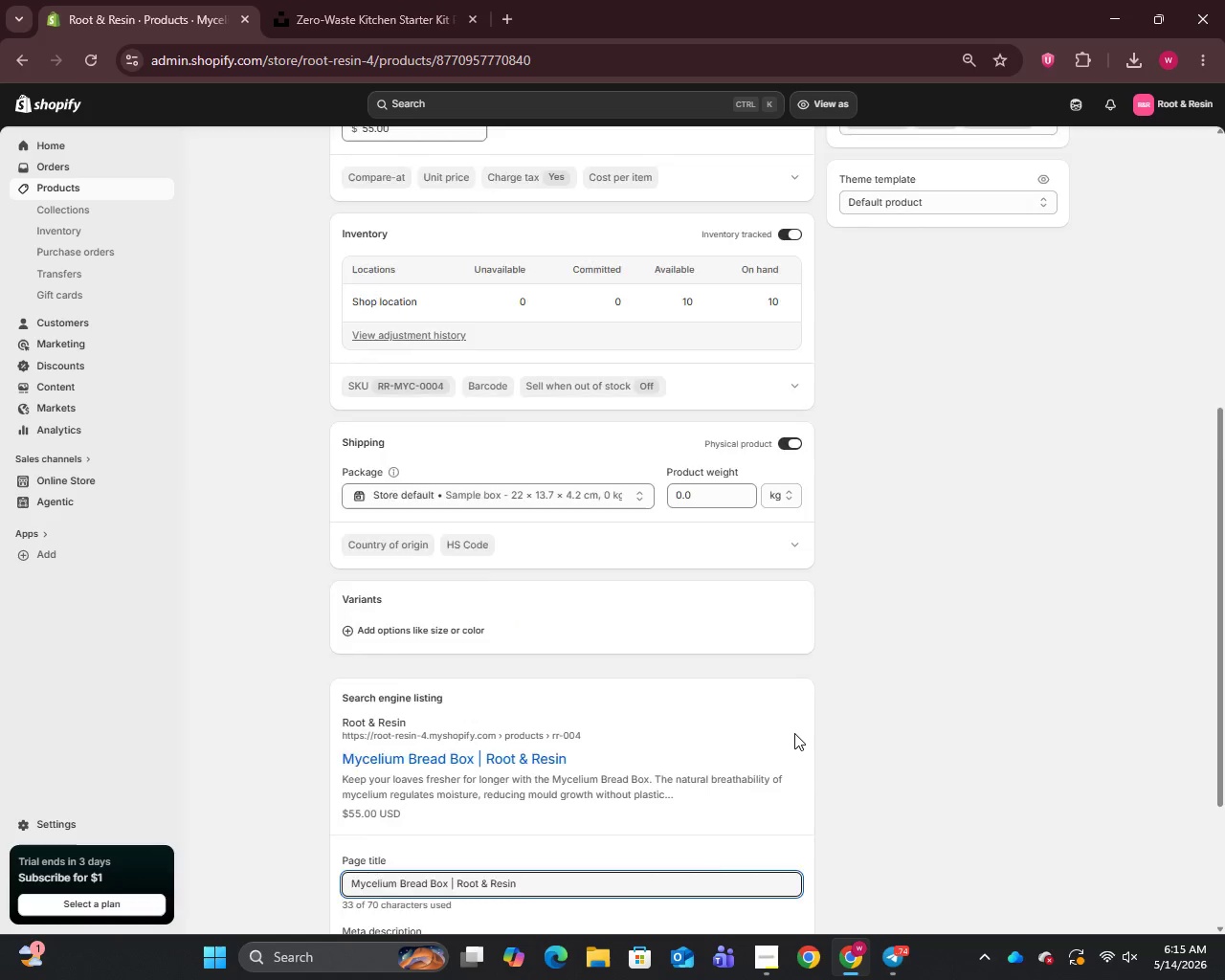 
scroll: coordinate [794, 733], scroll_direction: down, amount: 6.0
 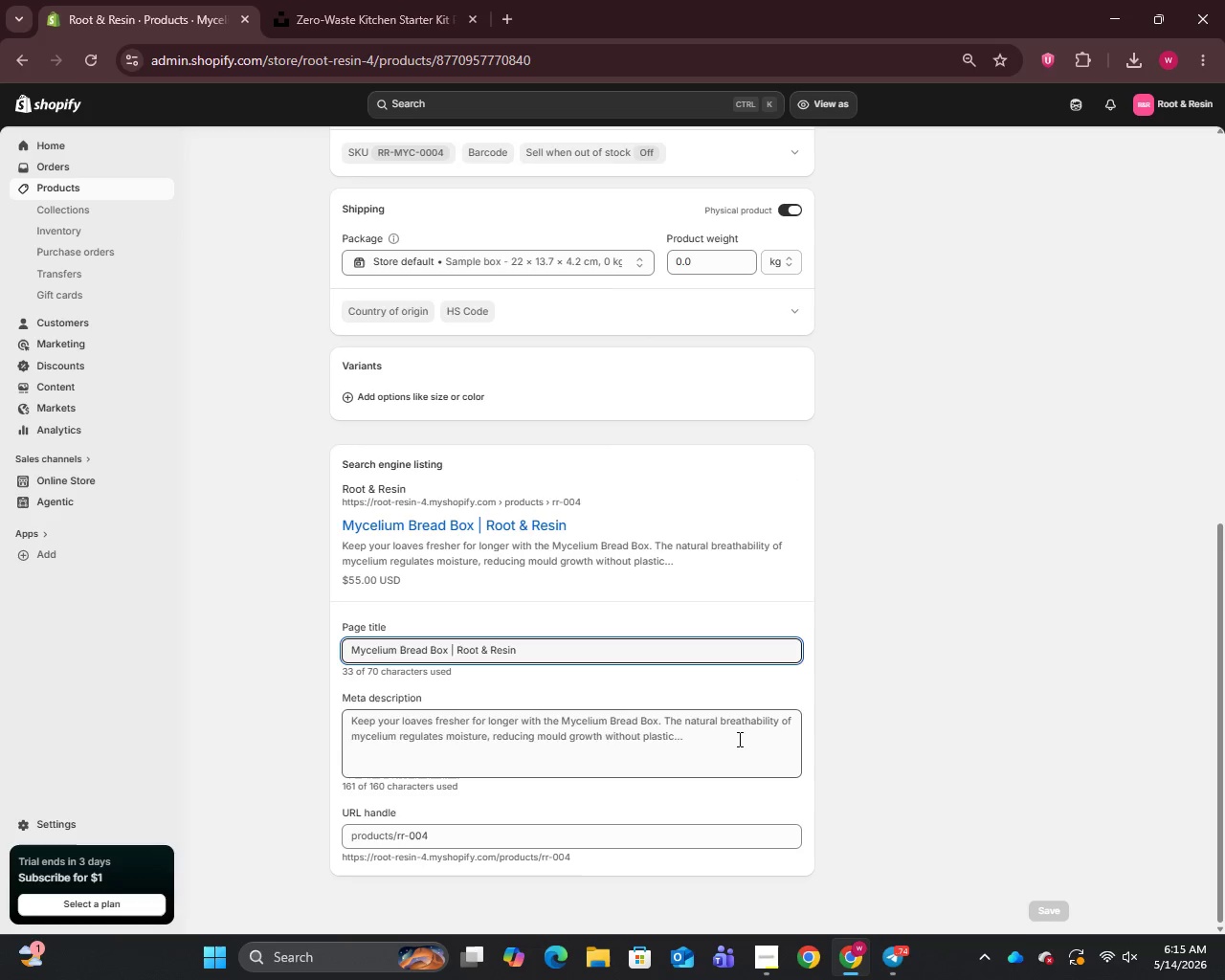 
left_click([737, 740])
 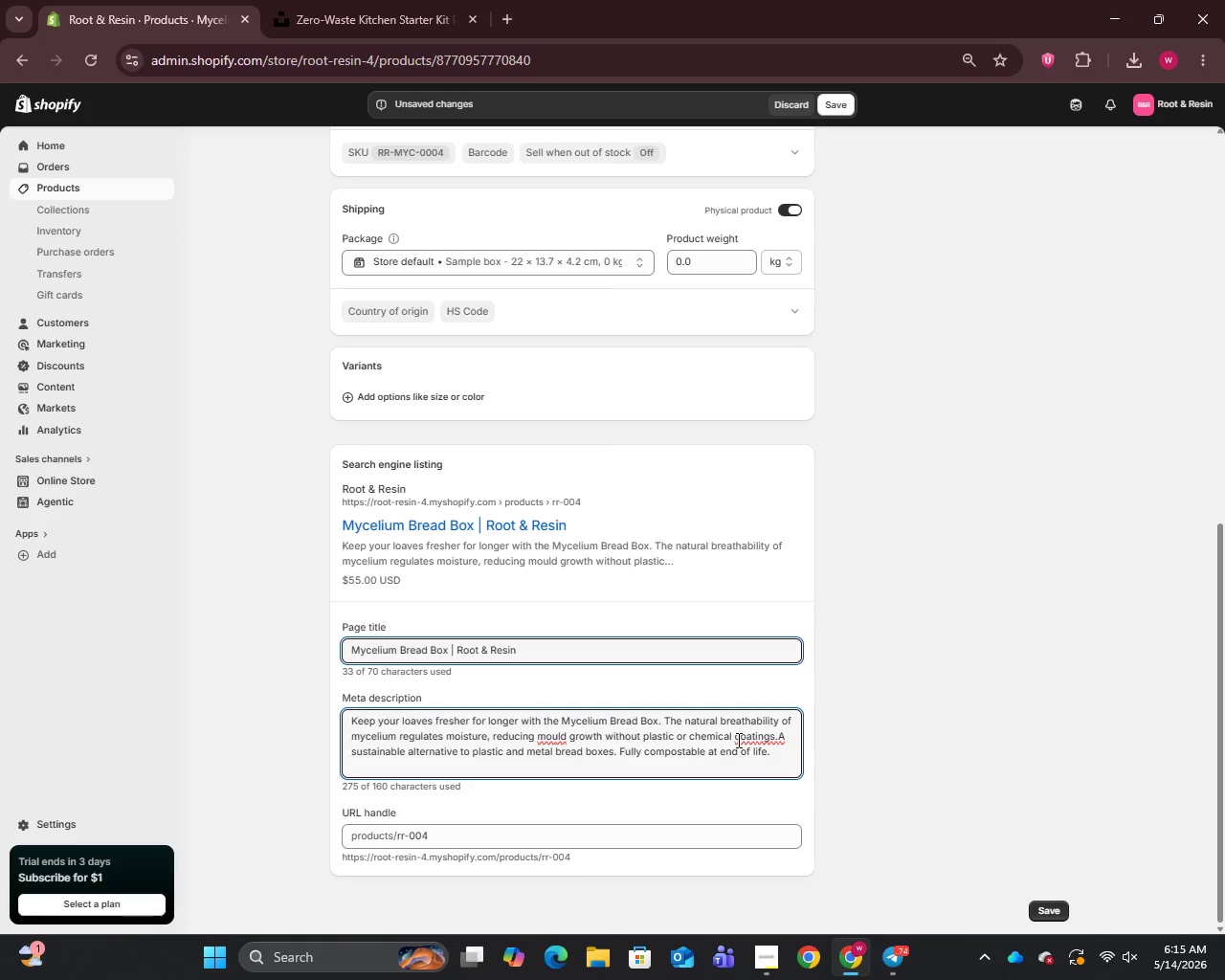 
scroll: coordinate [737, 740], scroll_direction: up, amount: 11.0
 